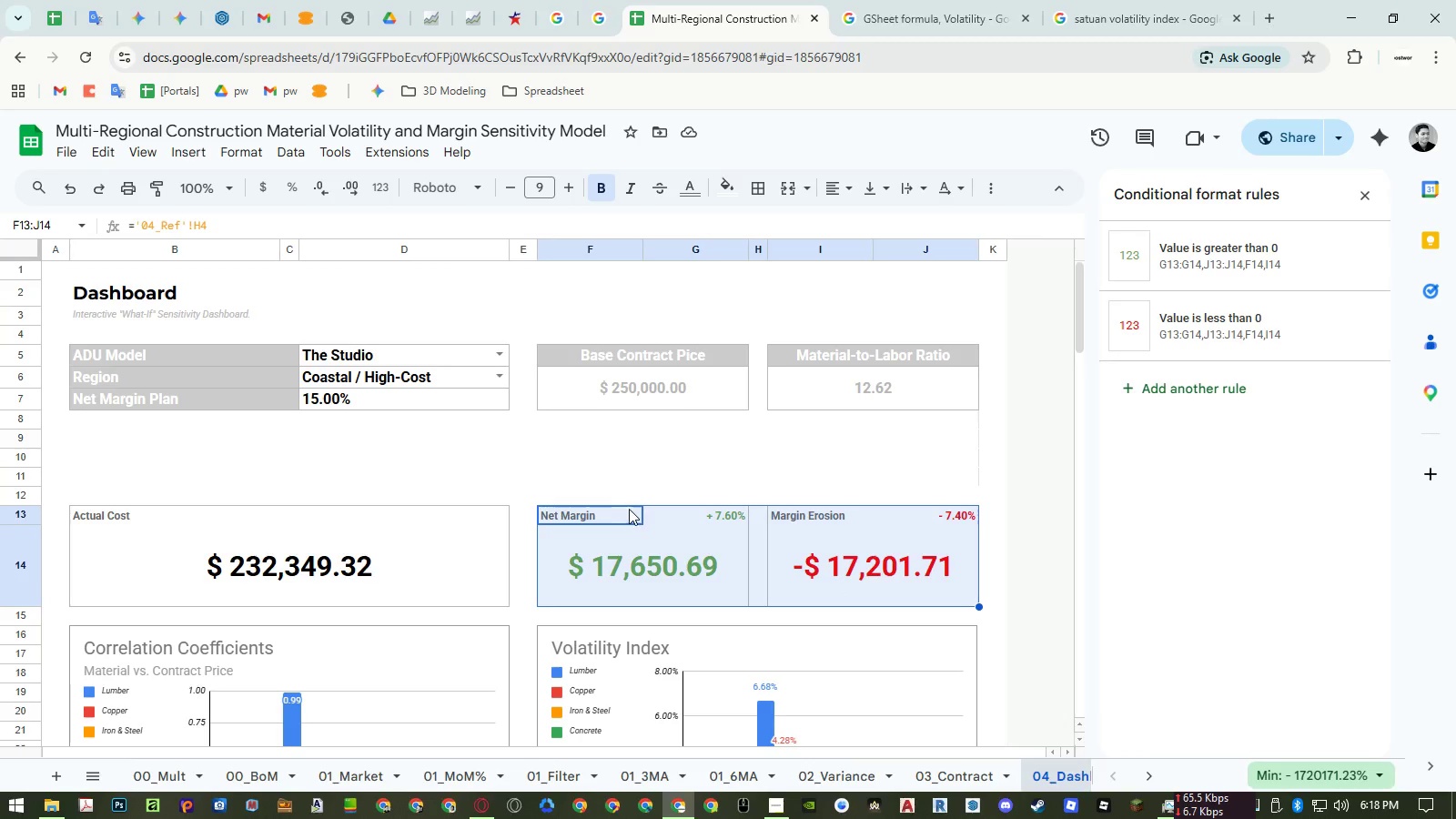 
left_click_drag(start_coordinate=[629, 508], to_coordinate=[627, 435])
 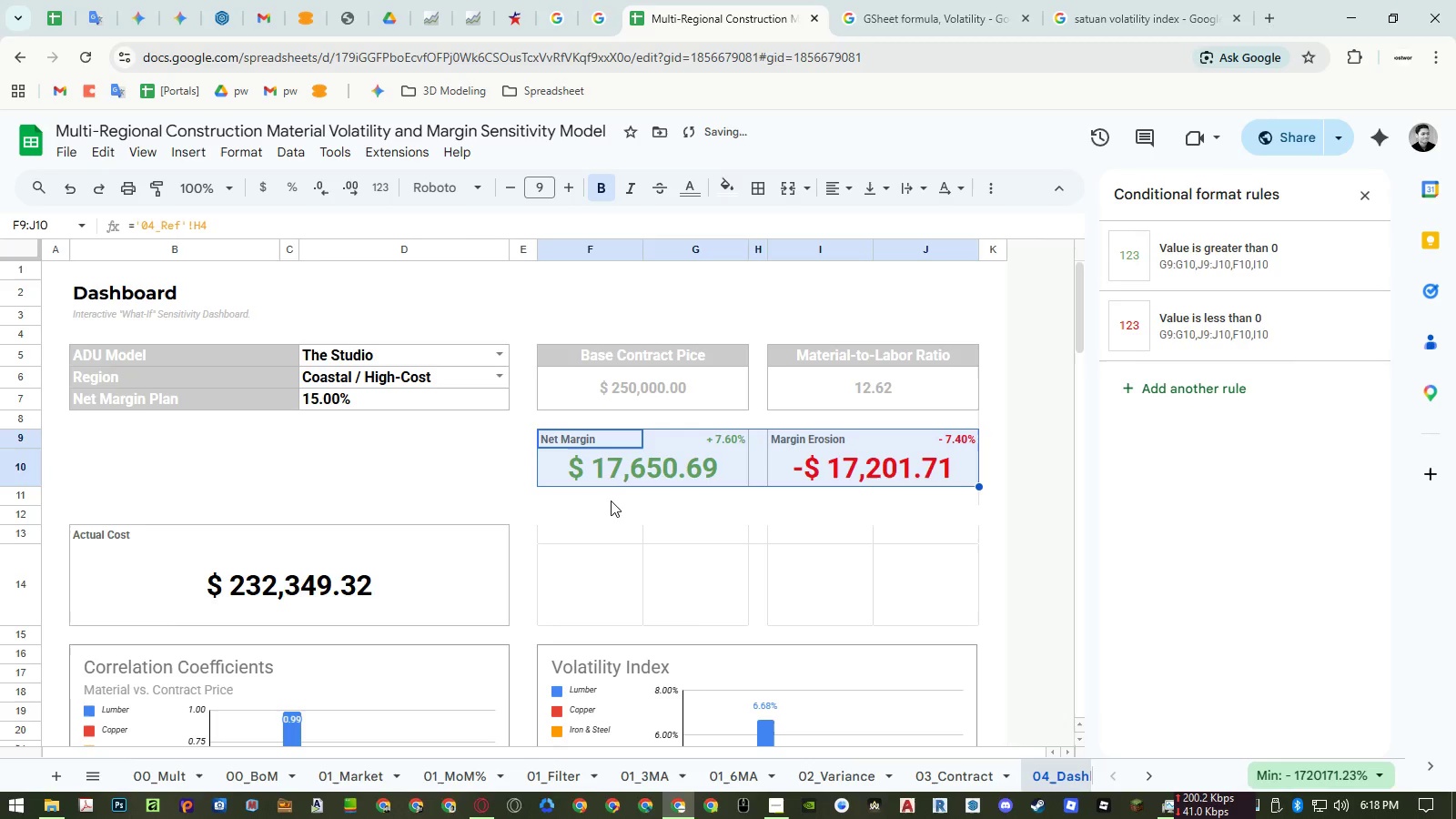 
left_click([611, 500])
 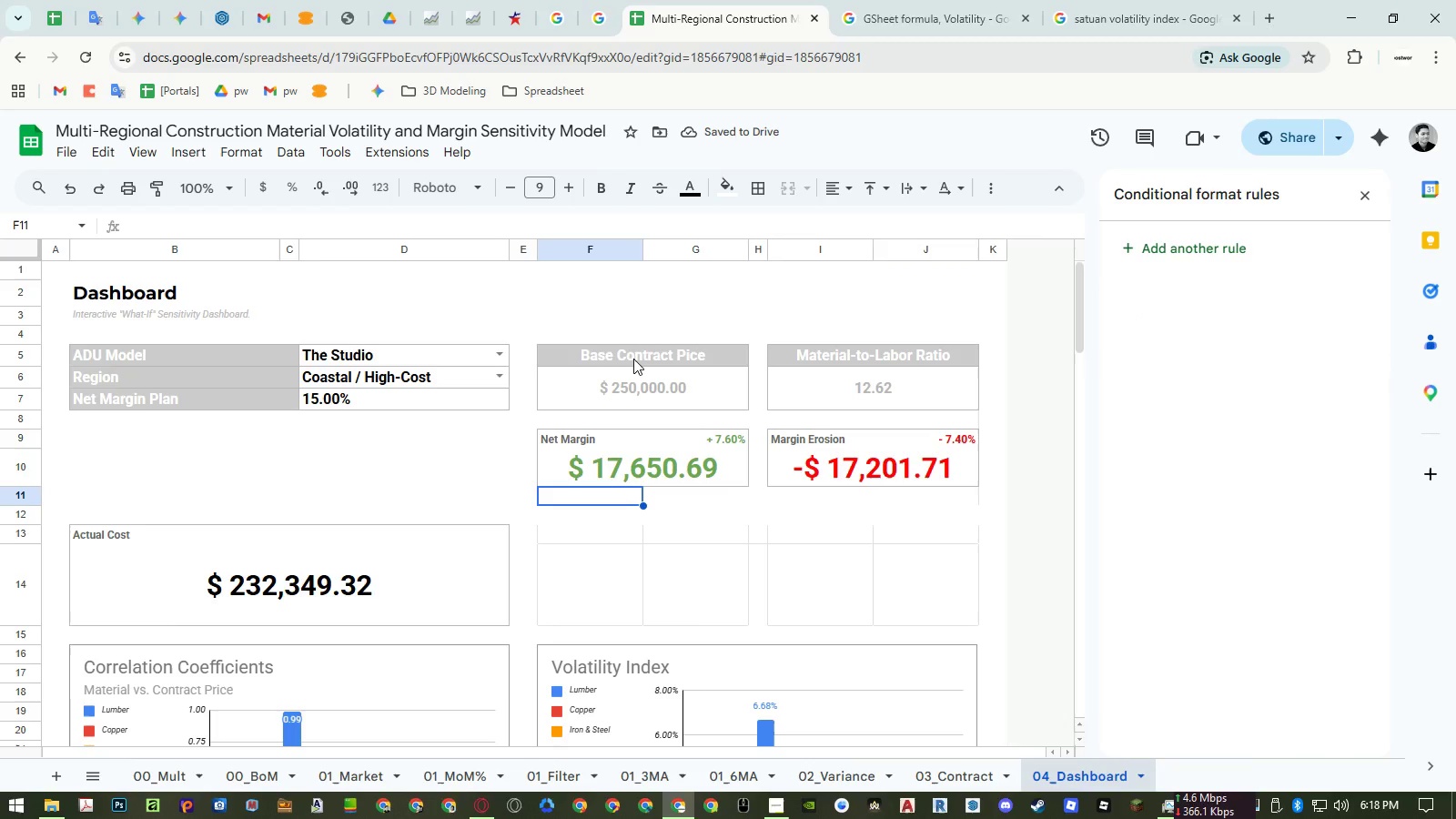 
left_click_drag(start_coordinate=[633, 359], to_coordinate=[805, 380])
 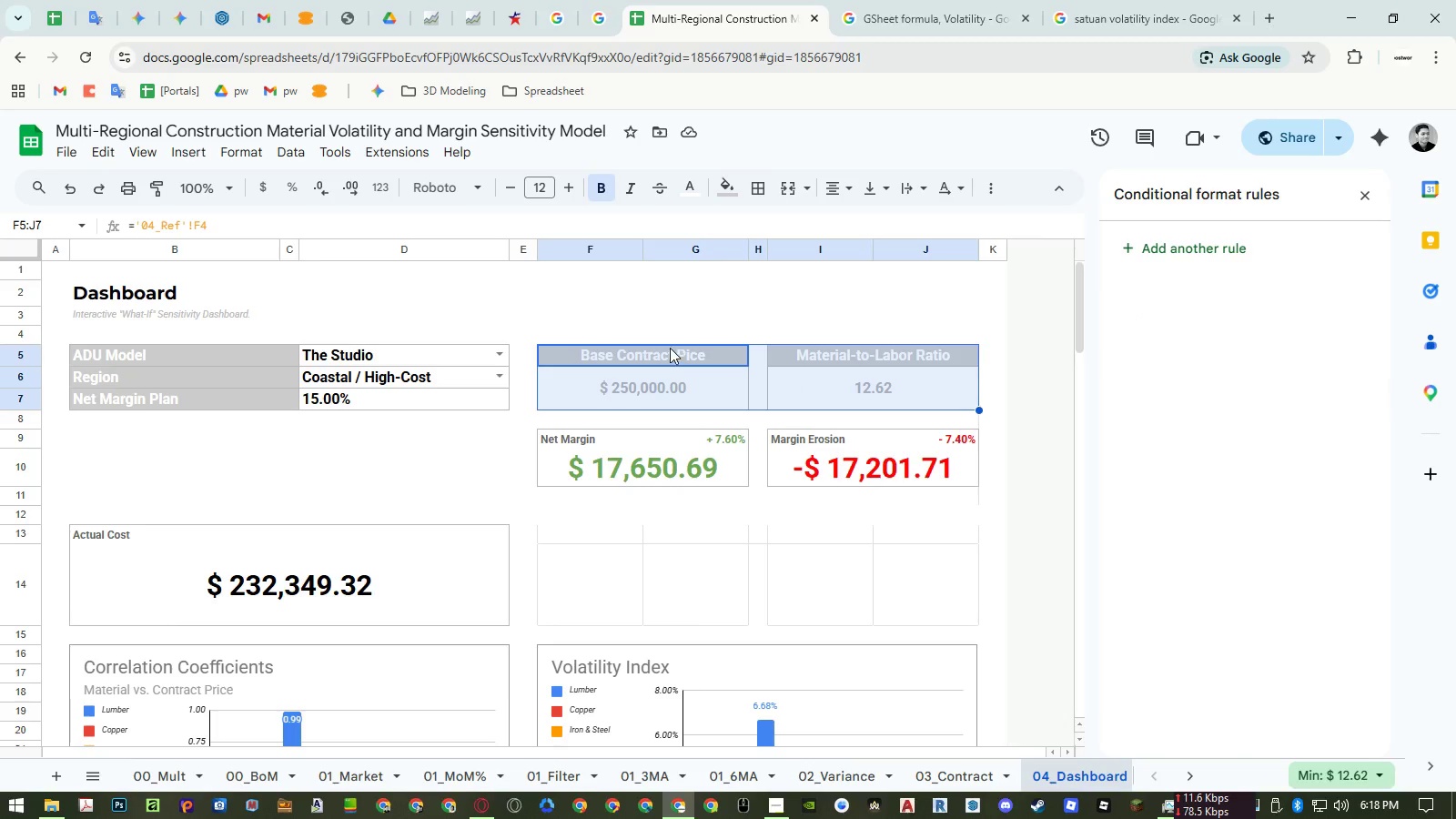 
left_click_drag(start_coordinate=[670, 346], to_coordinate=[658, 521])
 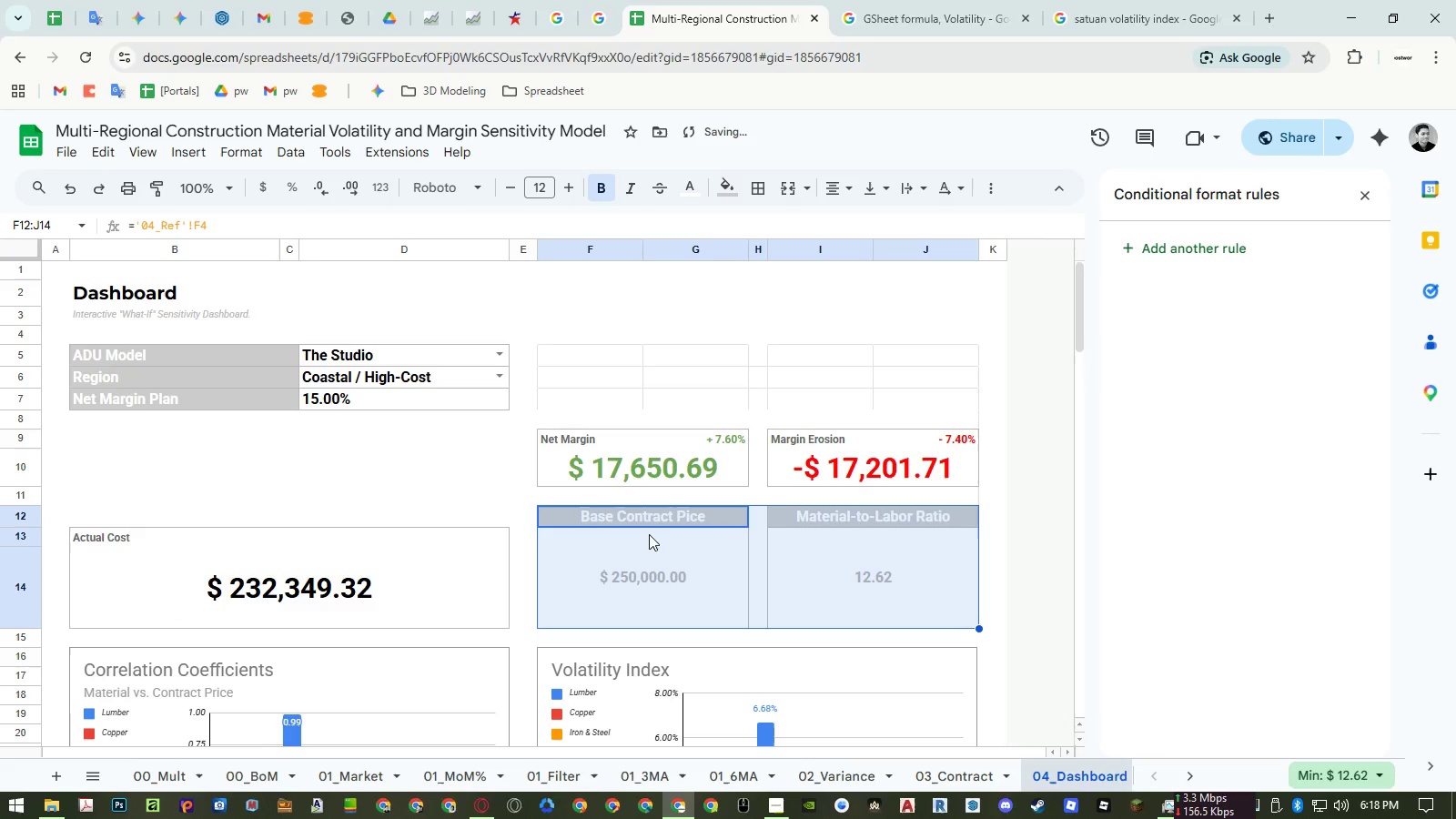 
left_click([646, 556])
 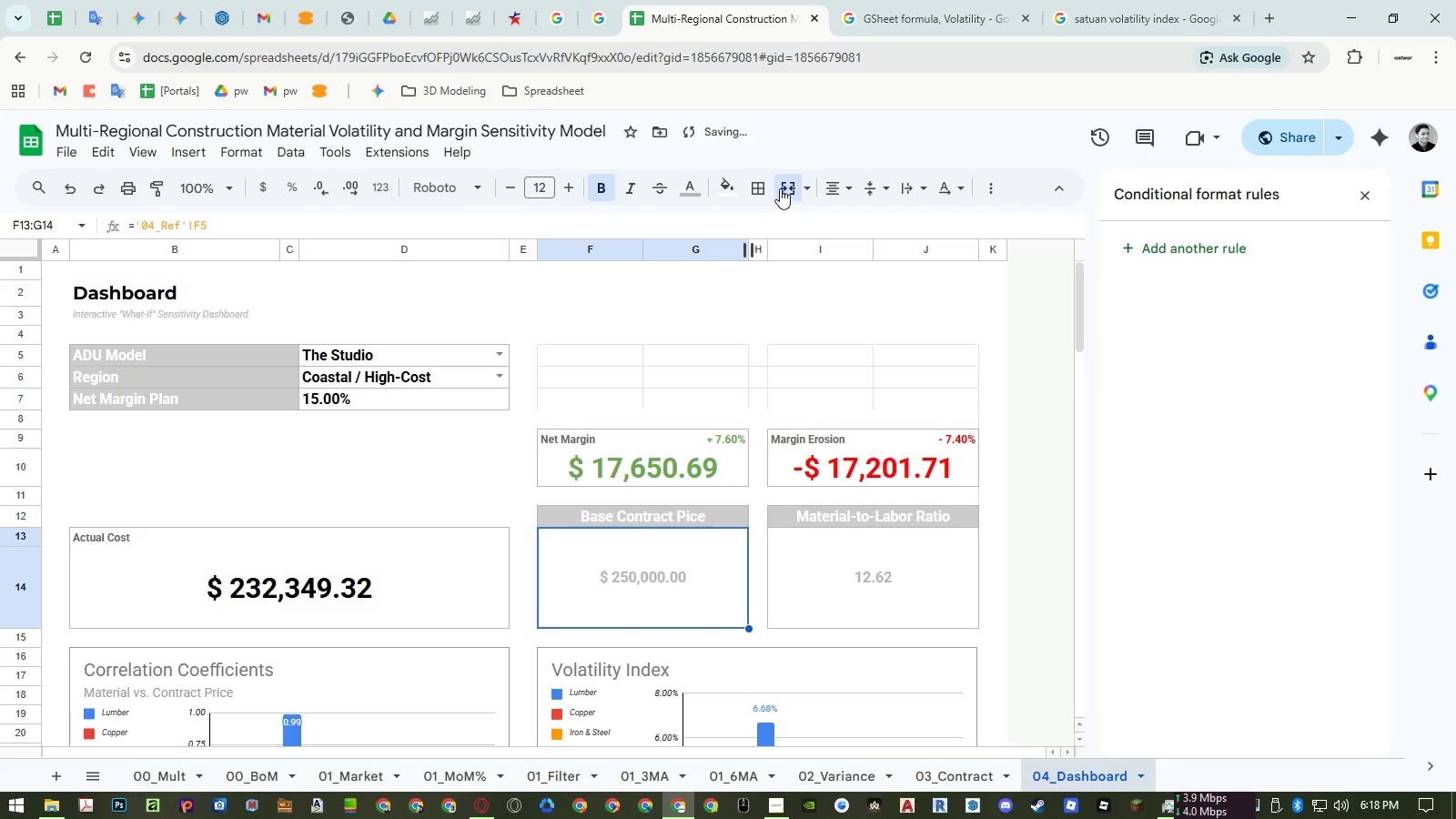 
left_click([782, 186])
 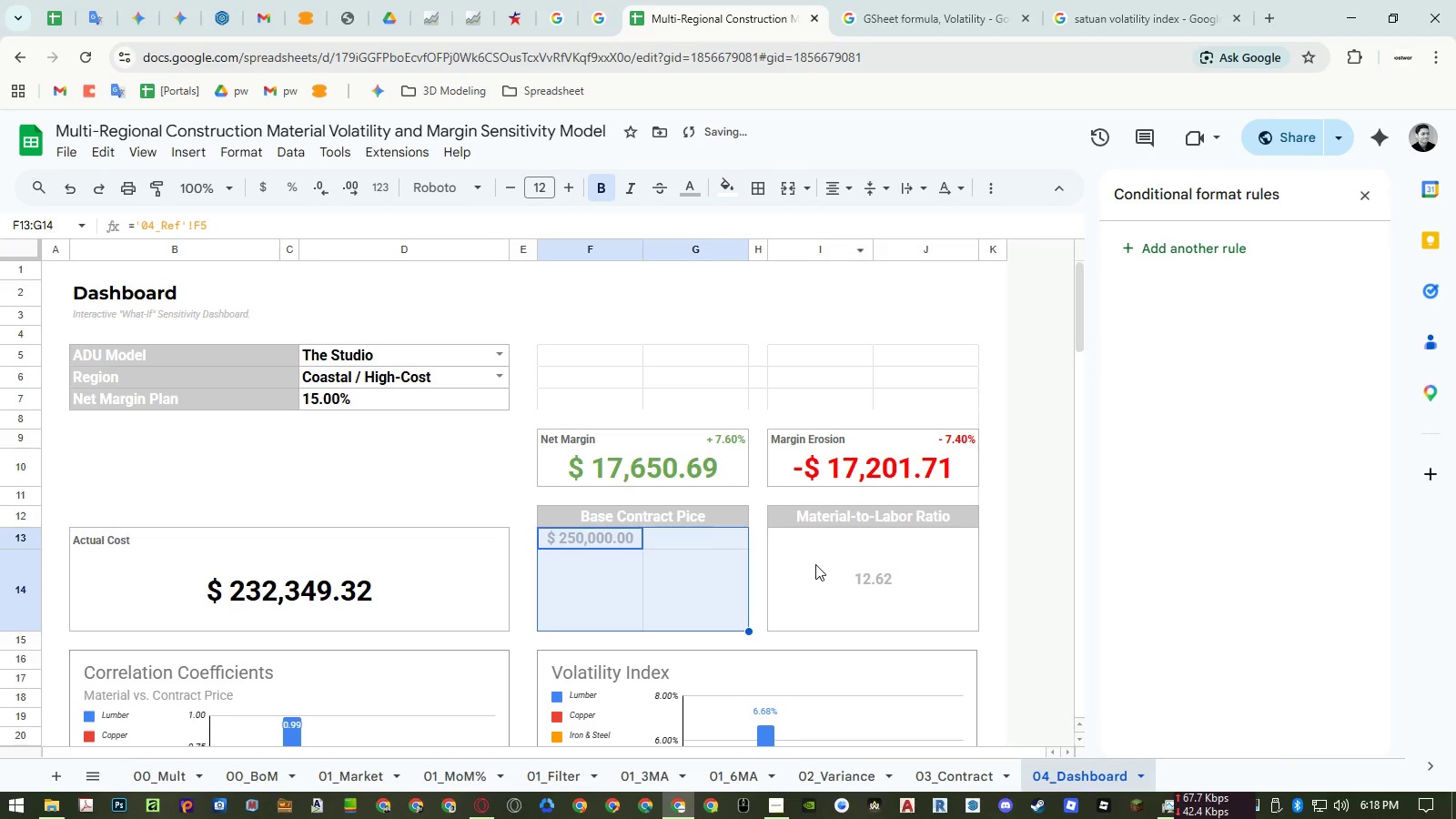 
left_click([815, 564])
 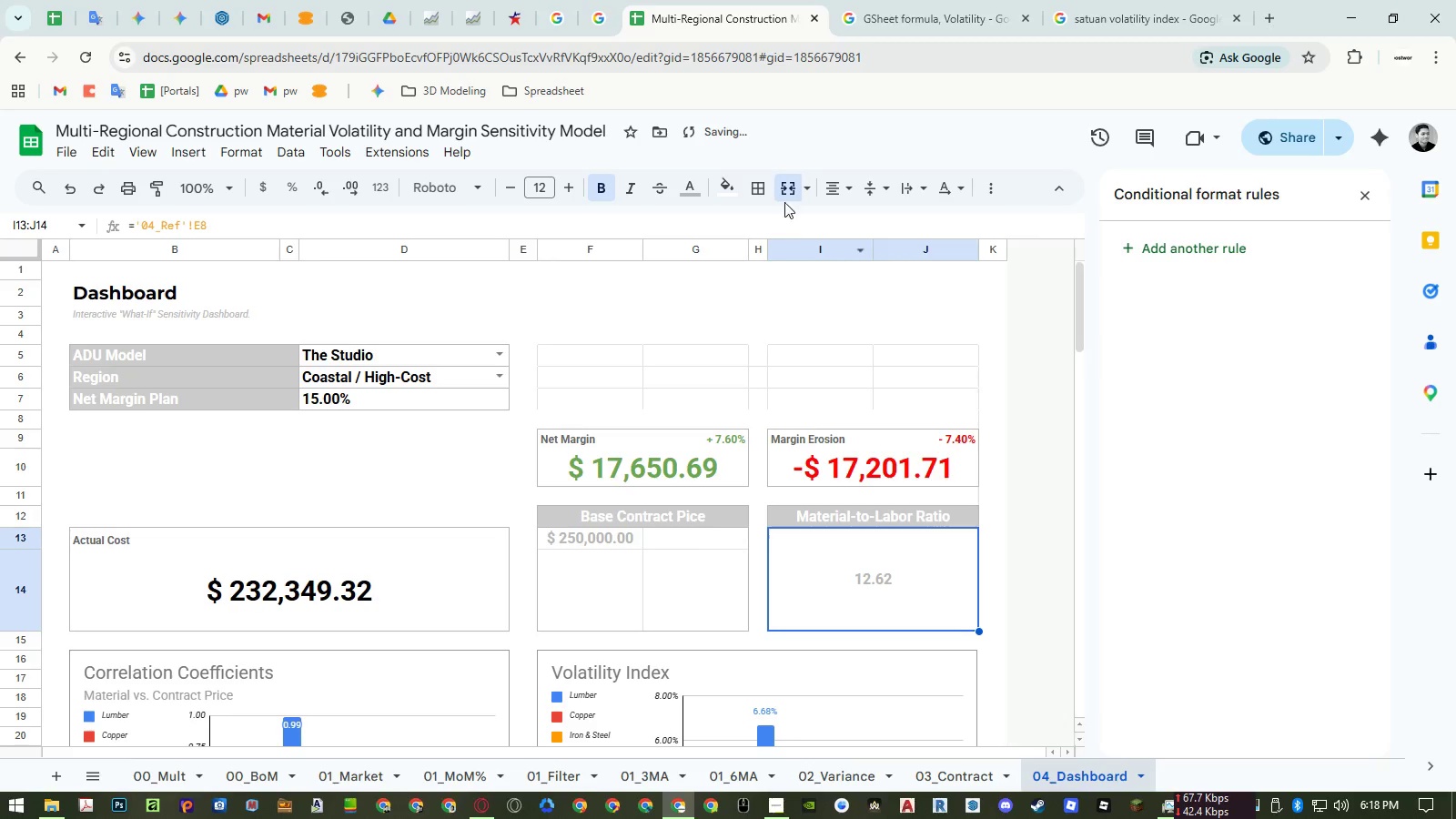 
left_click([784, 193])
 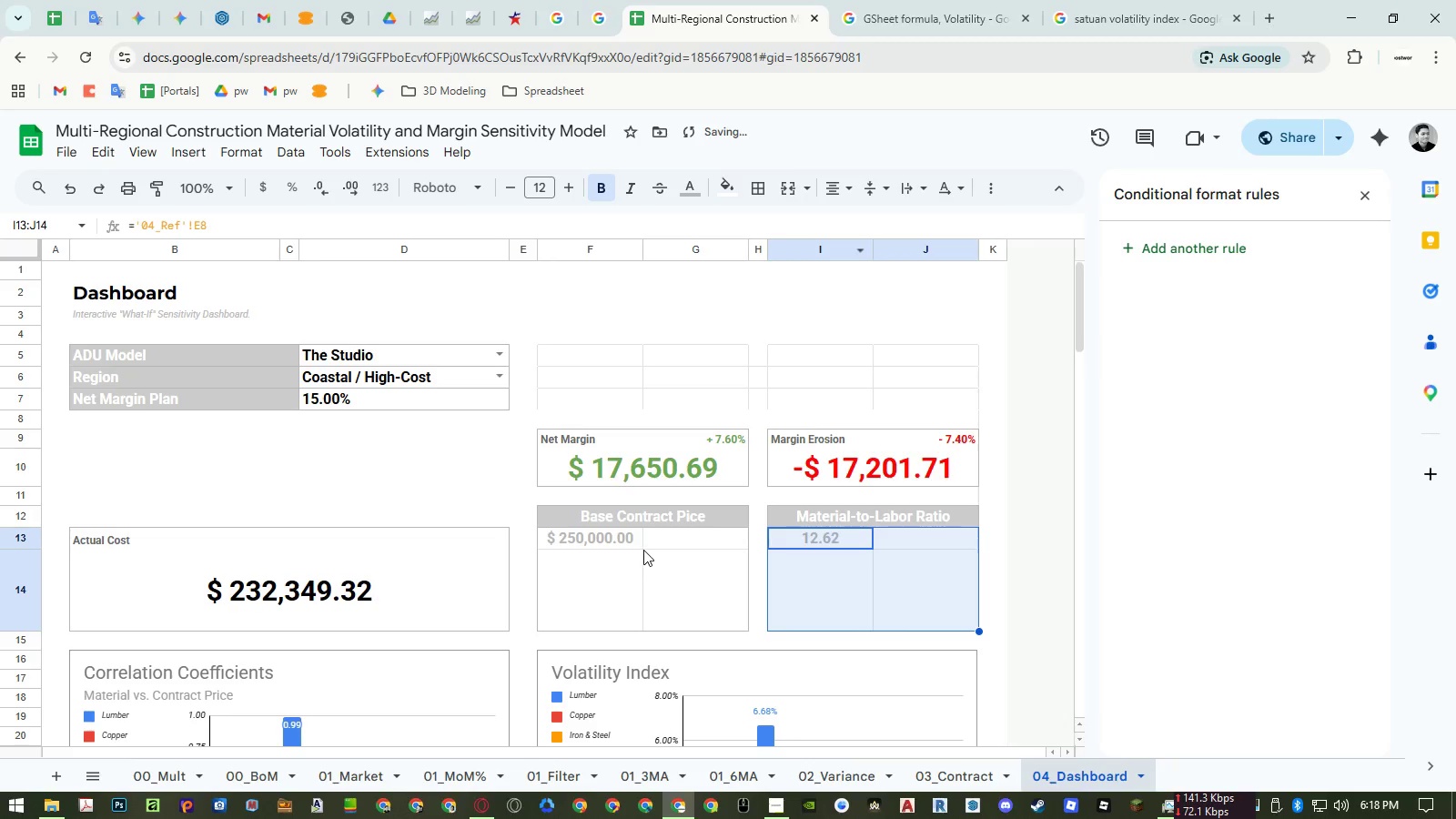 
left_click_drag(start_coordinate=[631, 544], to_coordinate=[655, 543])
 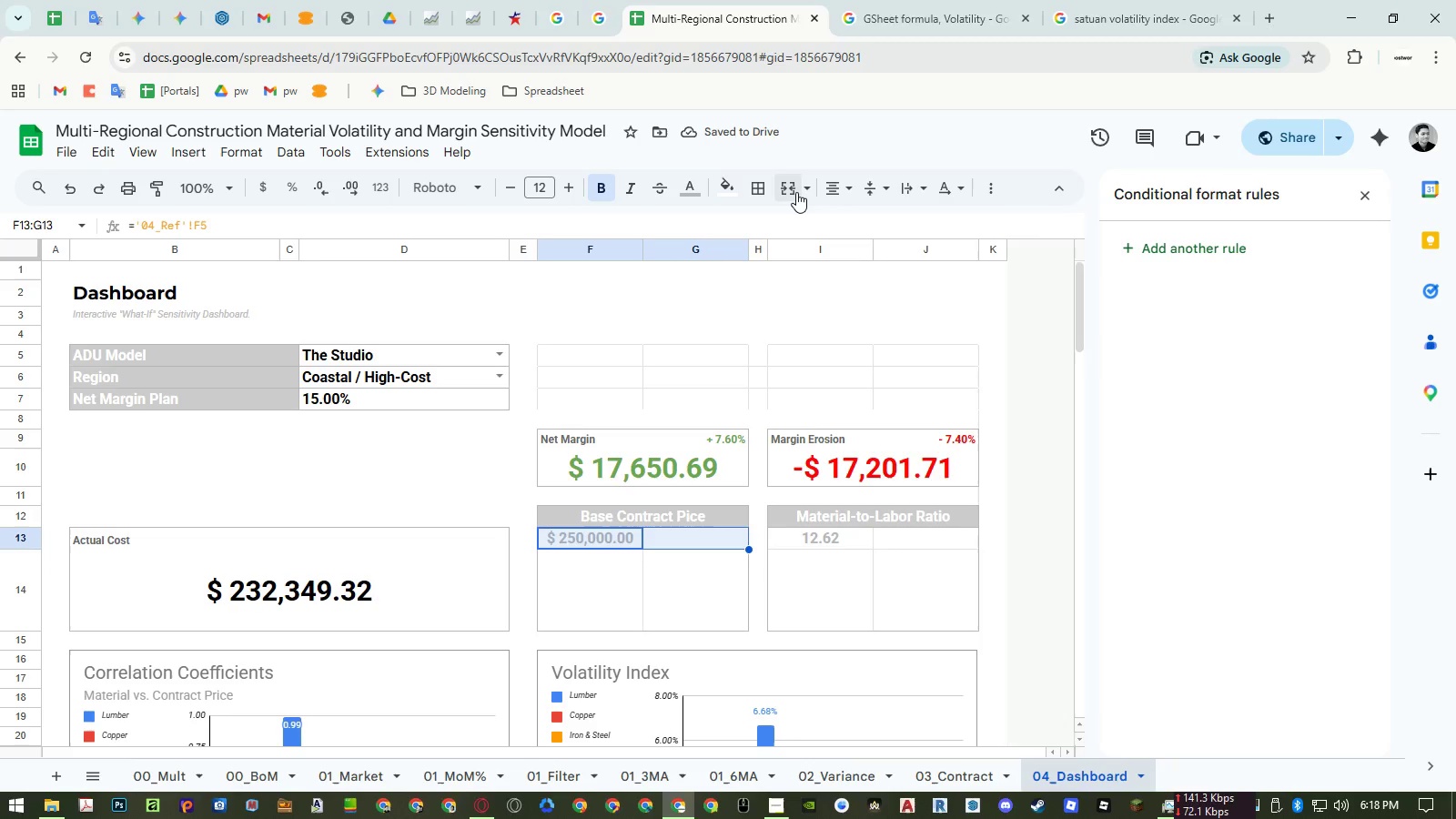 
left_click([796, 192])
 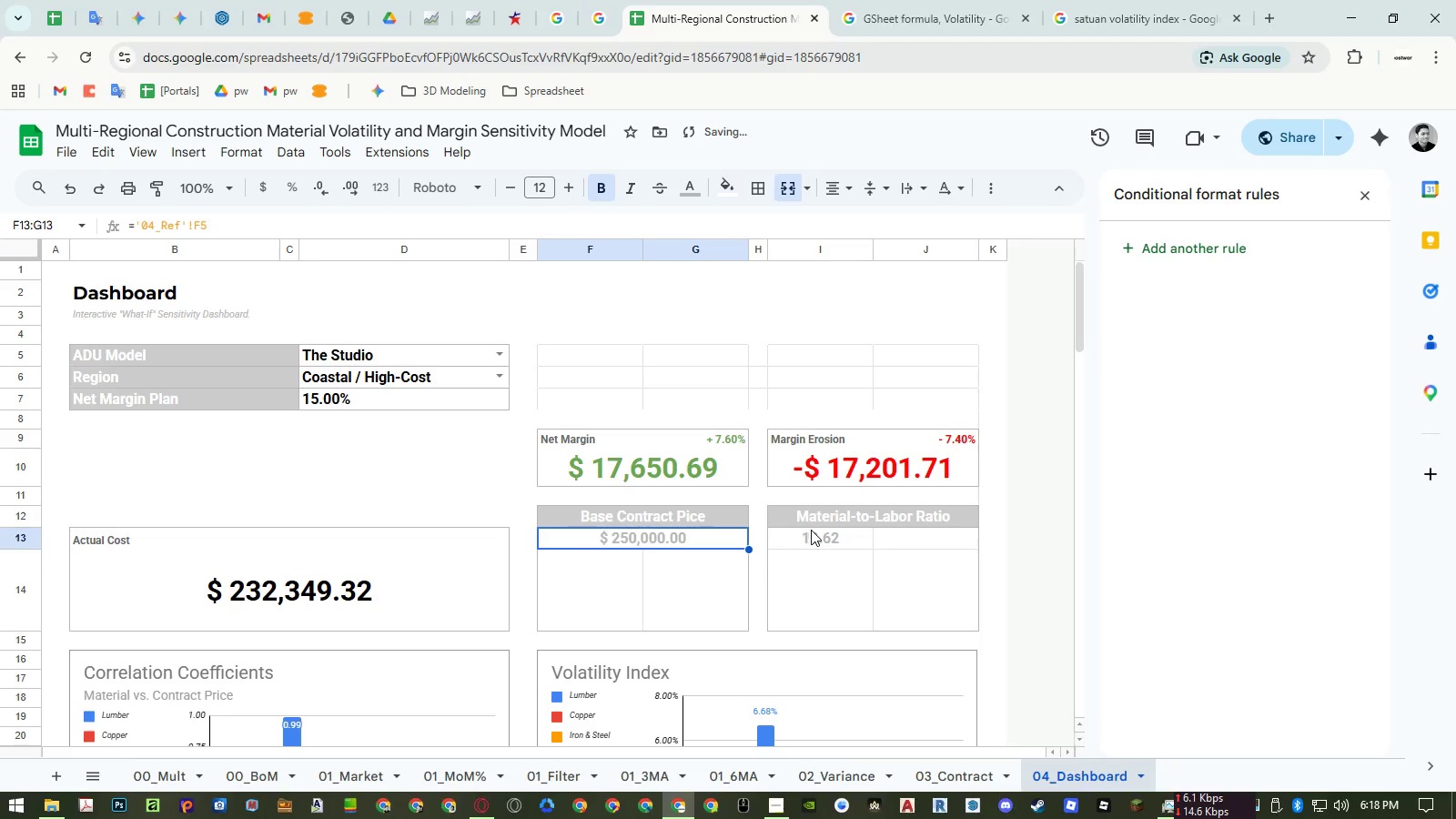 
left_click_drag(start_coordinate=[819, 533], to_coordinate=[875, 542])
 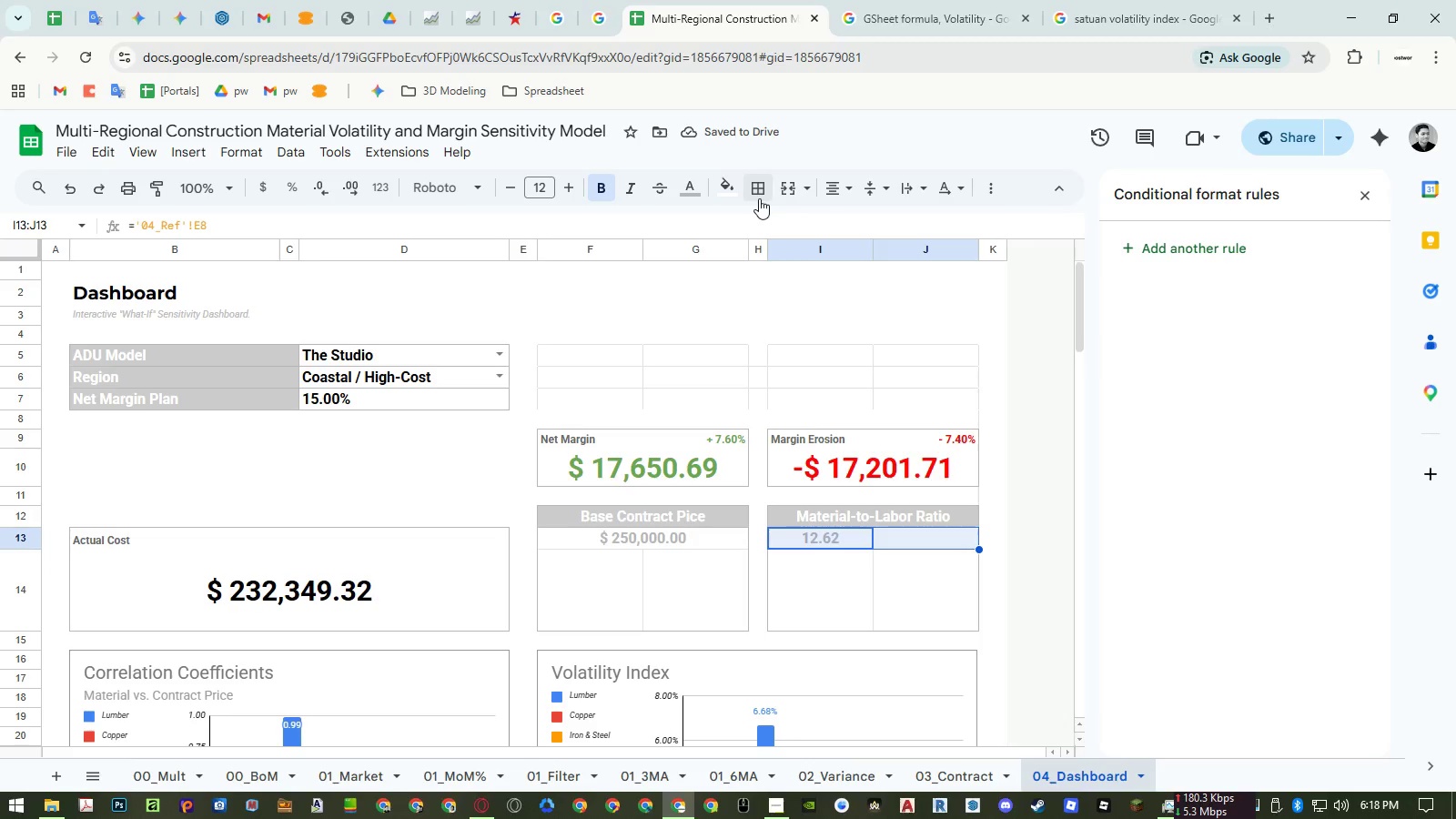 
left_click([783, 190])
 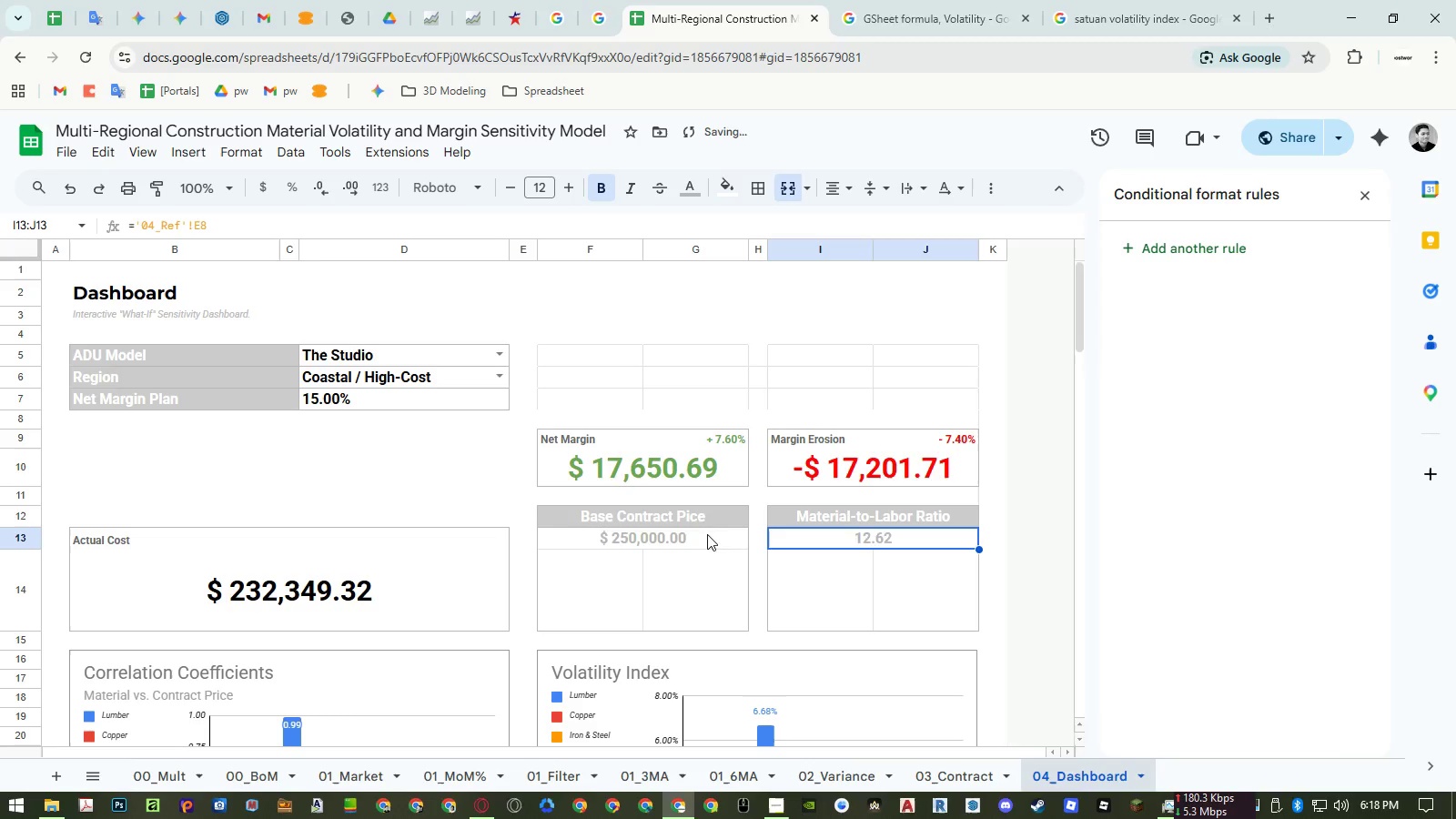 
left_click_drag(start_coordinate=[699, 515], to_coordinate=[699, 545])
 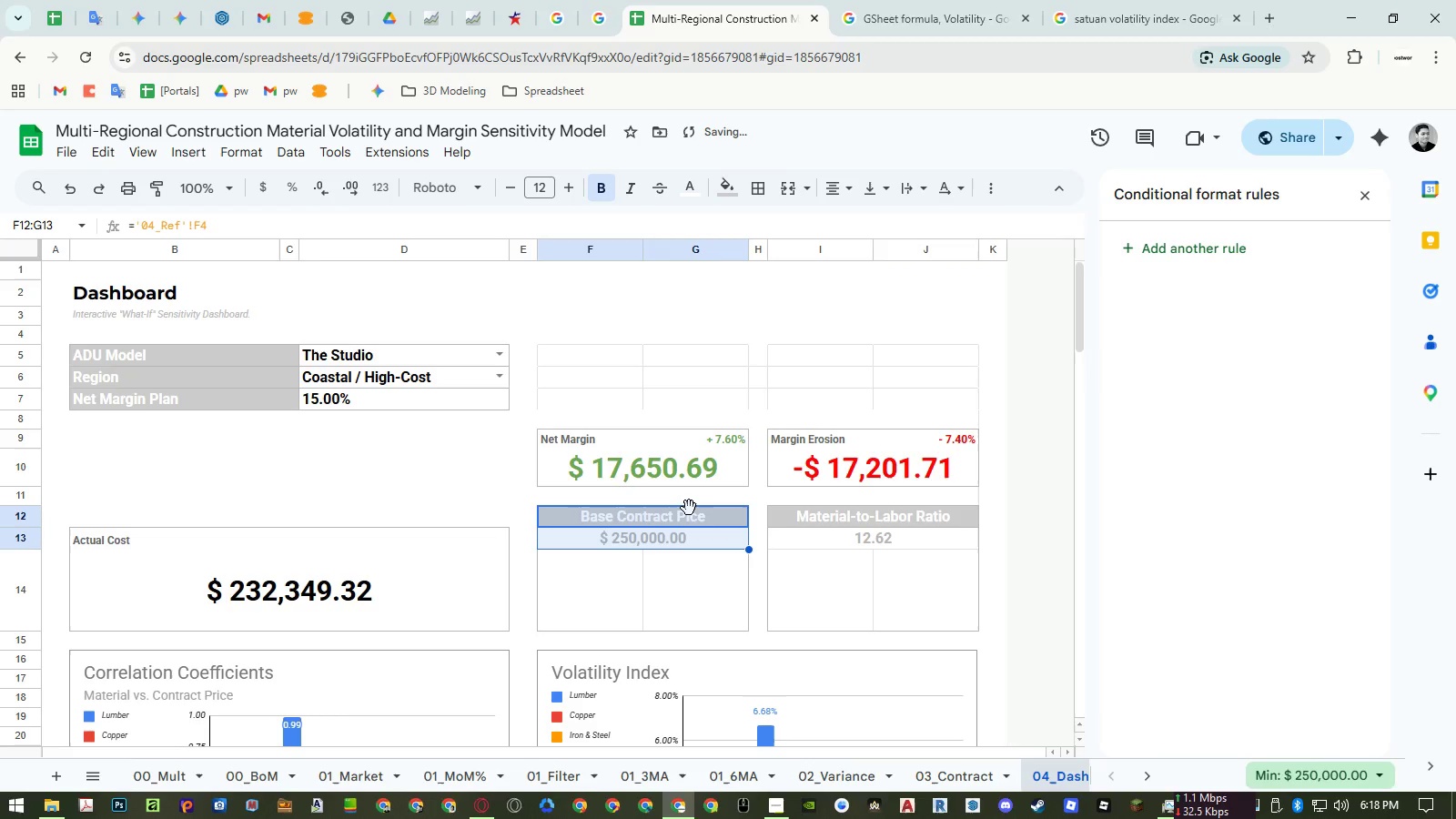 
left_click_drag(start_coordinate=[689, 508], to_coordinate=[685, 534])
 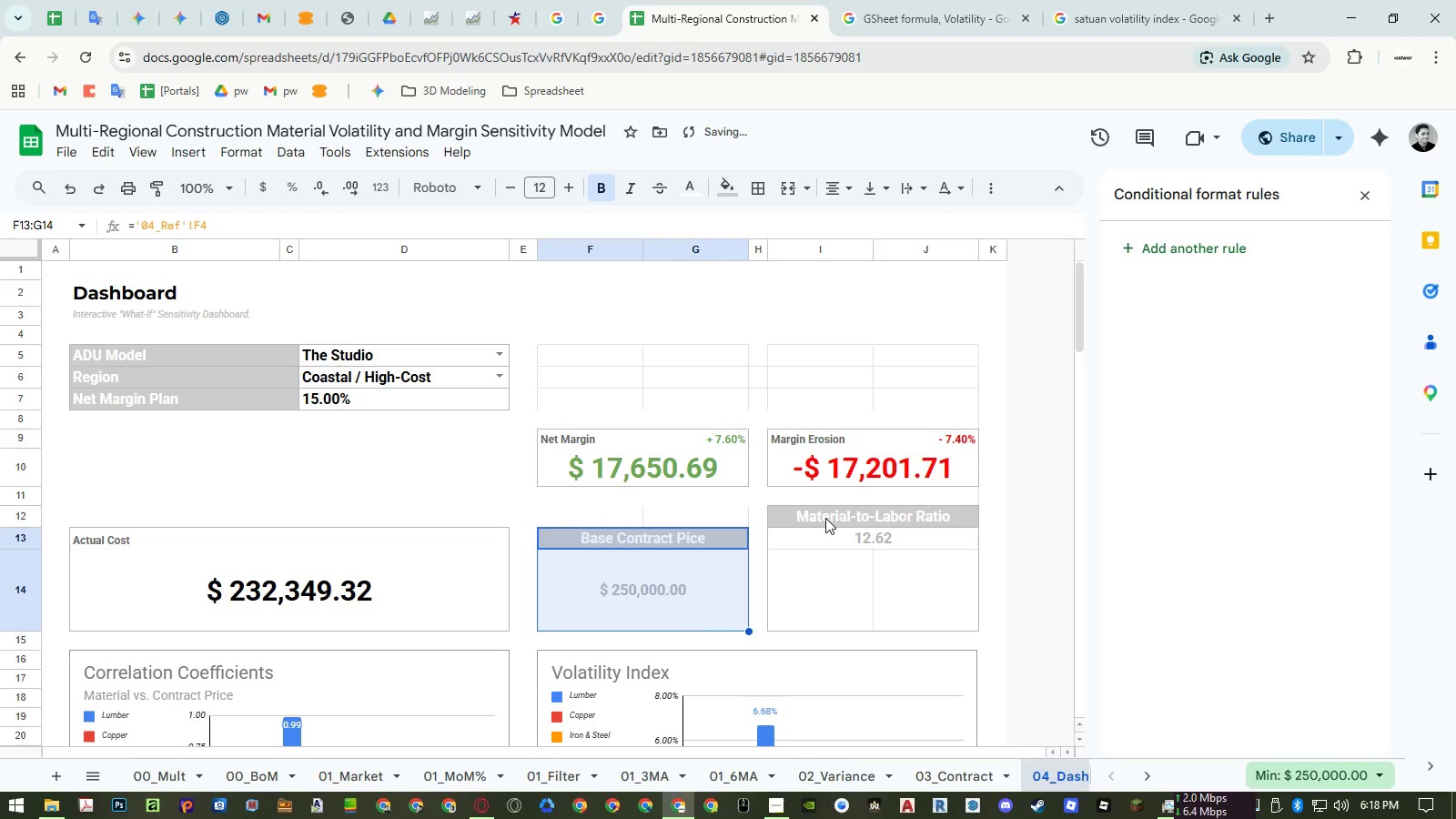 
left_click_drag(start_coordinate=[825, 518], to_coordinate=[828, 532])
 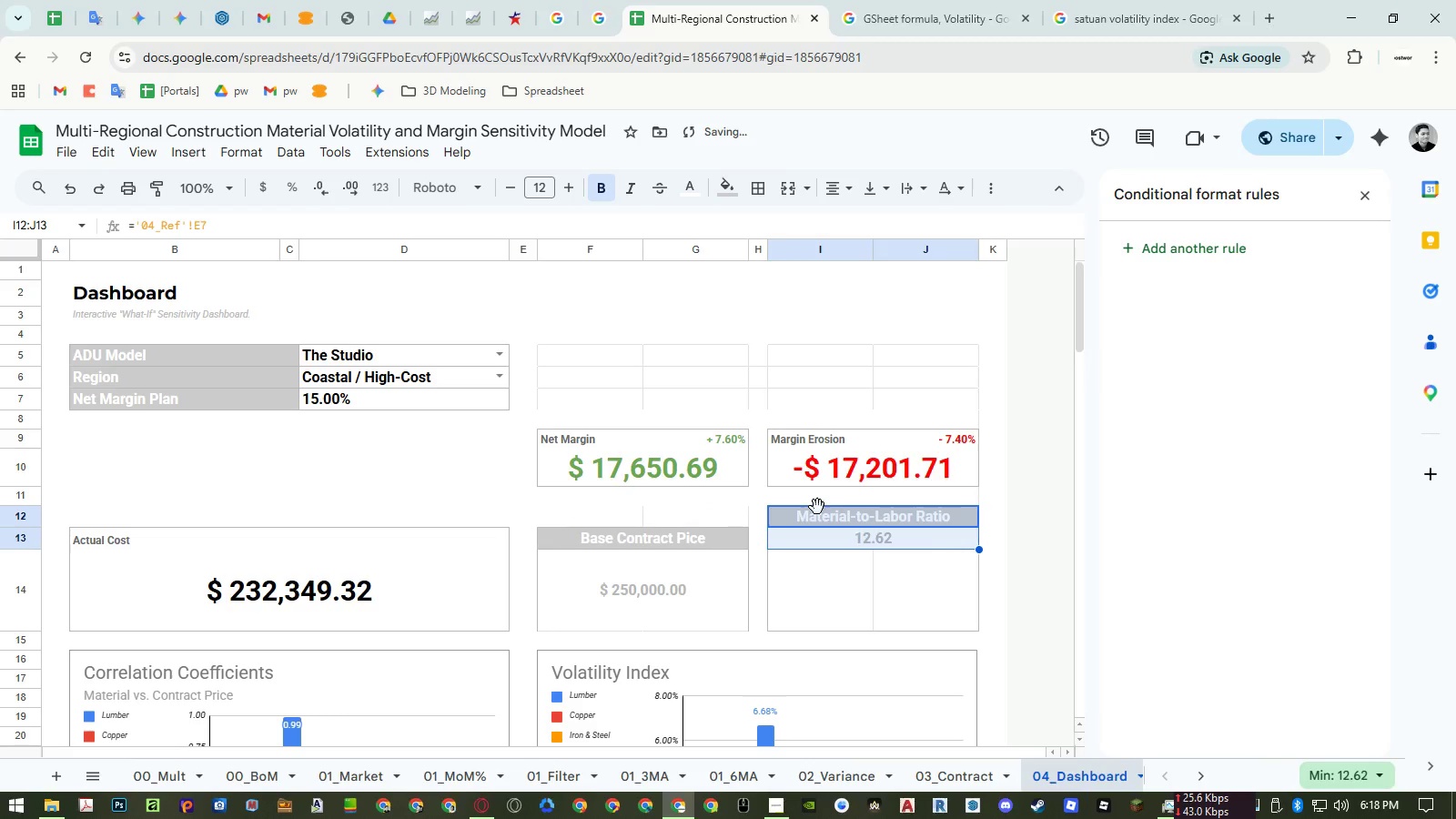 
left_click_drag(start_coordinate=[817, 507], to_coordinate=[817, 532])
 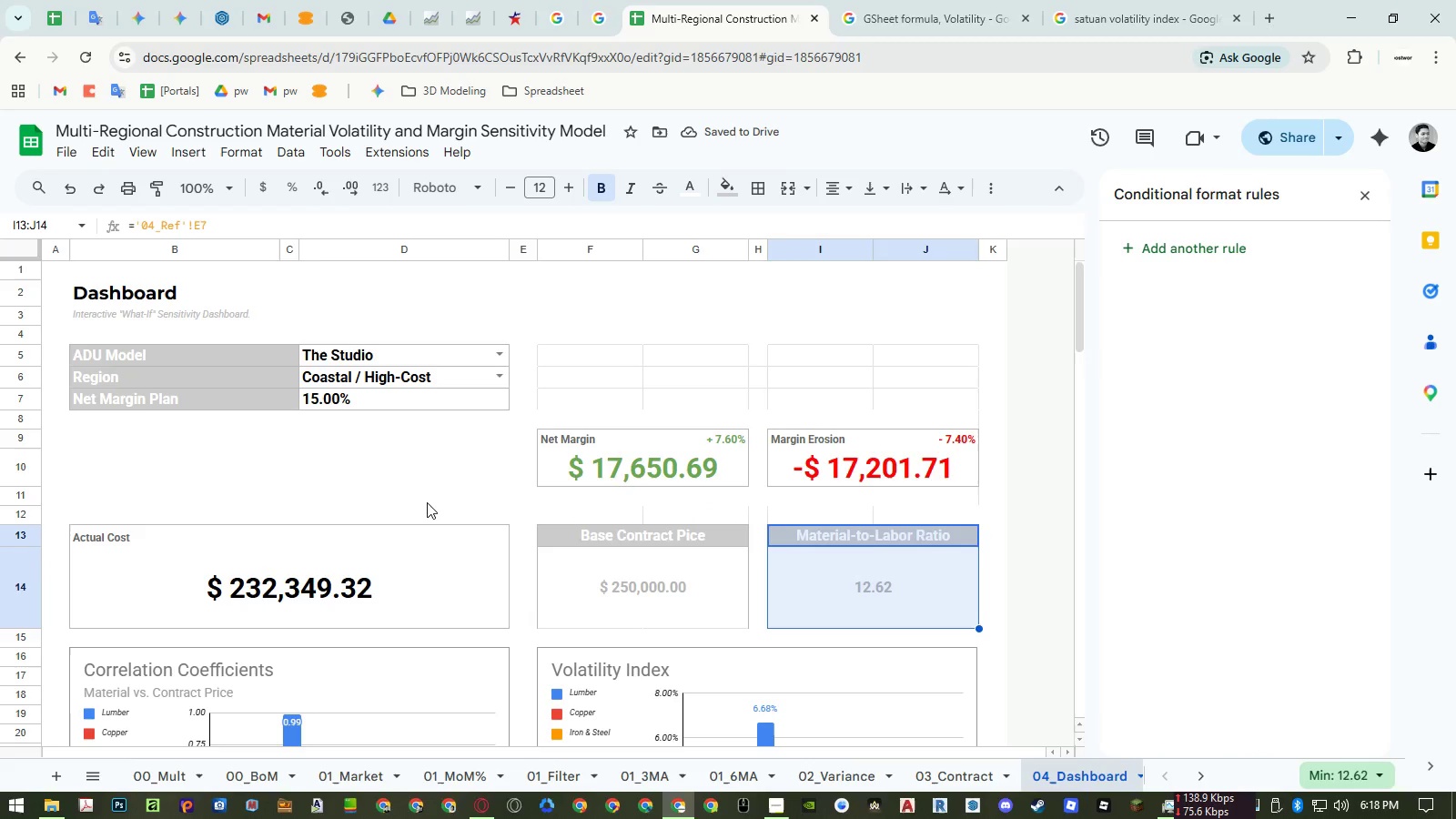 
left_click([435, 491])
 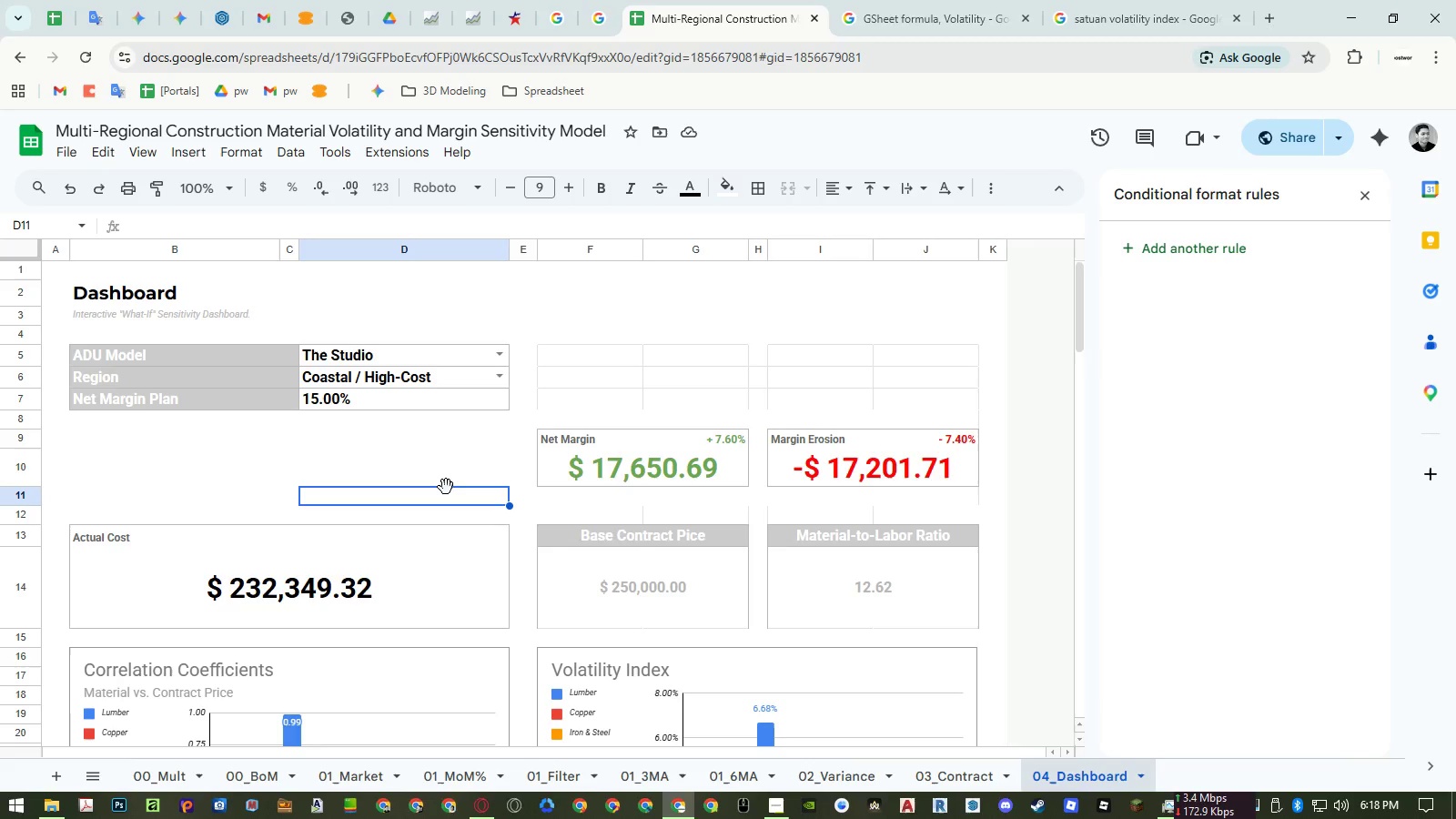 
wait(8.06)
 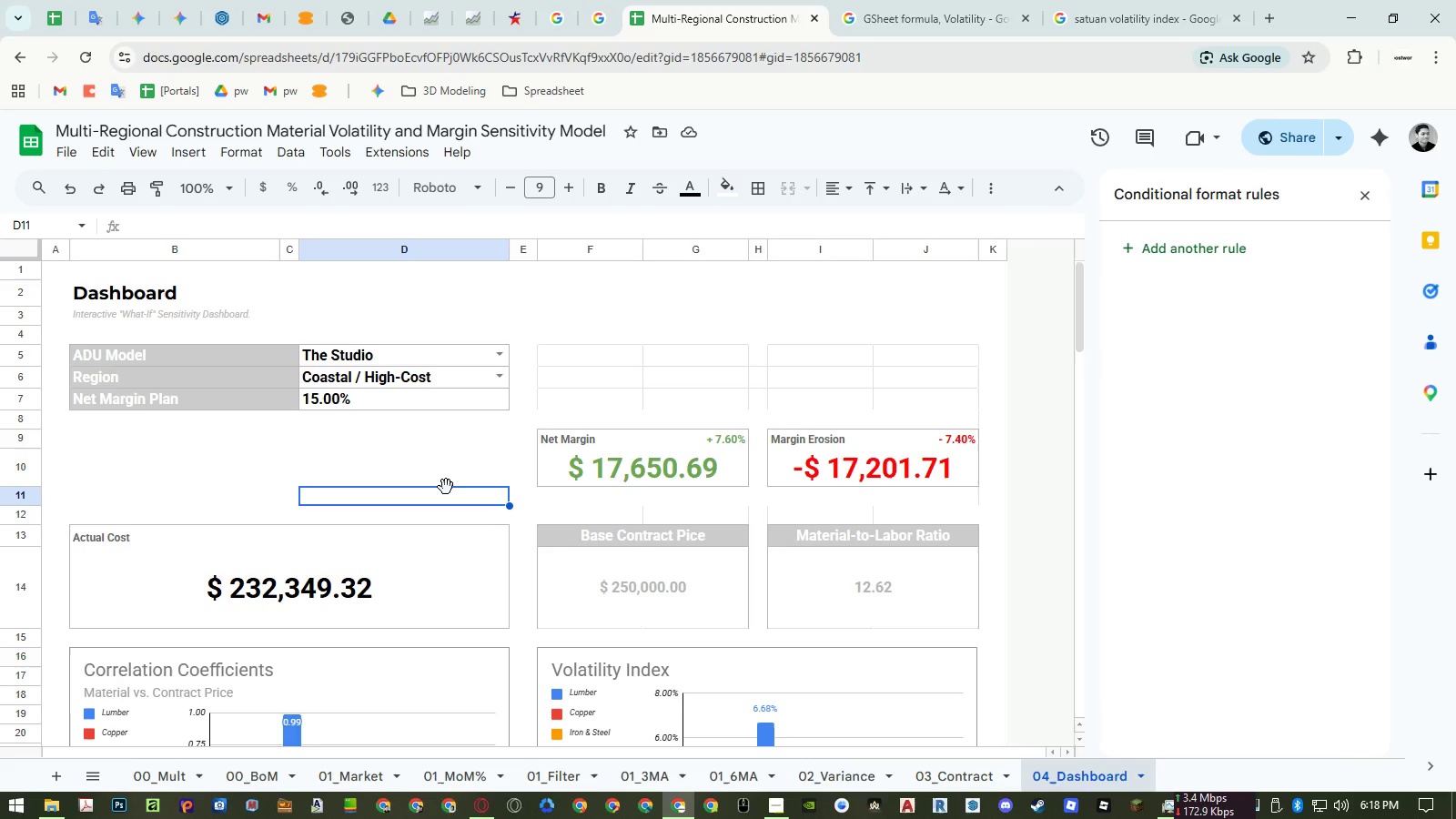 
left_click_drag(start_coordinate=[606, 437], to_coordinate=[720, 463])
 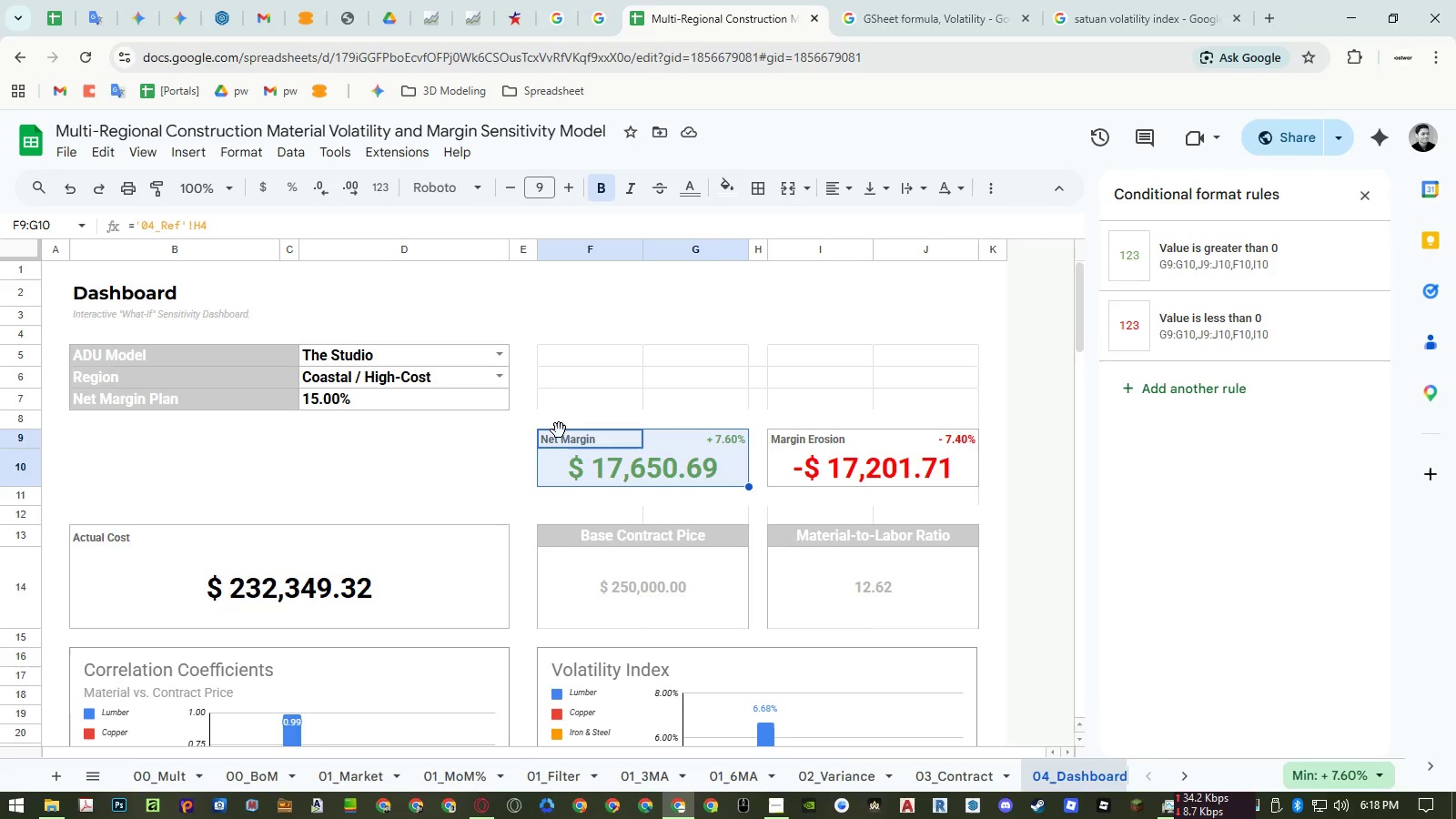 
left_click_drag(start_coordinate=[560, 431], to_coordinate=[567, 359])
 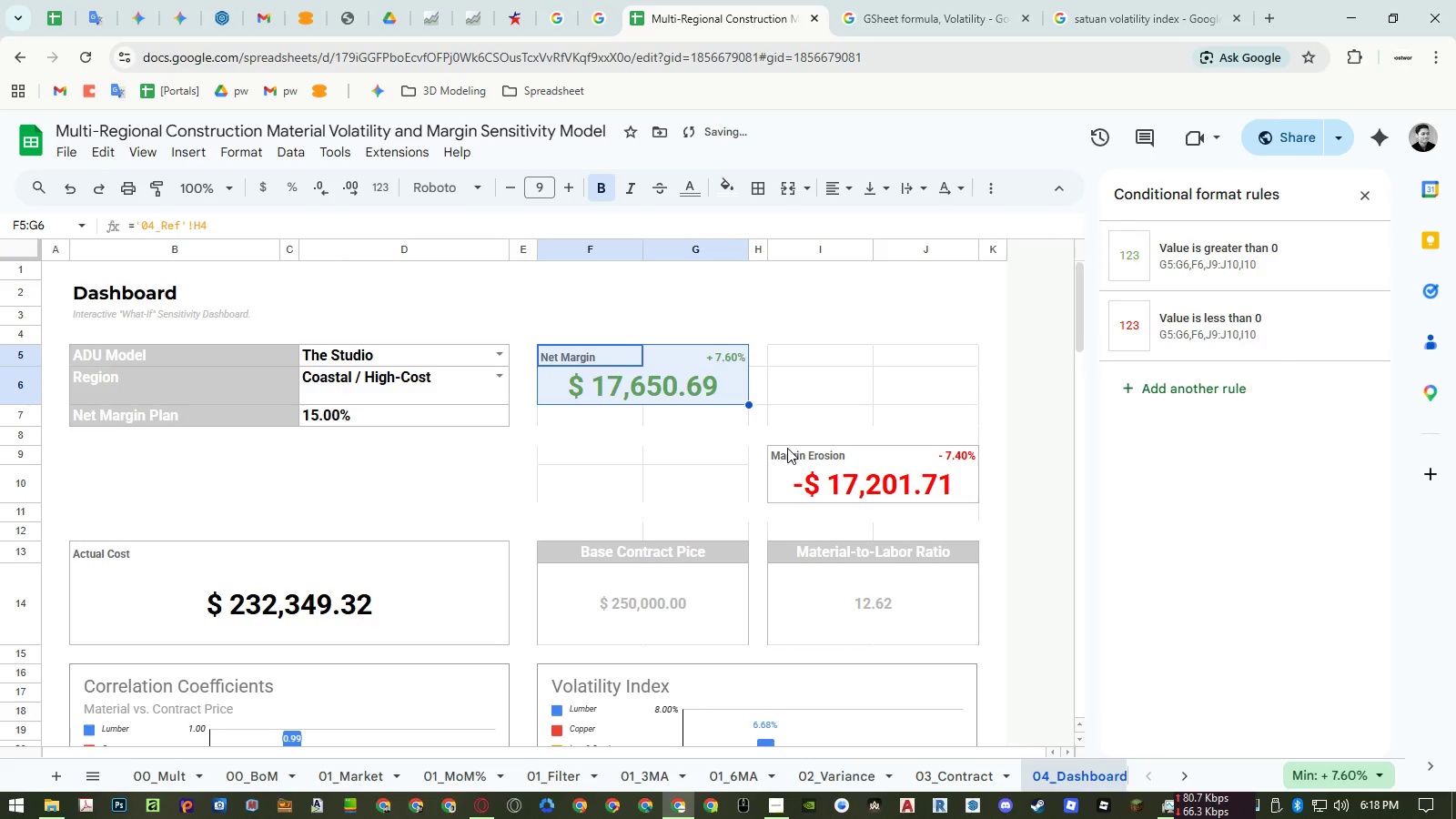 
left_click([787, 448])
 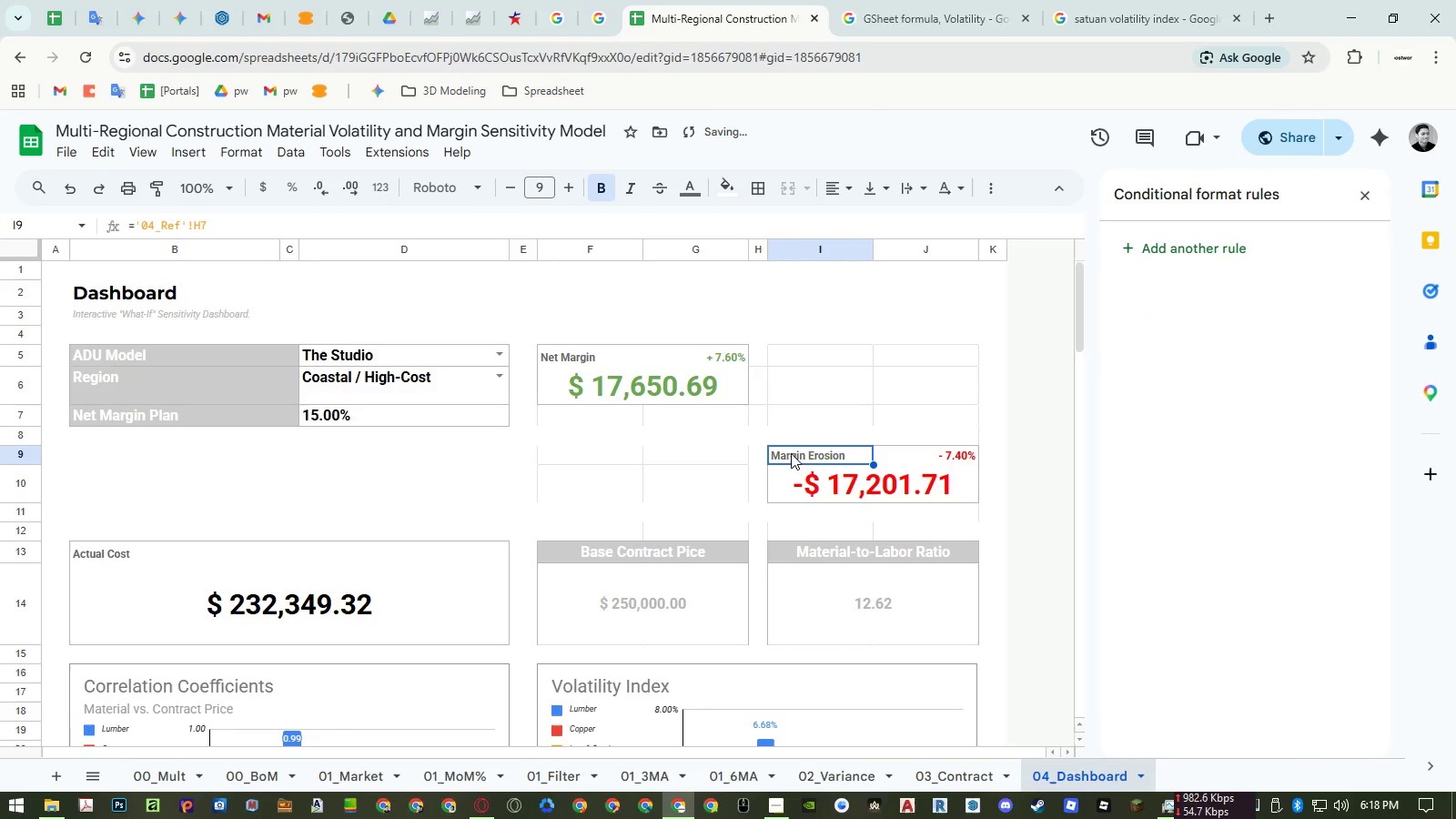 
left_click_drag(start_coordinate=[794, 453], to_coordinate=[935, 478])
 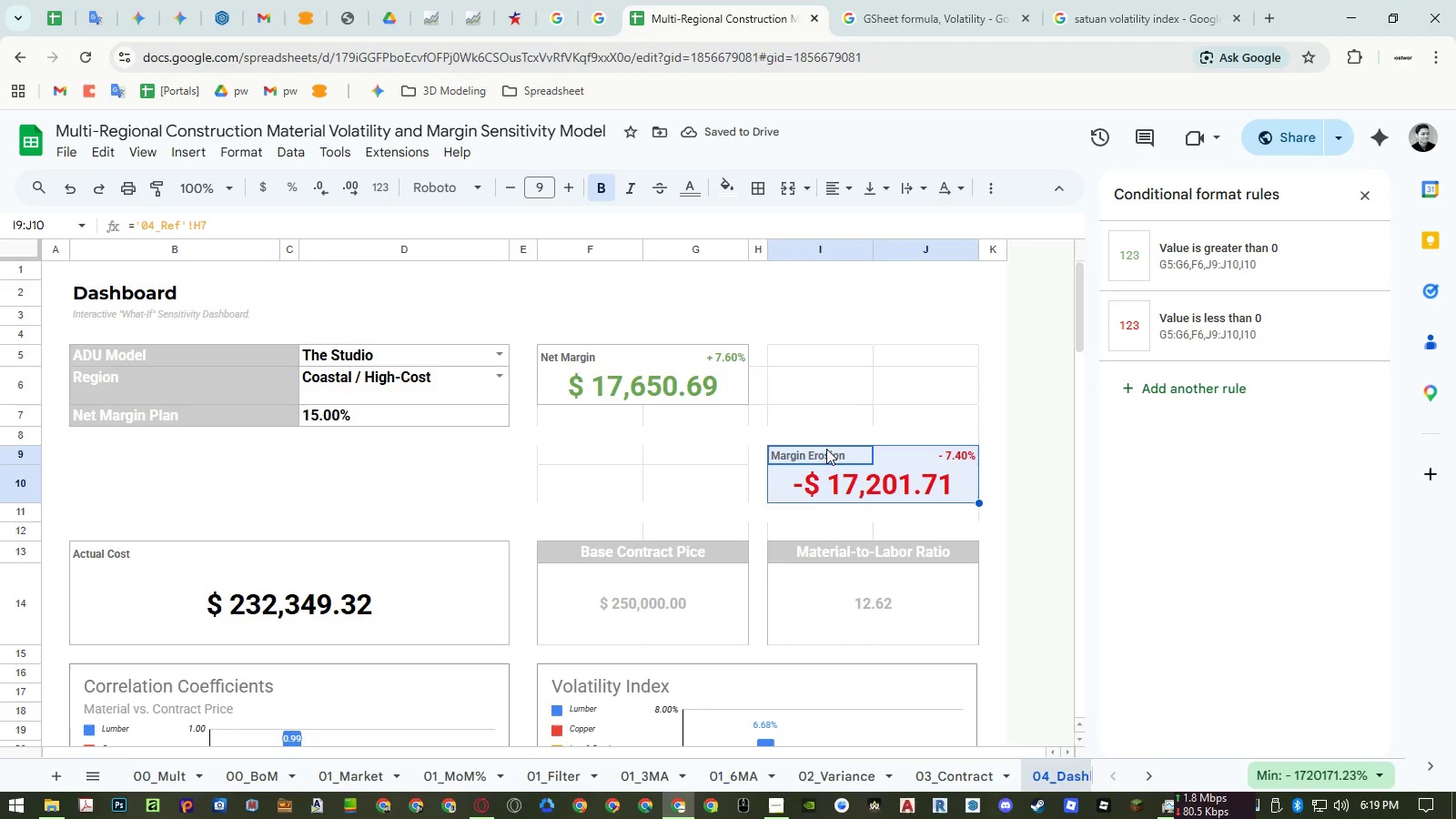 
left_click_drag(start_coordinate=[826, 448], to_coordinate=[822, 361])
 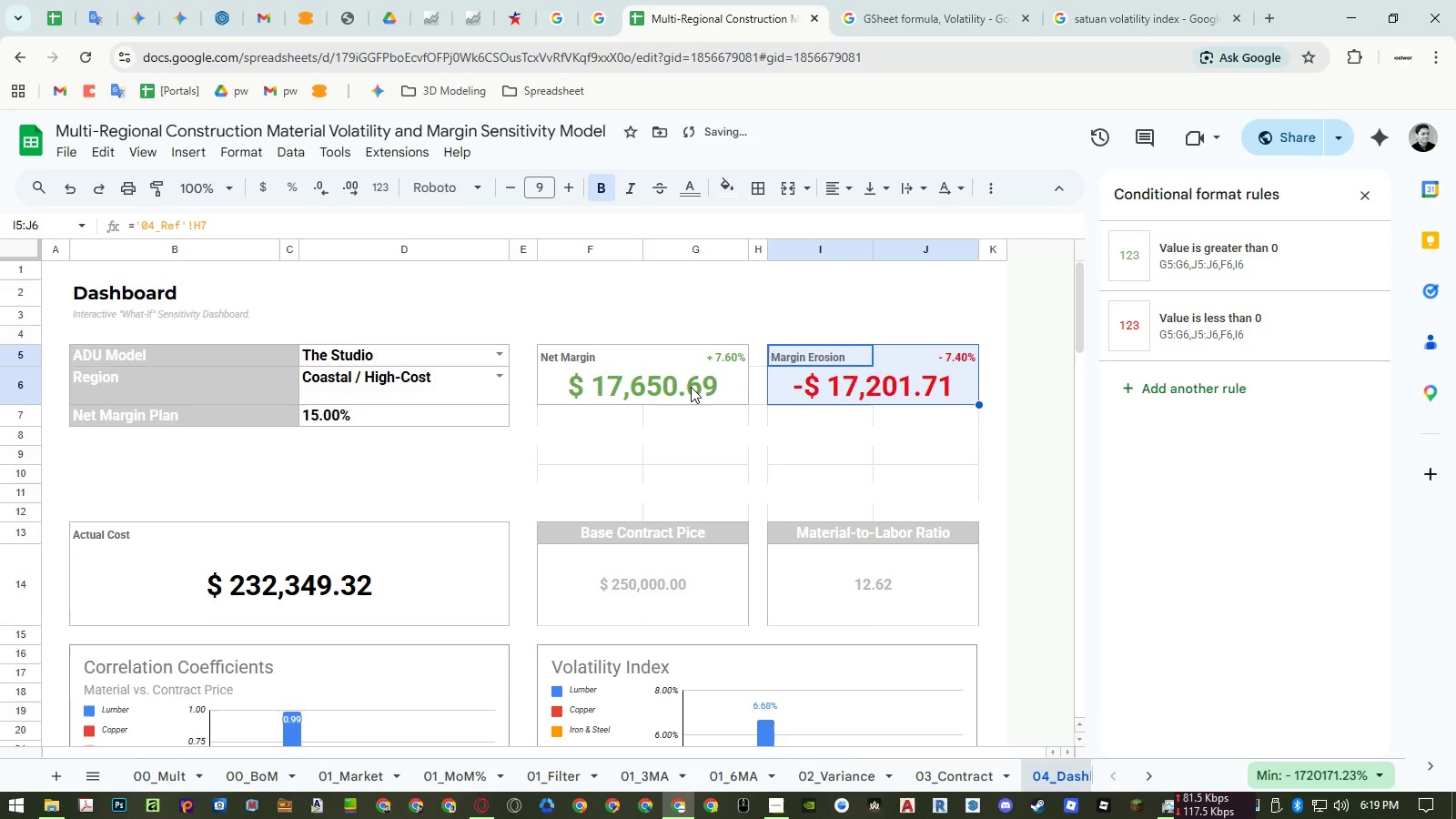 
left_click_drag(start_coordinate=[691, 387], to_coordinate=[690, 407])
 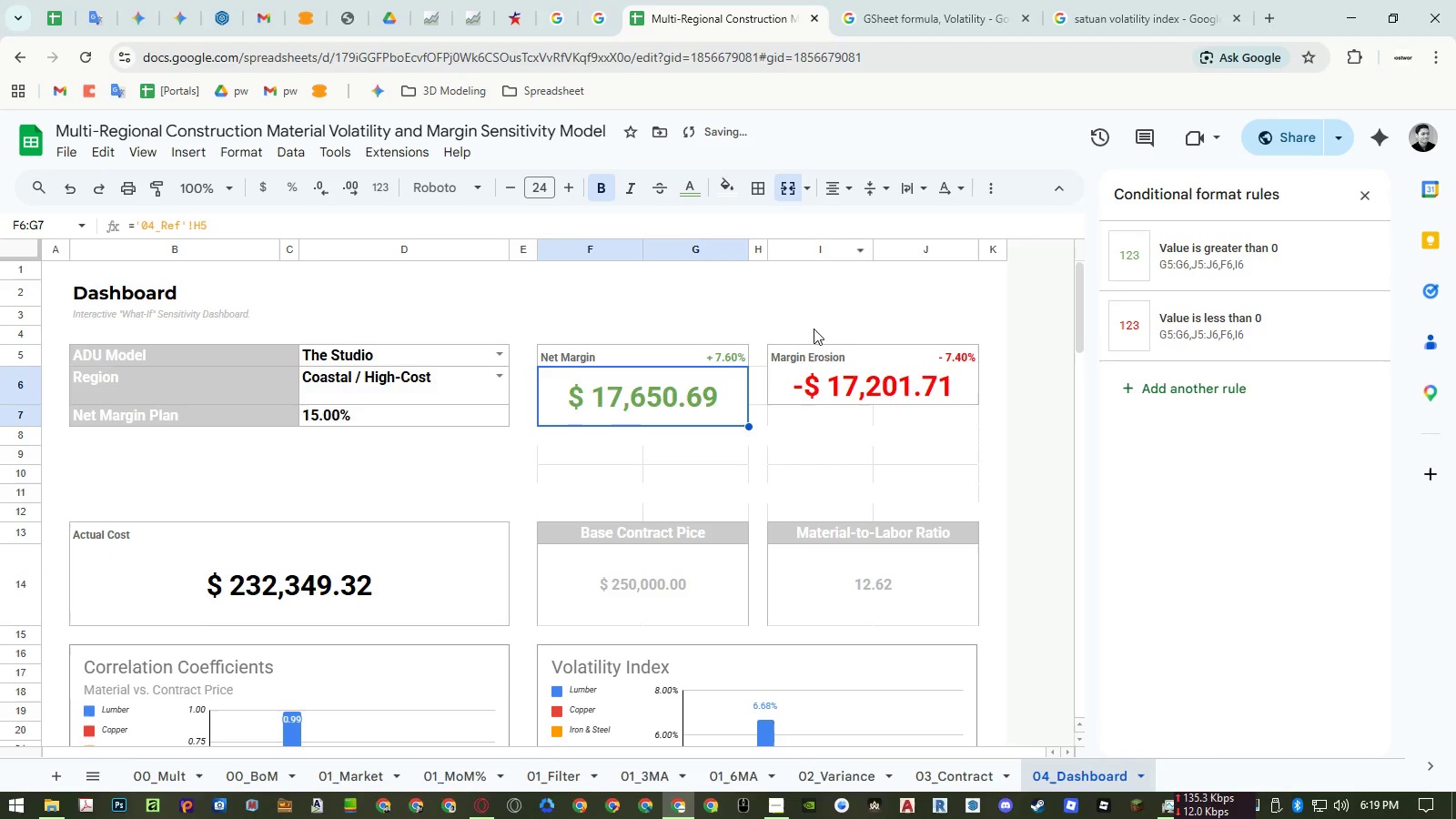 
left_click_drag(start_coordinate=[825, 387], to_coordinate=[827, 410])
 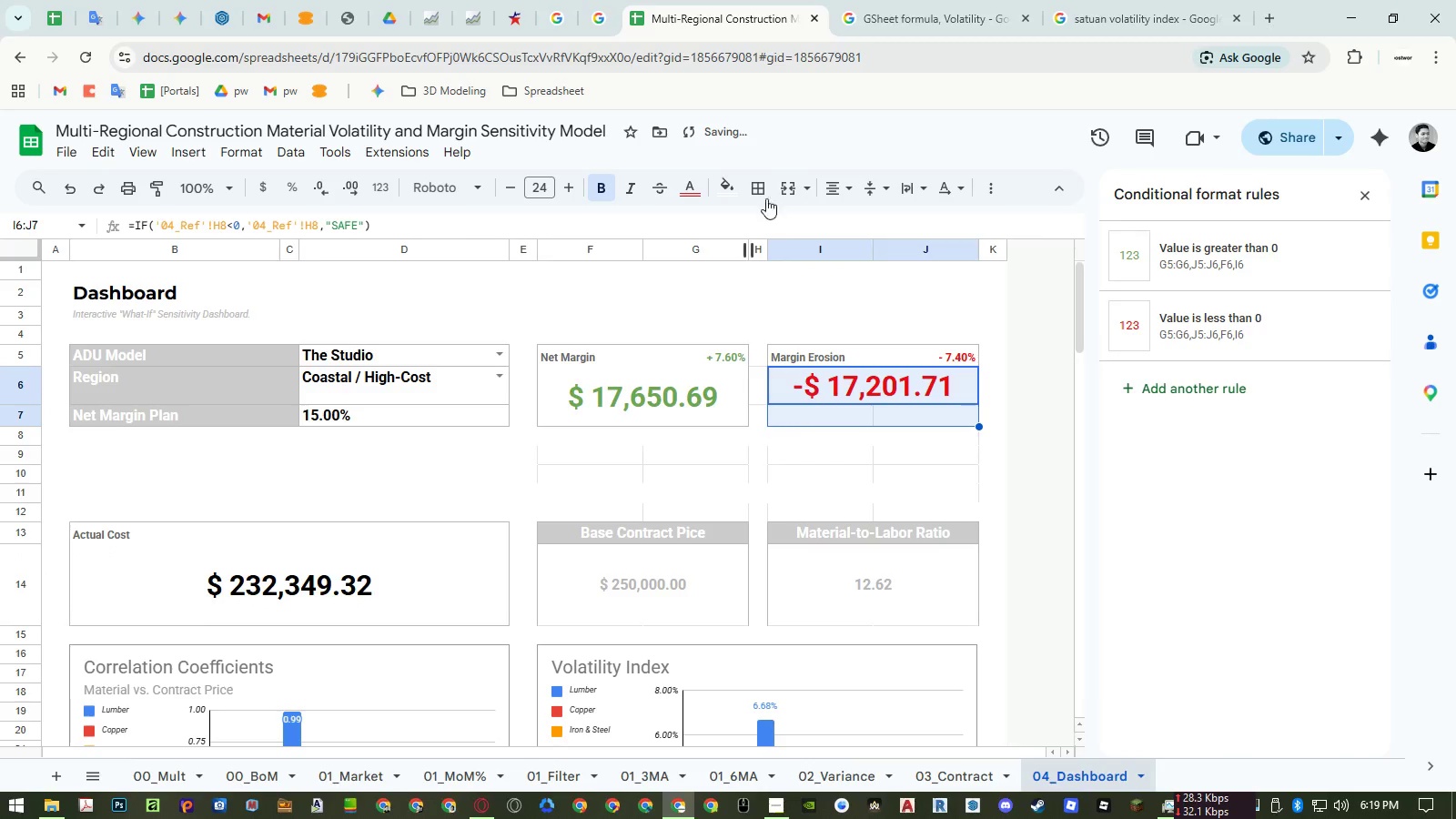 
left_click([784, 189])
 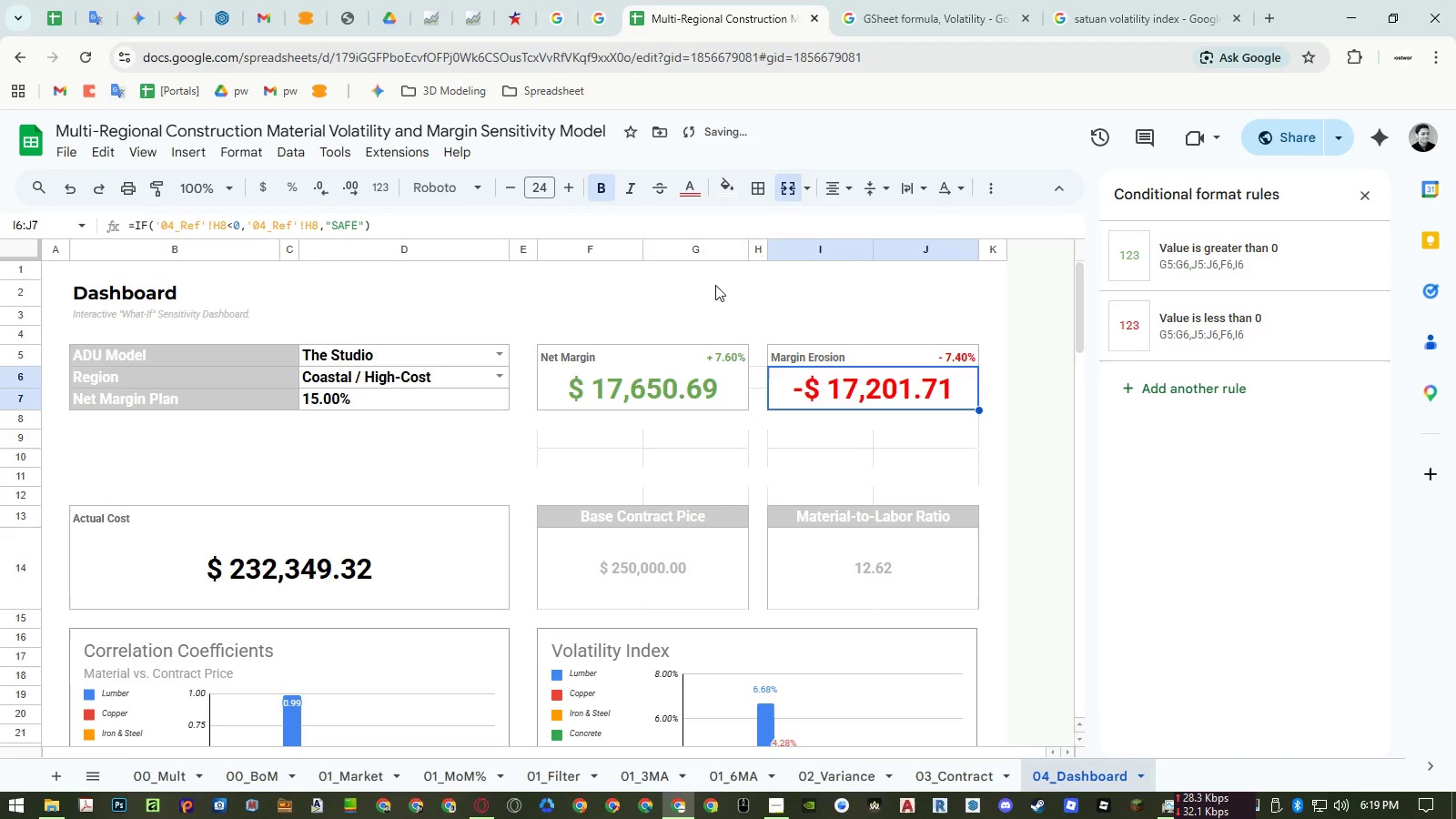 
left_click([693, 299])
 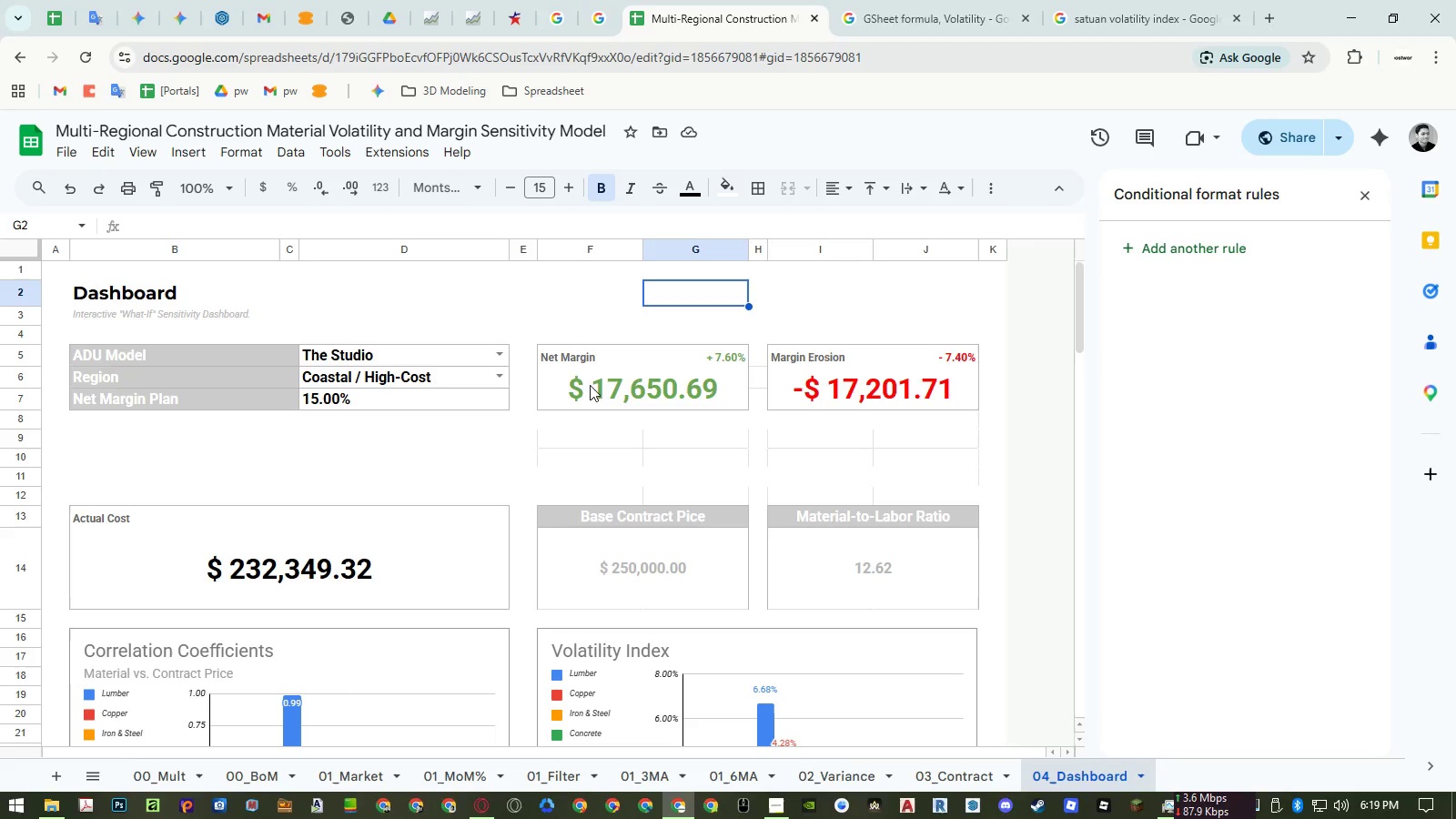 
wait(7.5)
 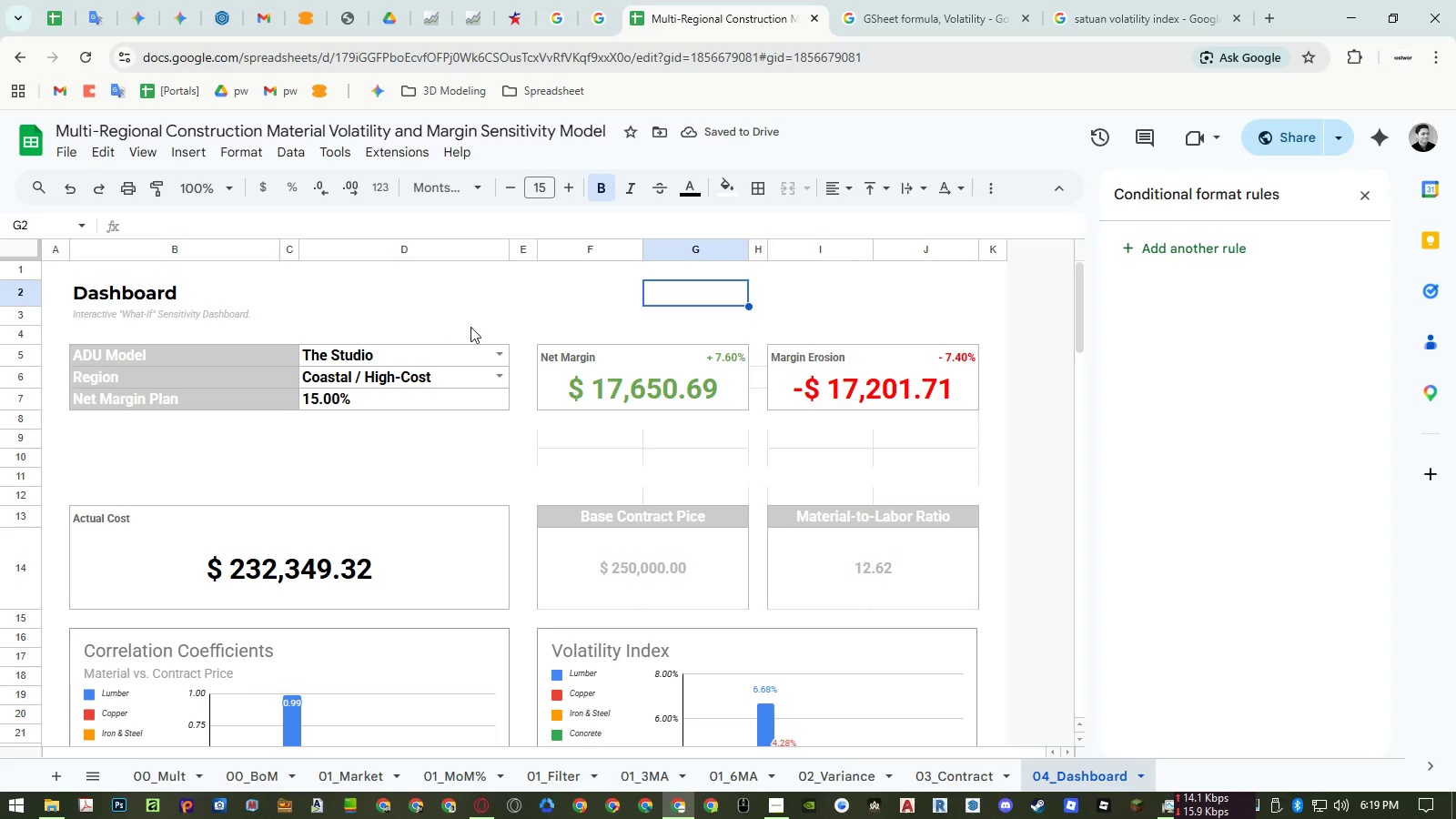 
left_click([388, 583])
 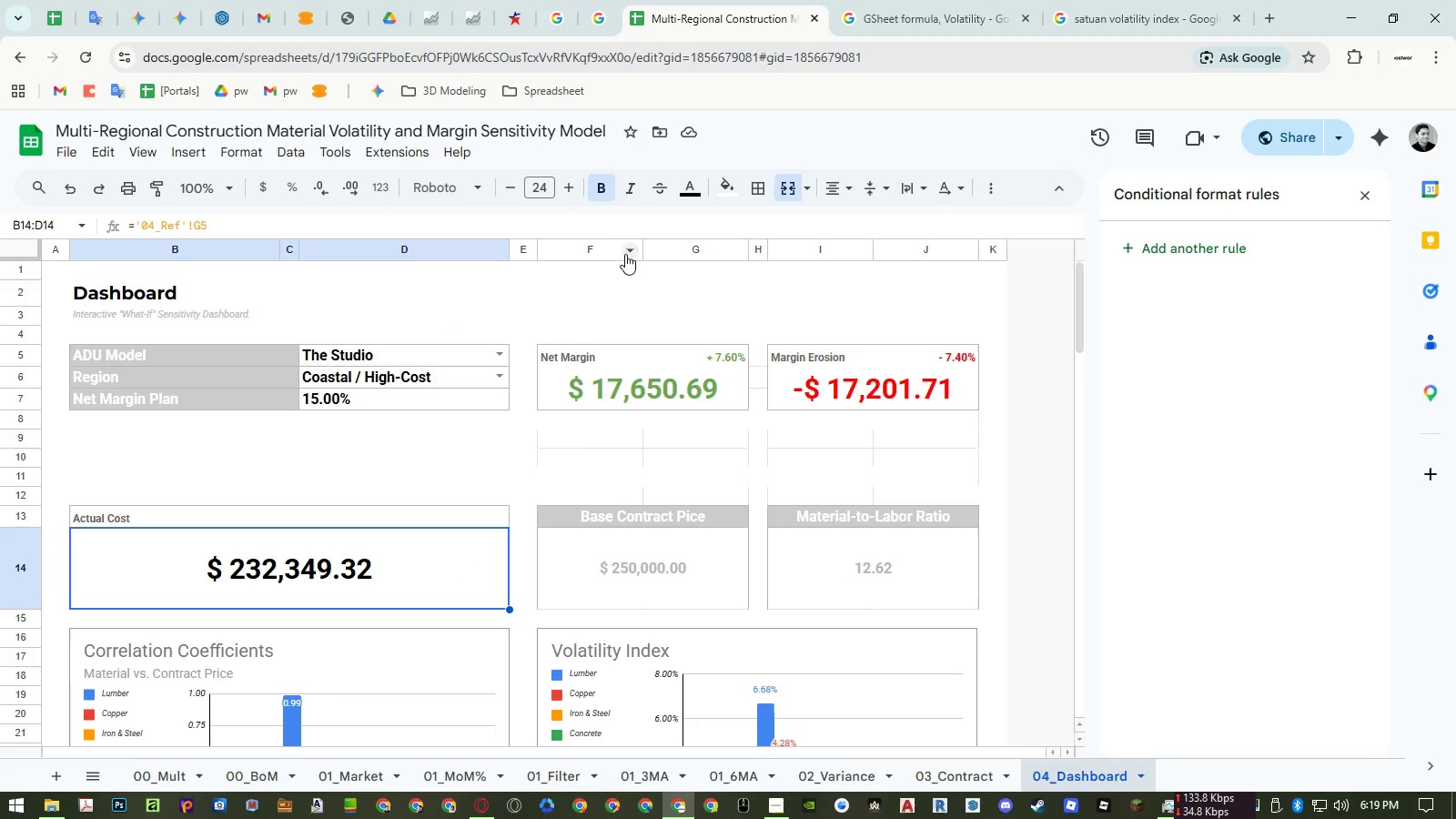 
left_click([593, 566])
 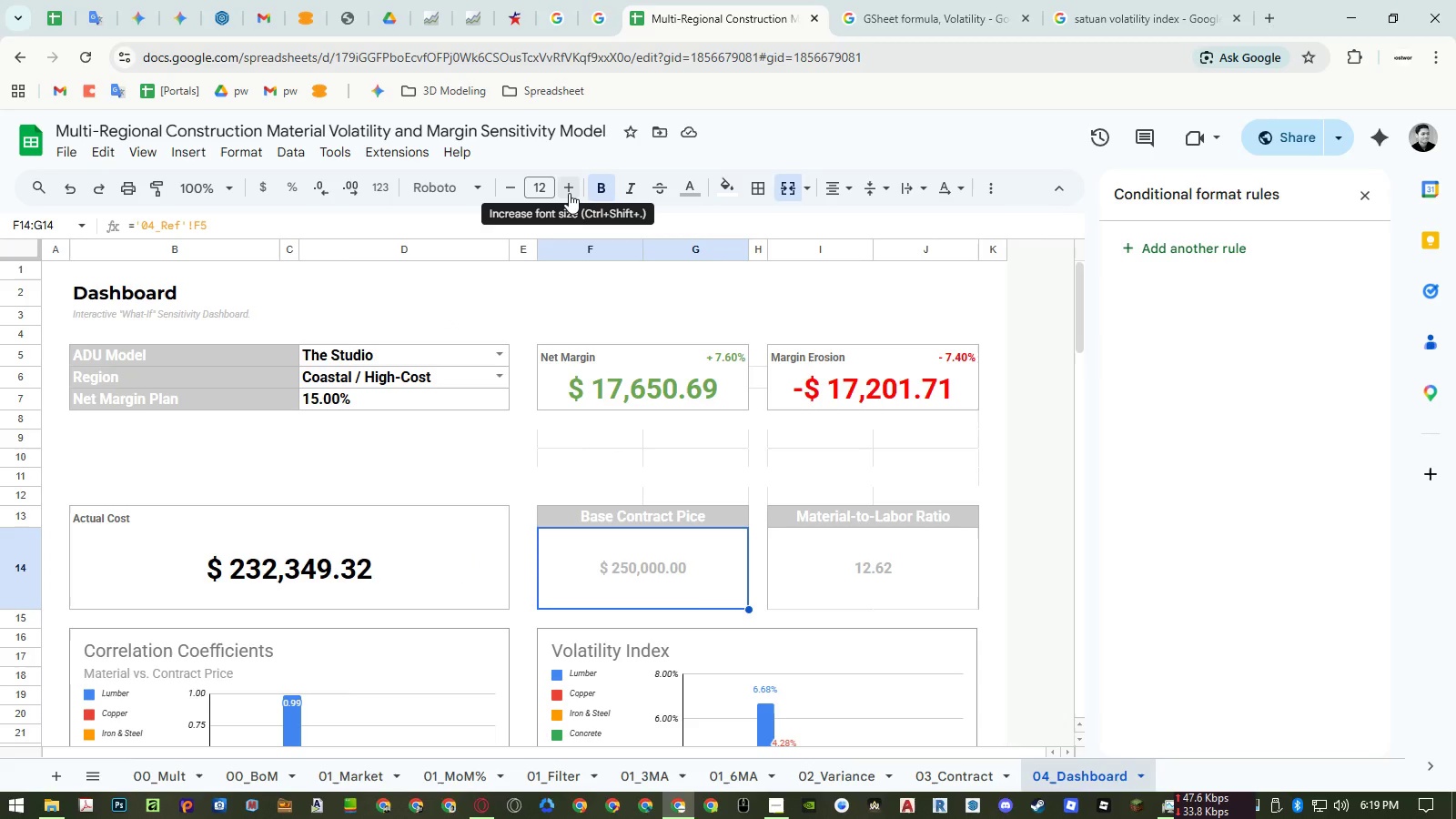 
double_click([569, 193])
 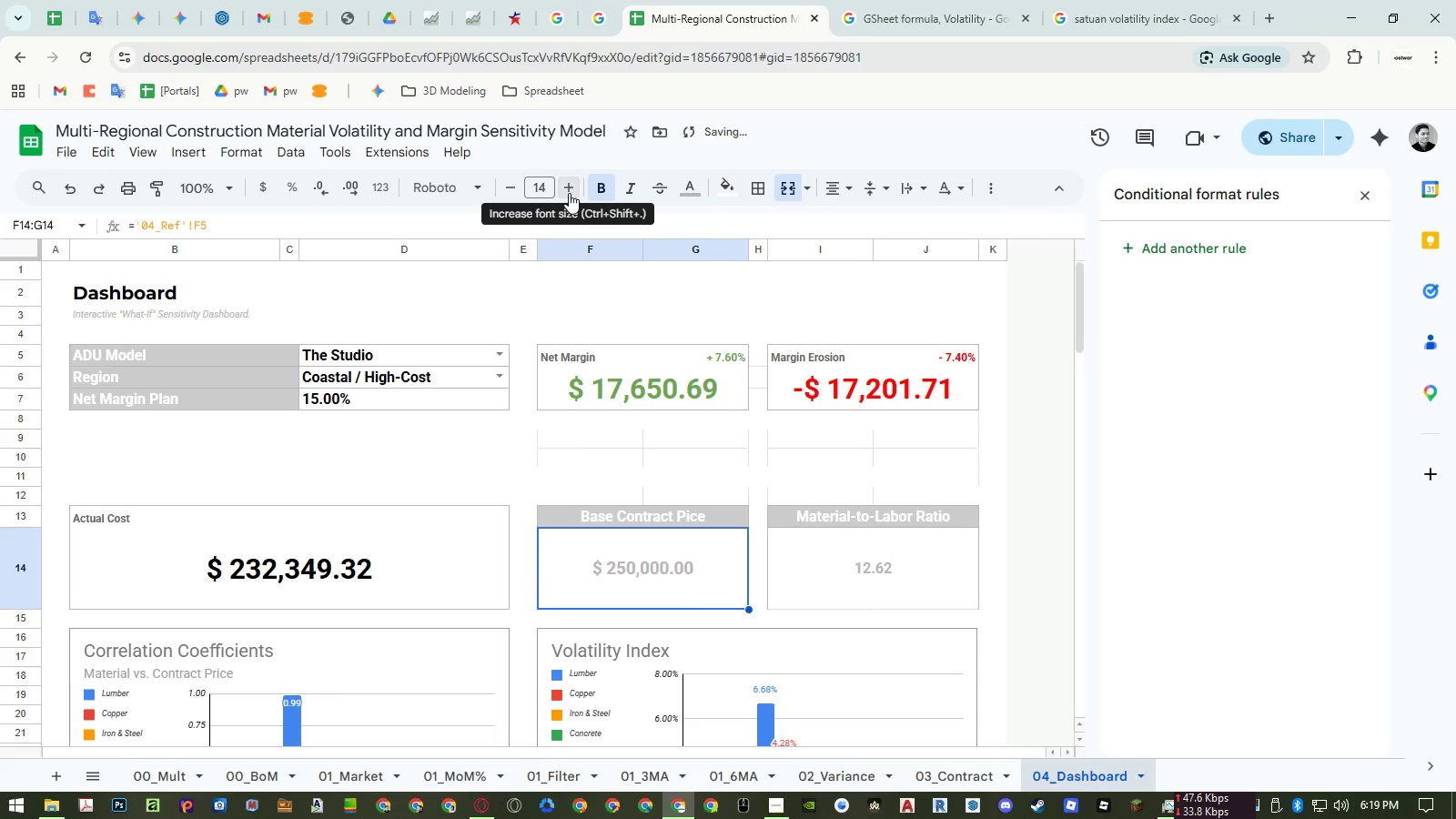 
triple_click([569, 193])
 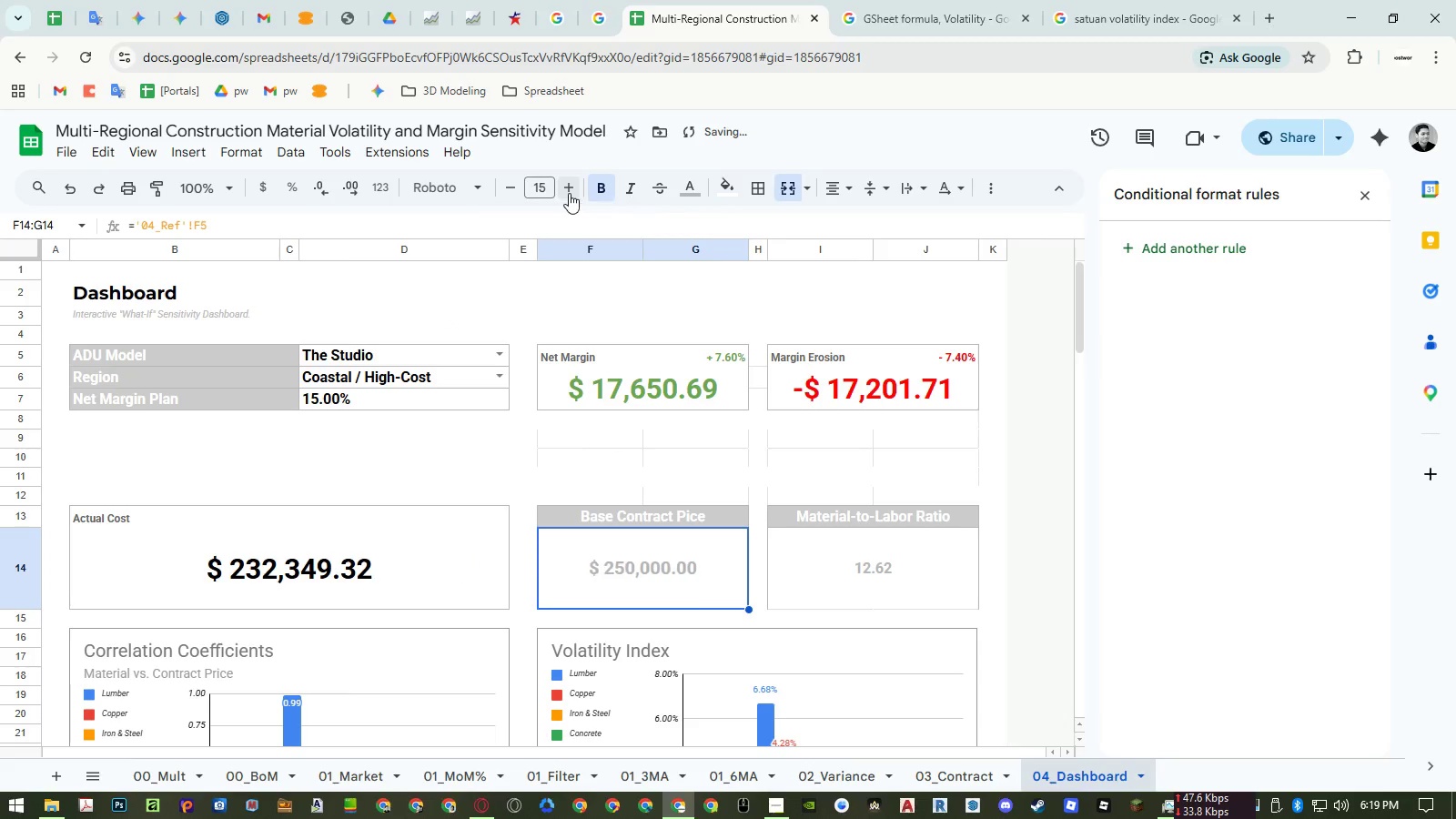 
triple_click([569, 193])
 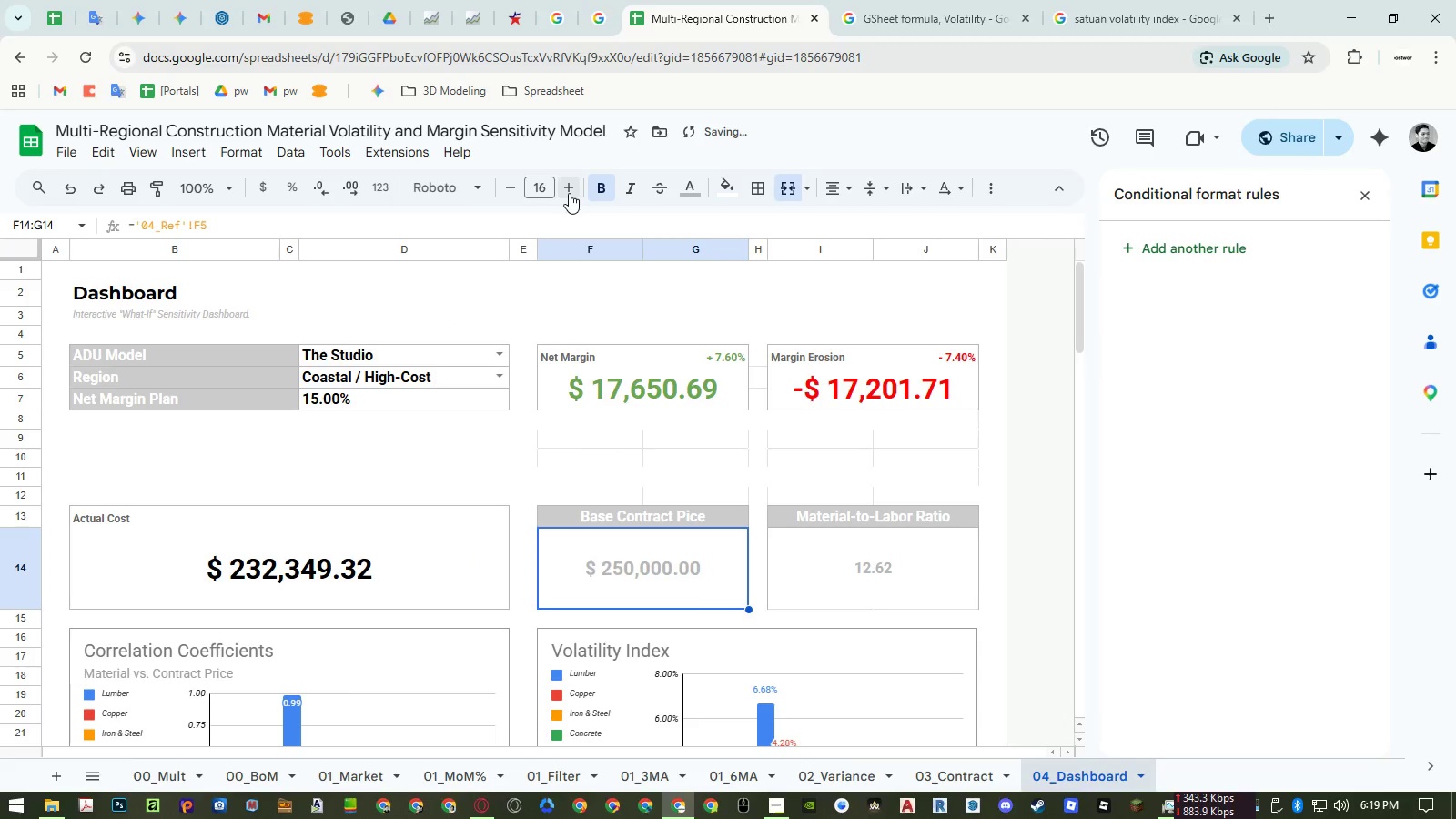 
triple_click([569, 193])
 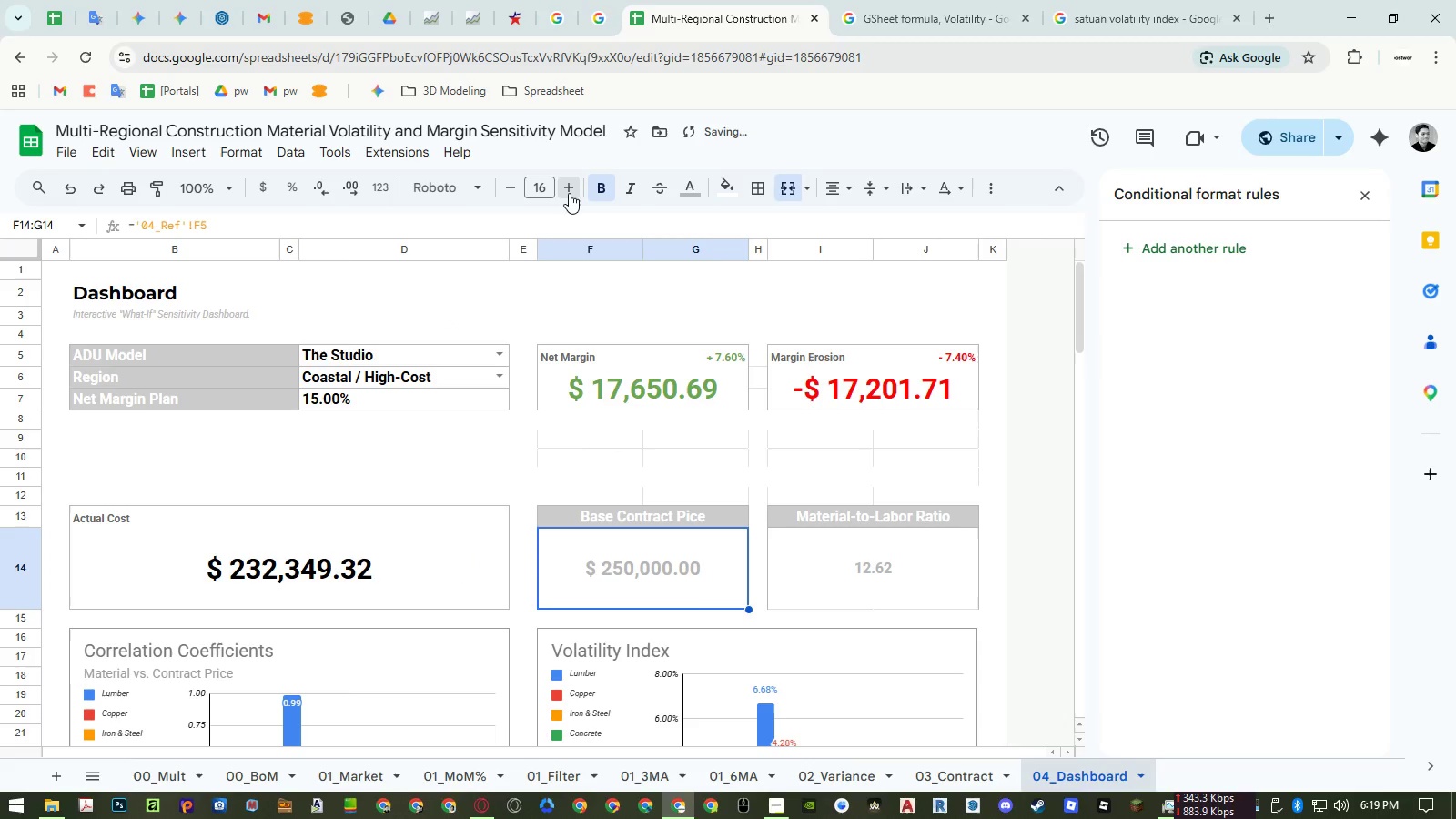 
triple_click([569, 193])
 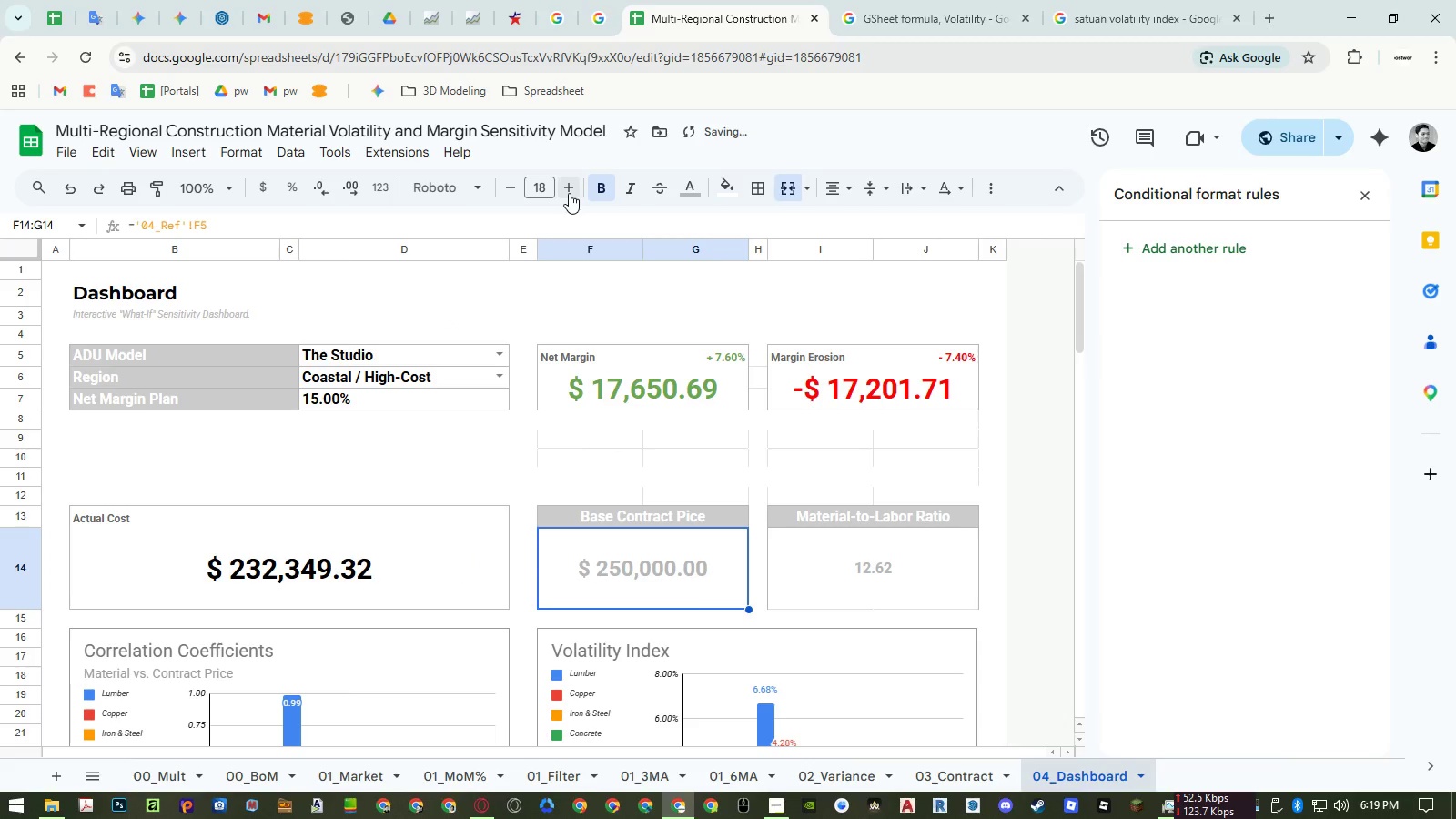 
double_click([569, 193])
 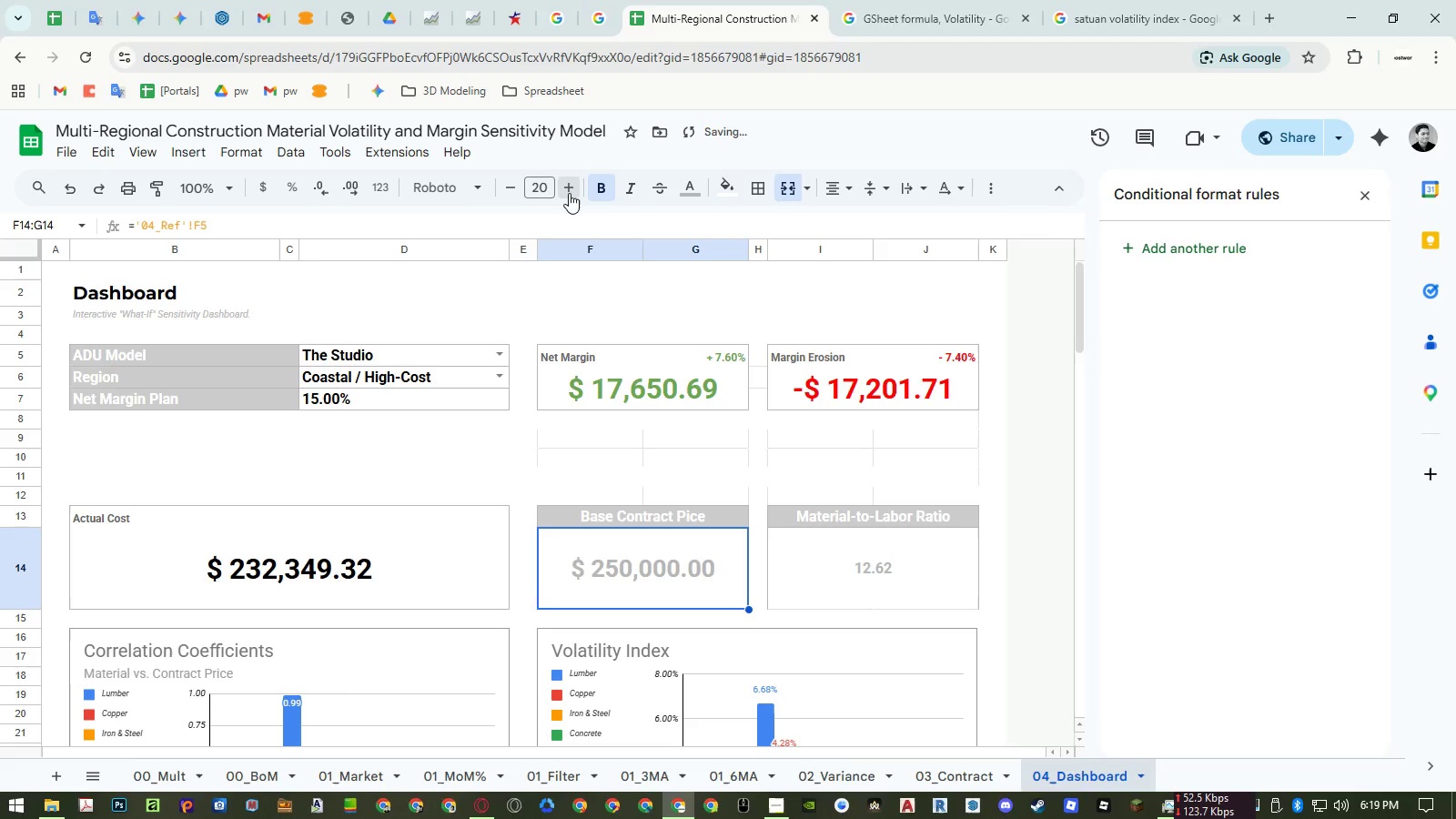 
triple_click([569, 193])
 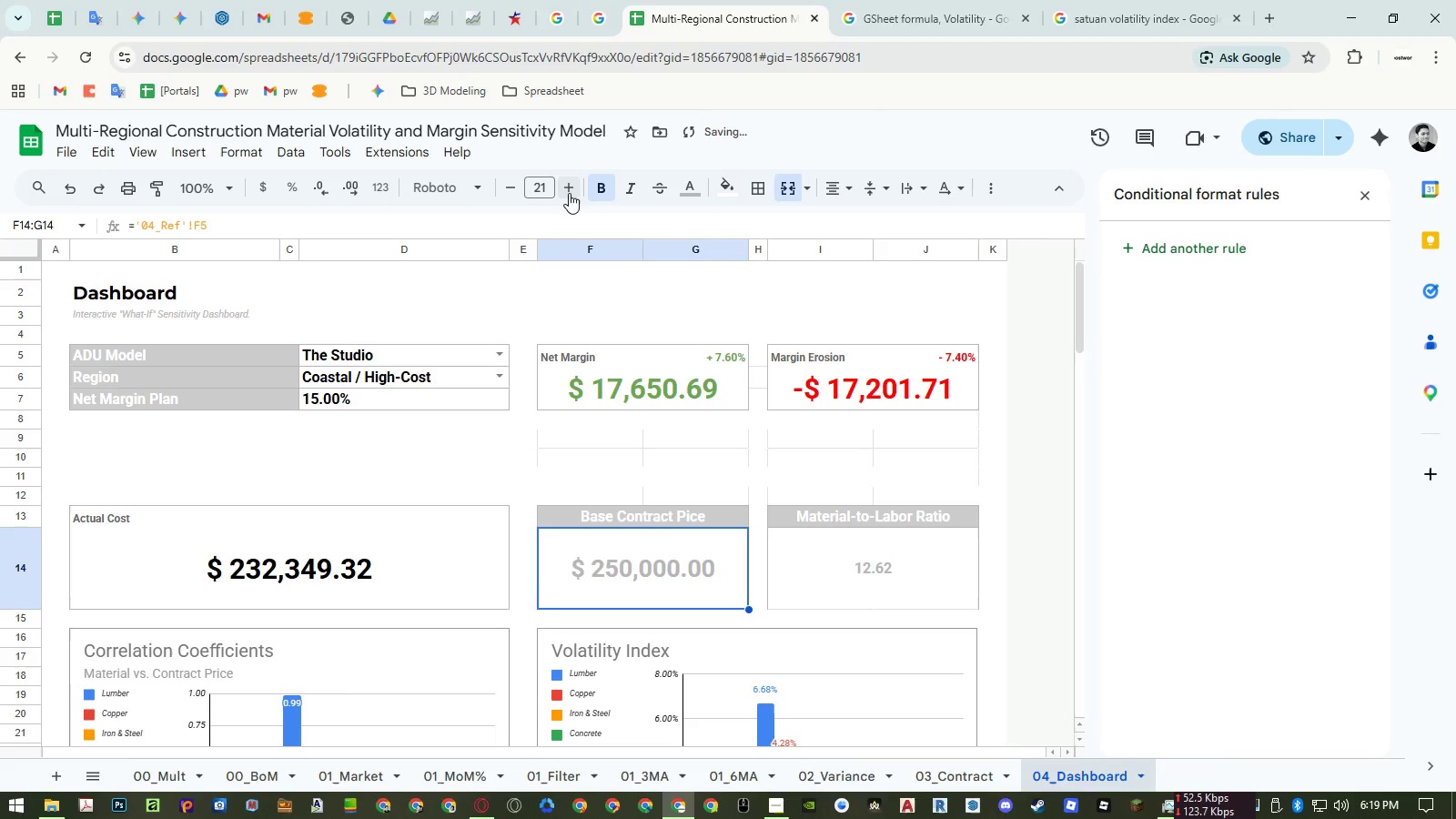 
triple_click([569, 193])
 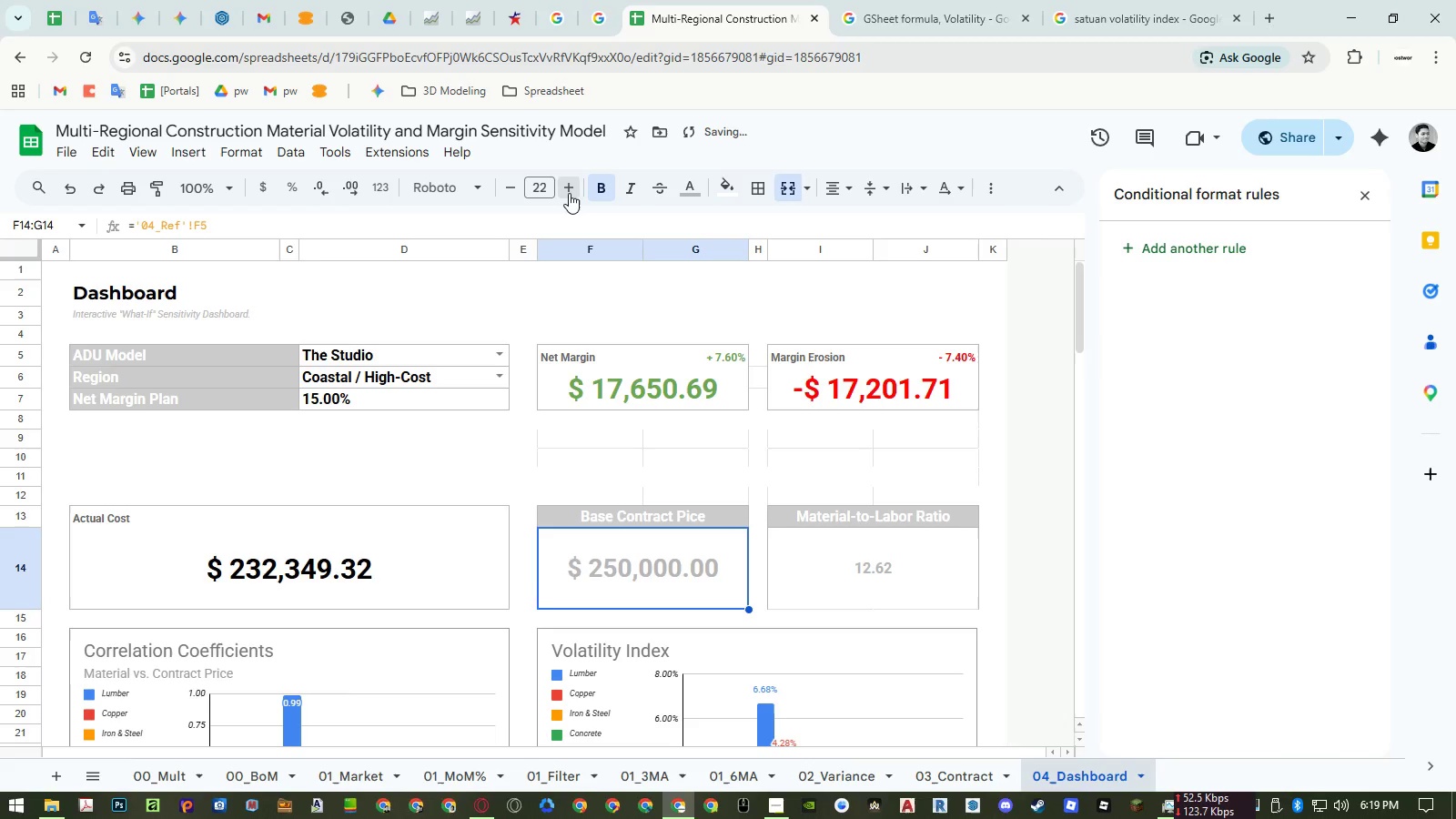 
triple_click([569, 193])
 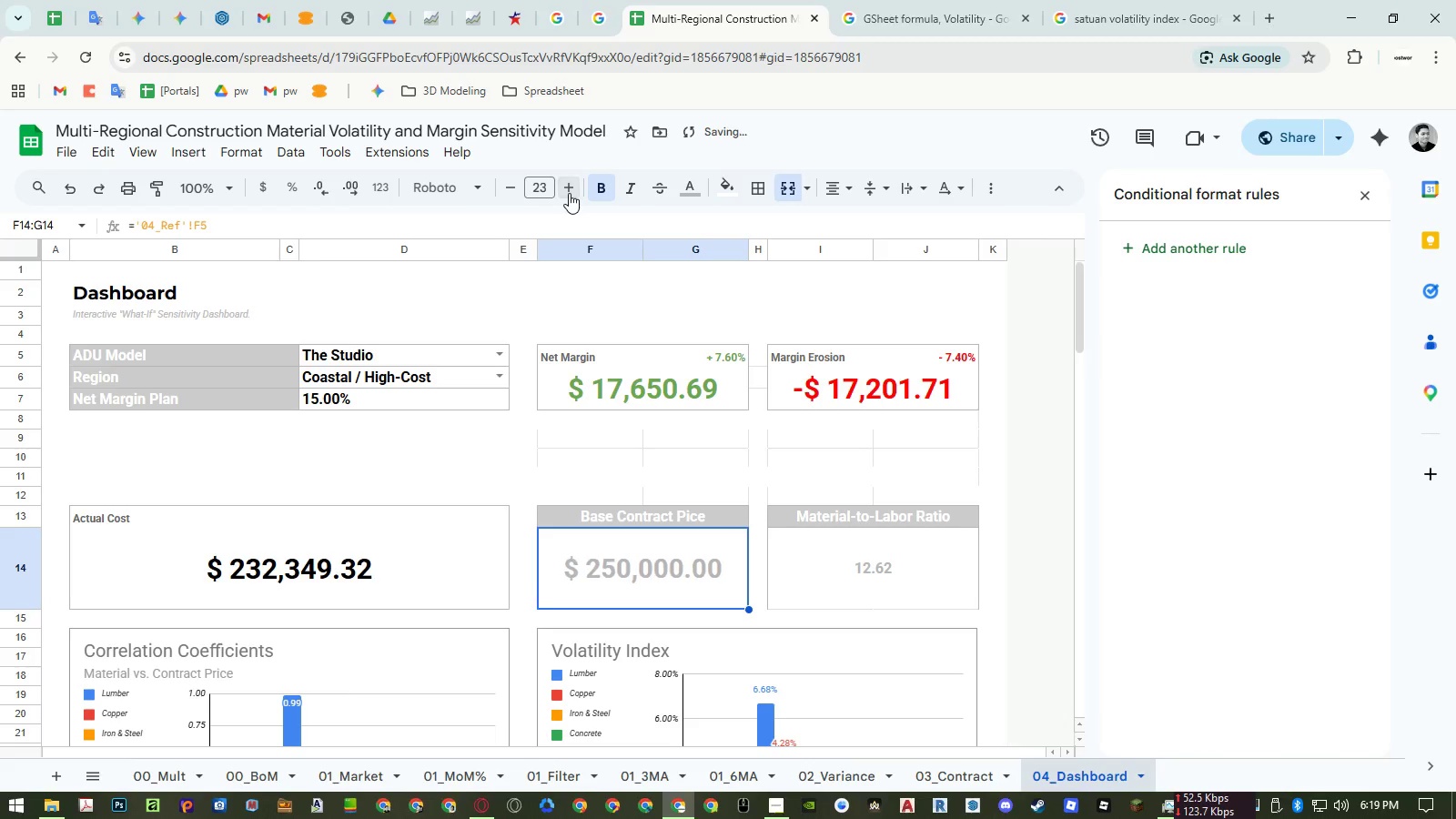 
triple_click([569, 193])
 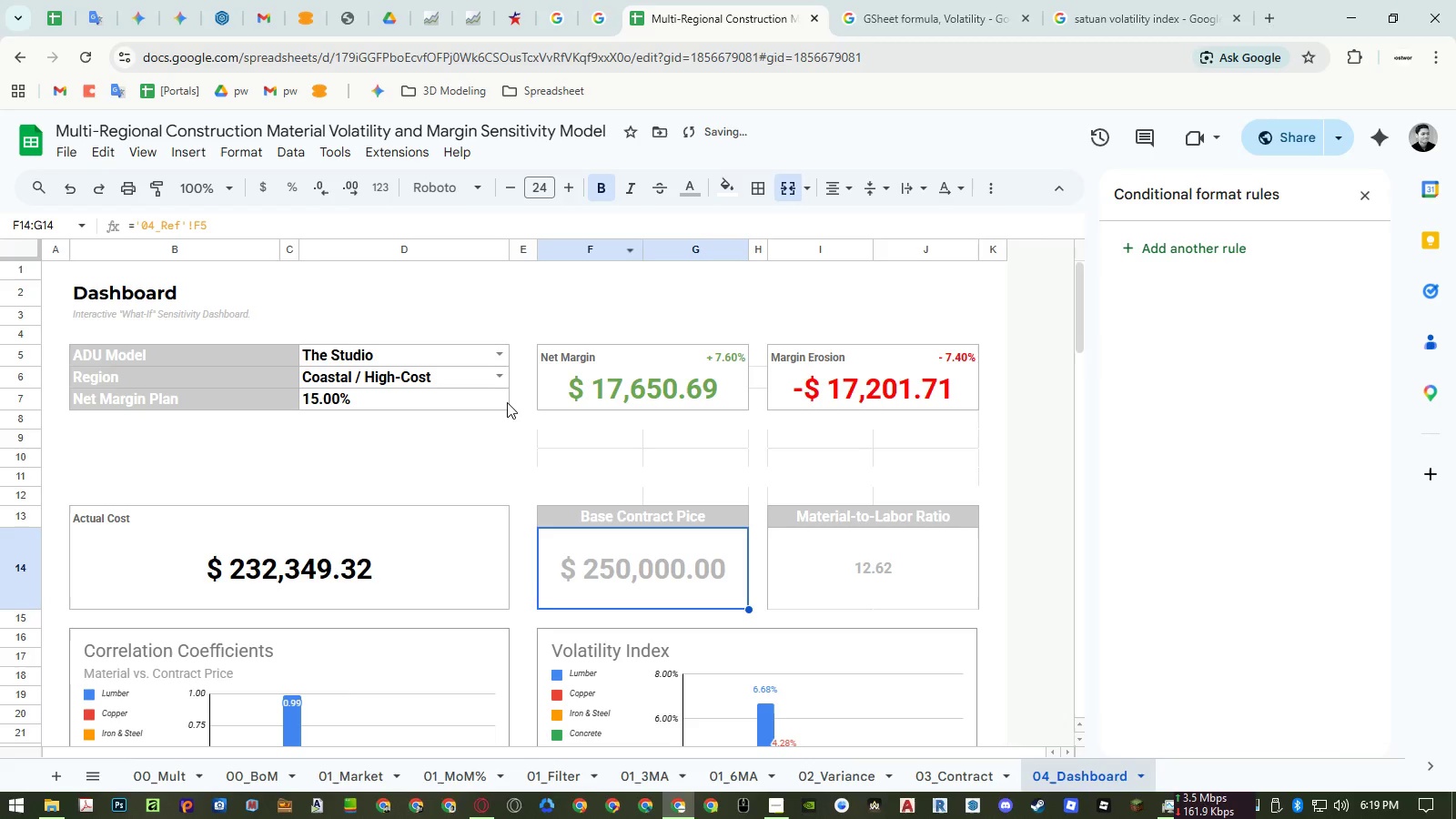 
left_click([497, 427])
 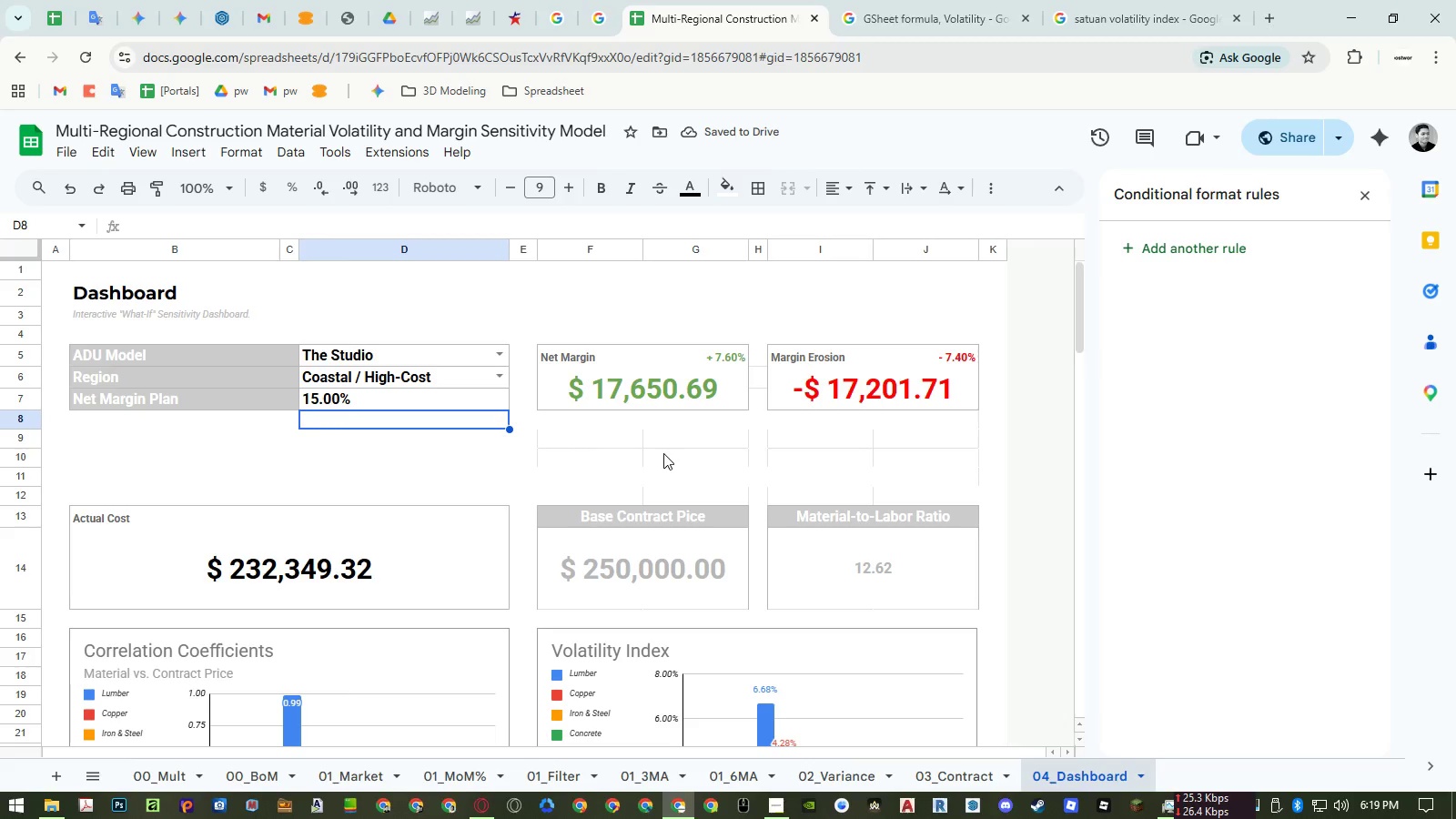 
left_click([846, 561])
 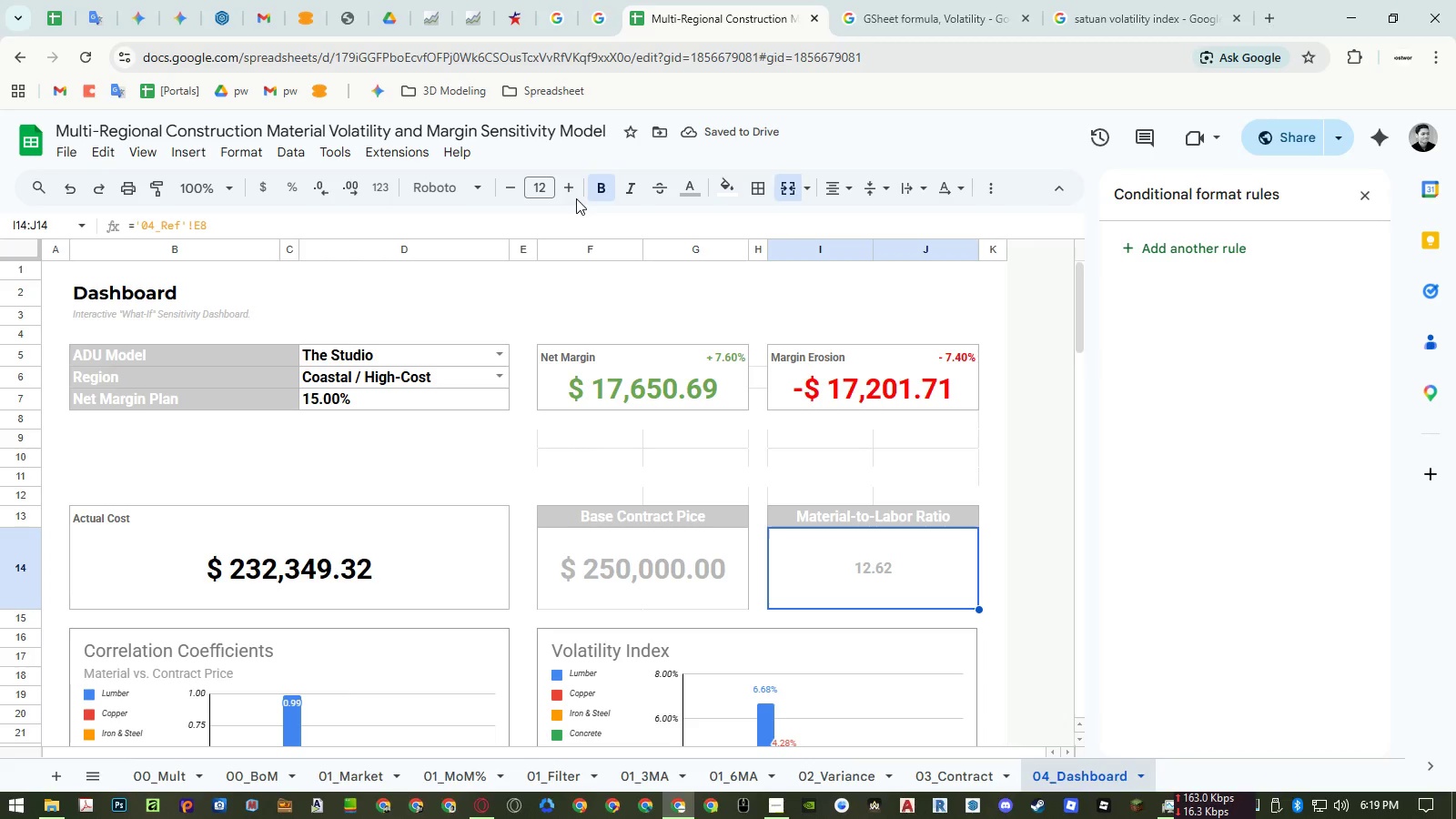 
double_click([571, 193])
 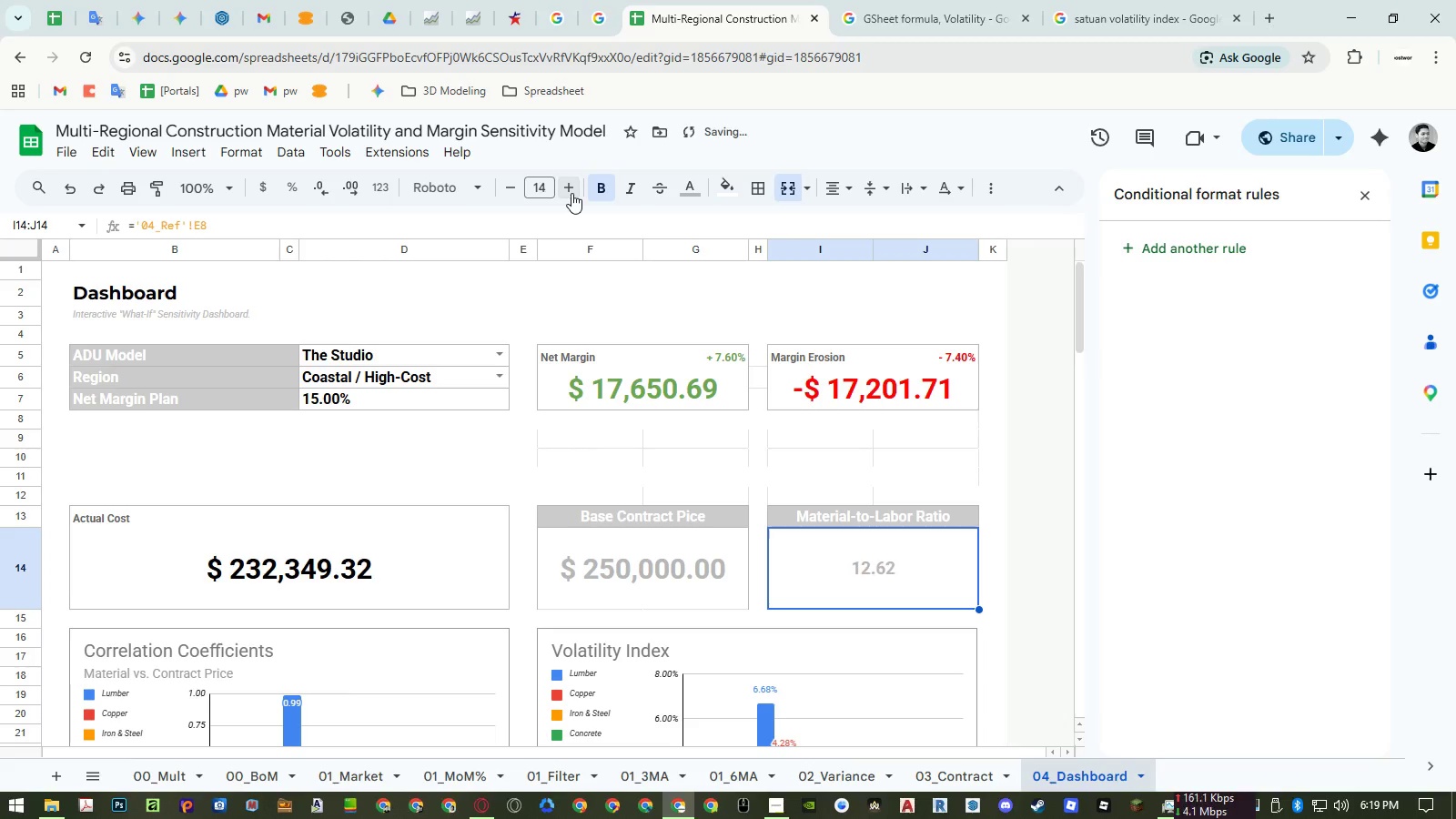 
triple_click([571, 193])
 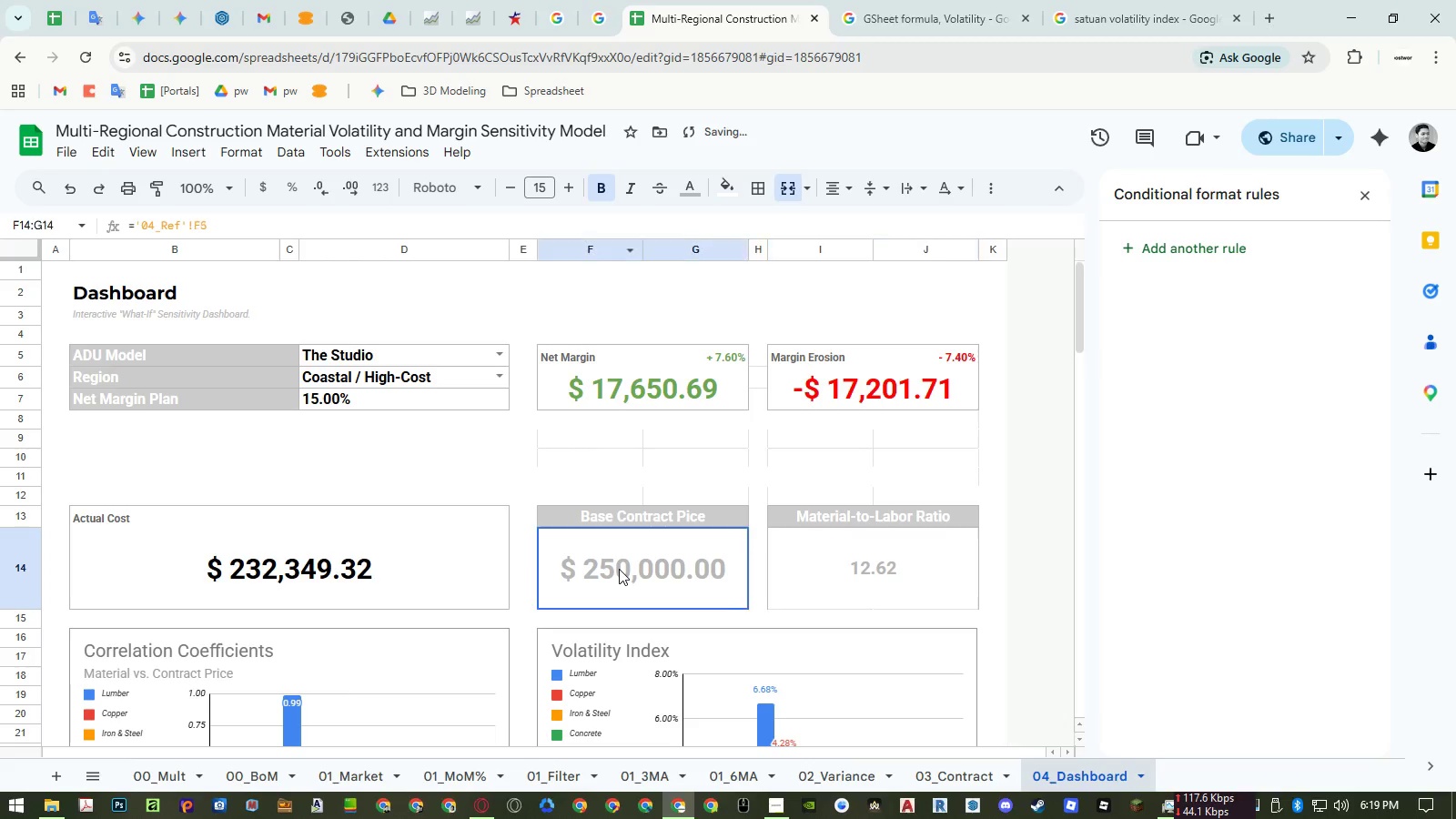 
double_click([411, 566])
 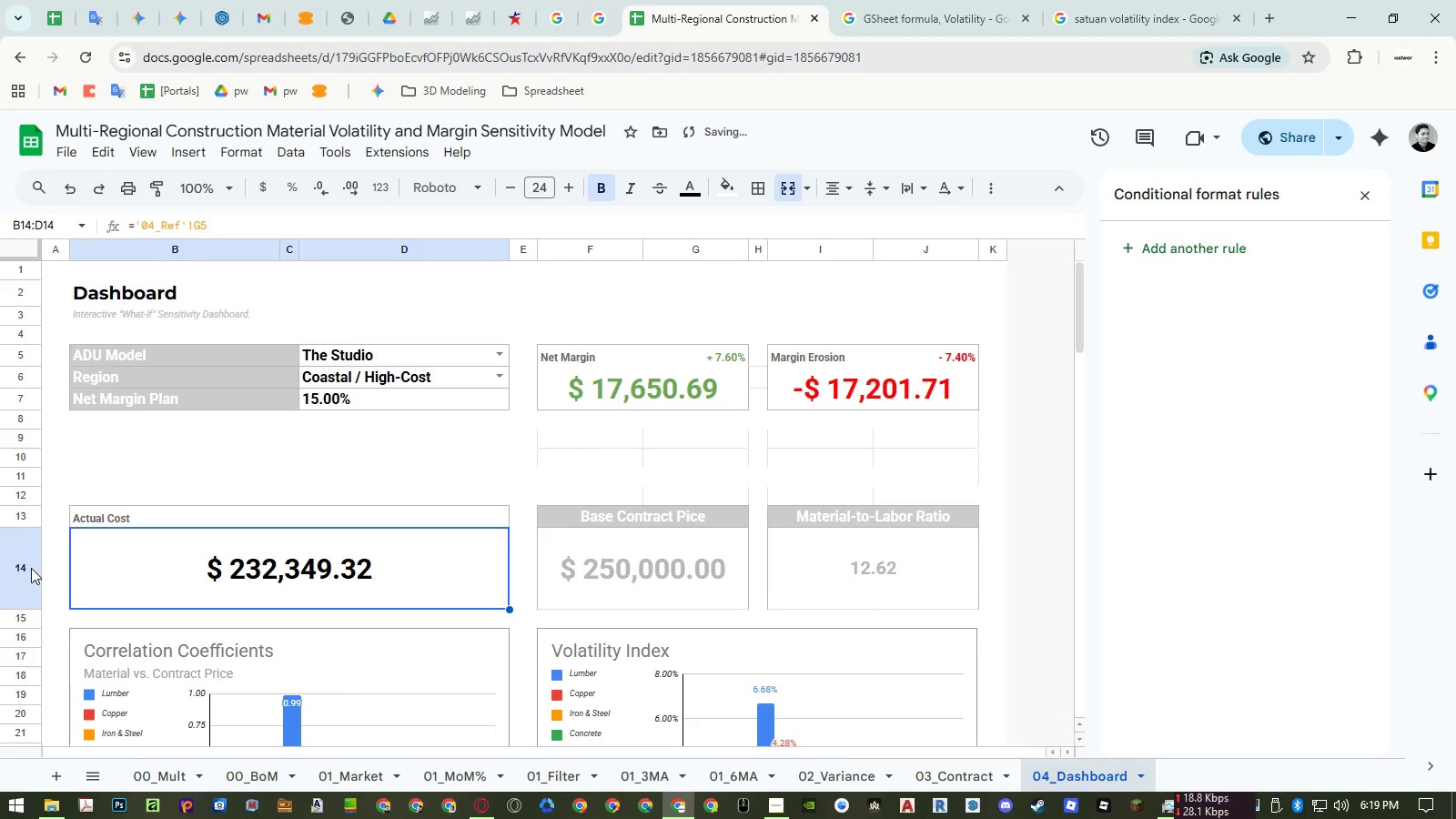 
left_click([31, 568])
 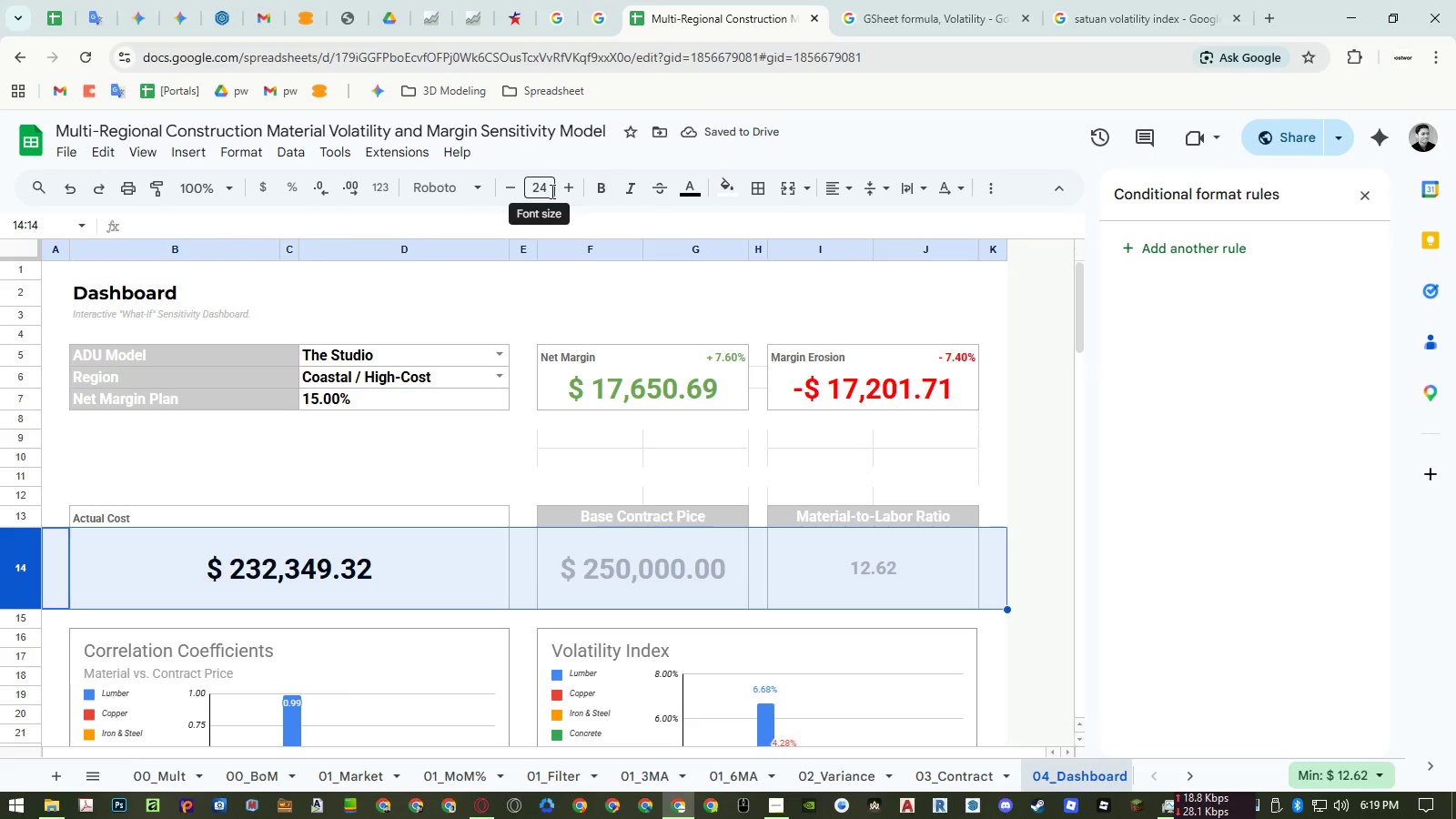 
left_click([564, 189])
 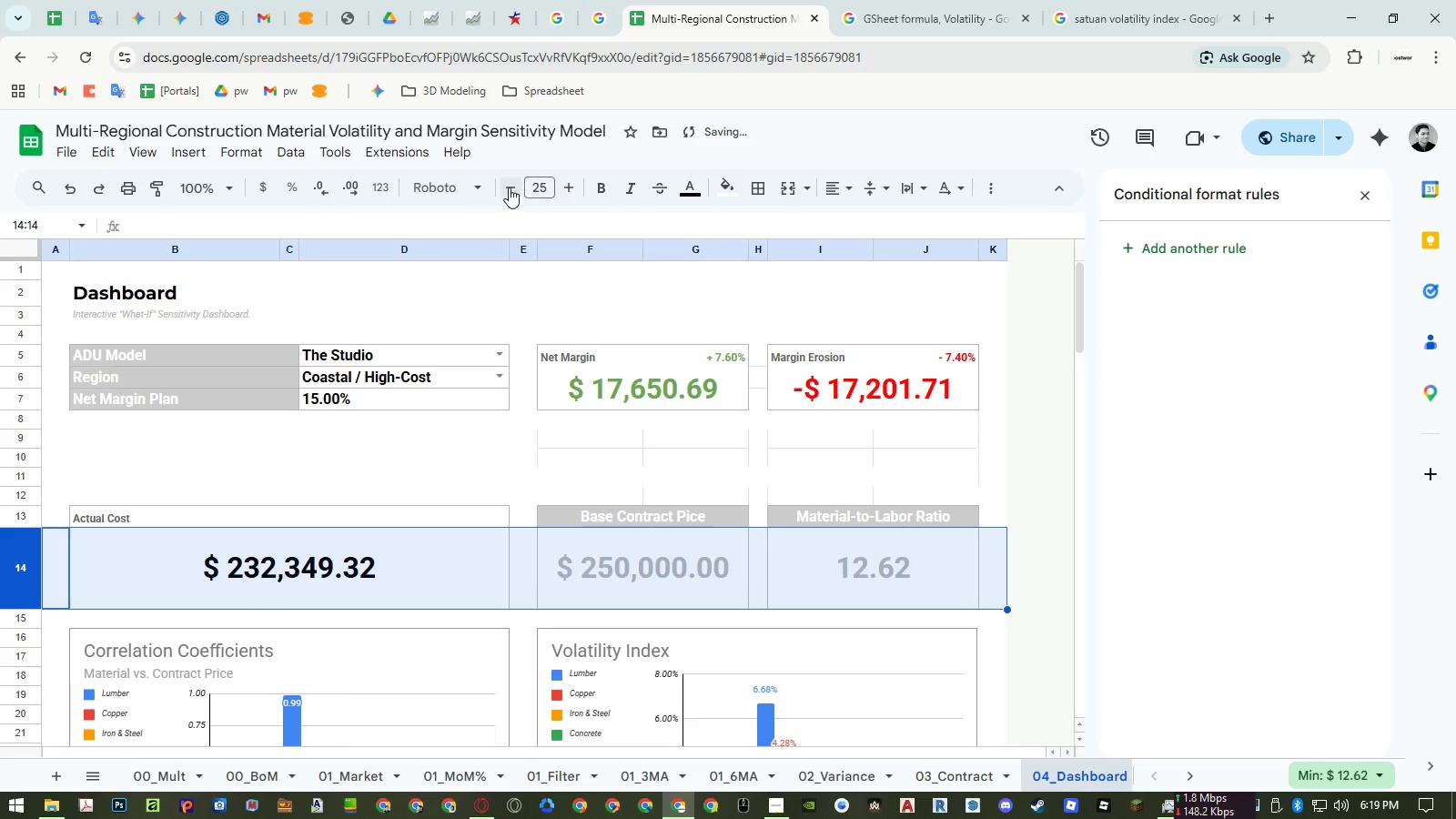 
double_click([507, 187])
 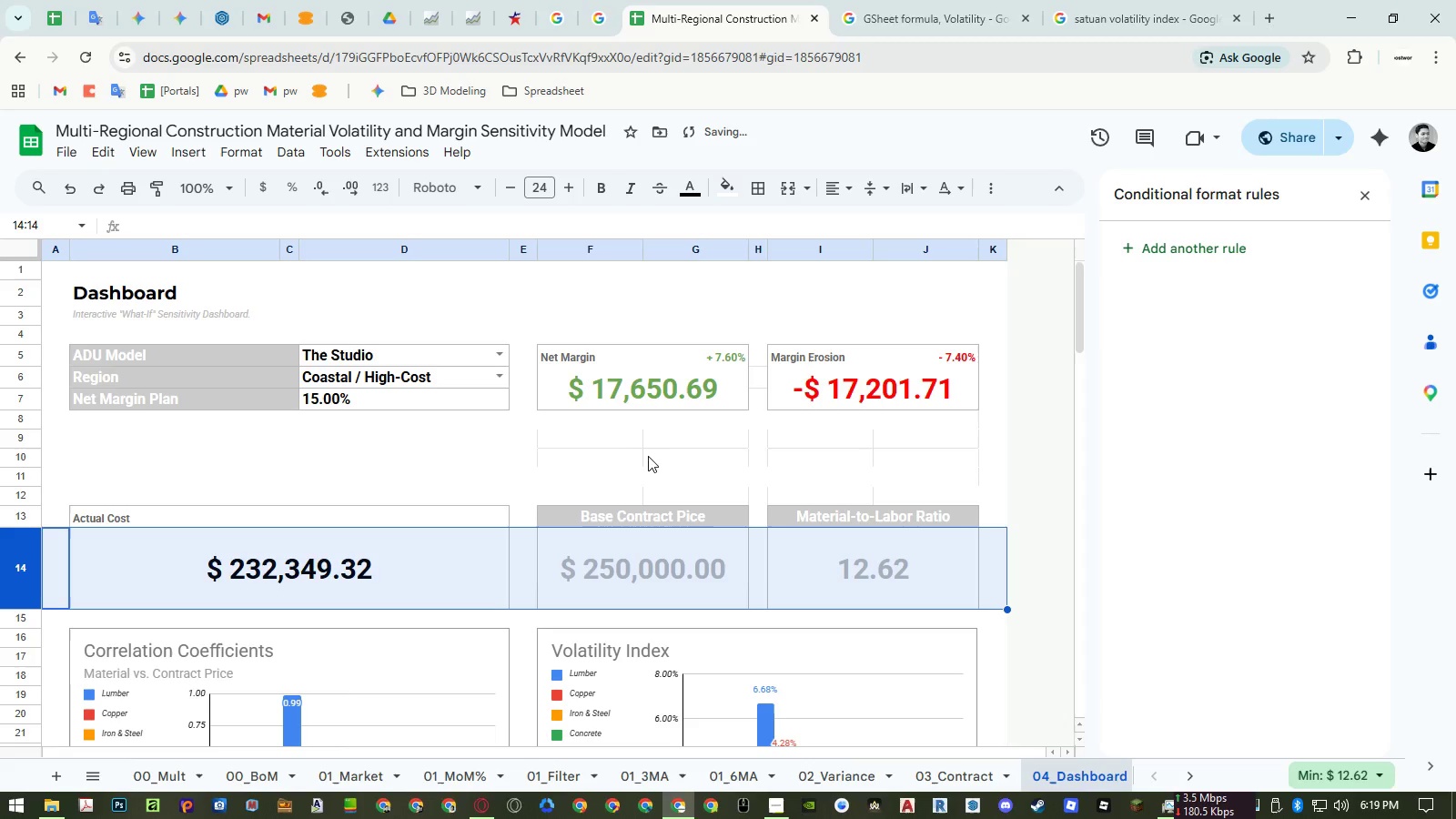 
left_click([612, 447])
 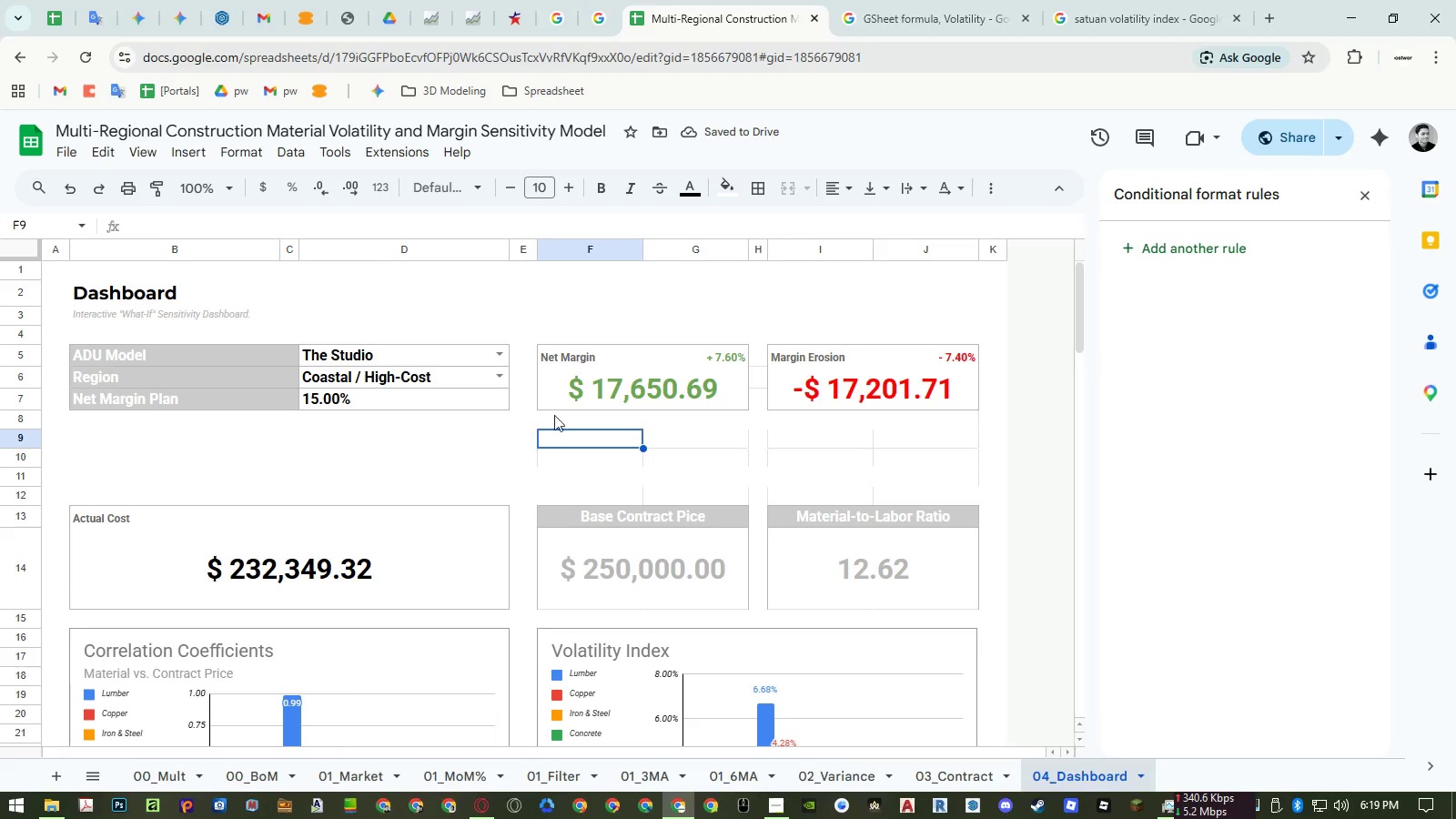 
left_click([634, 392])
 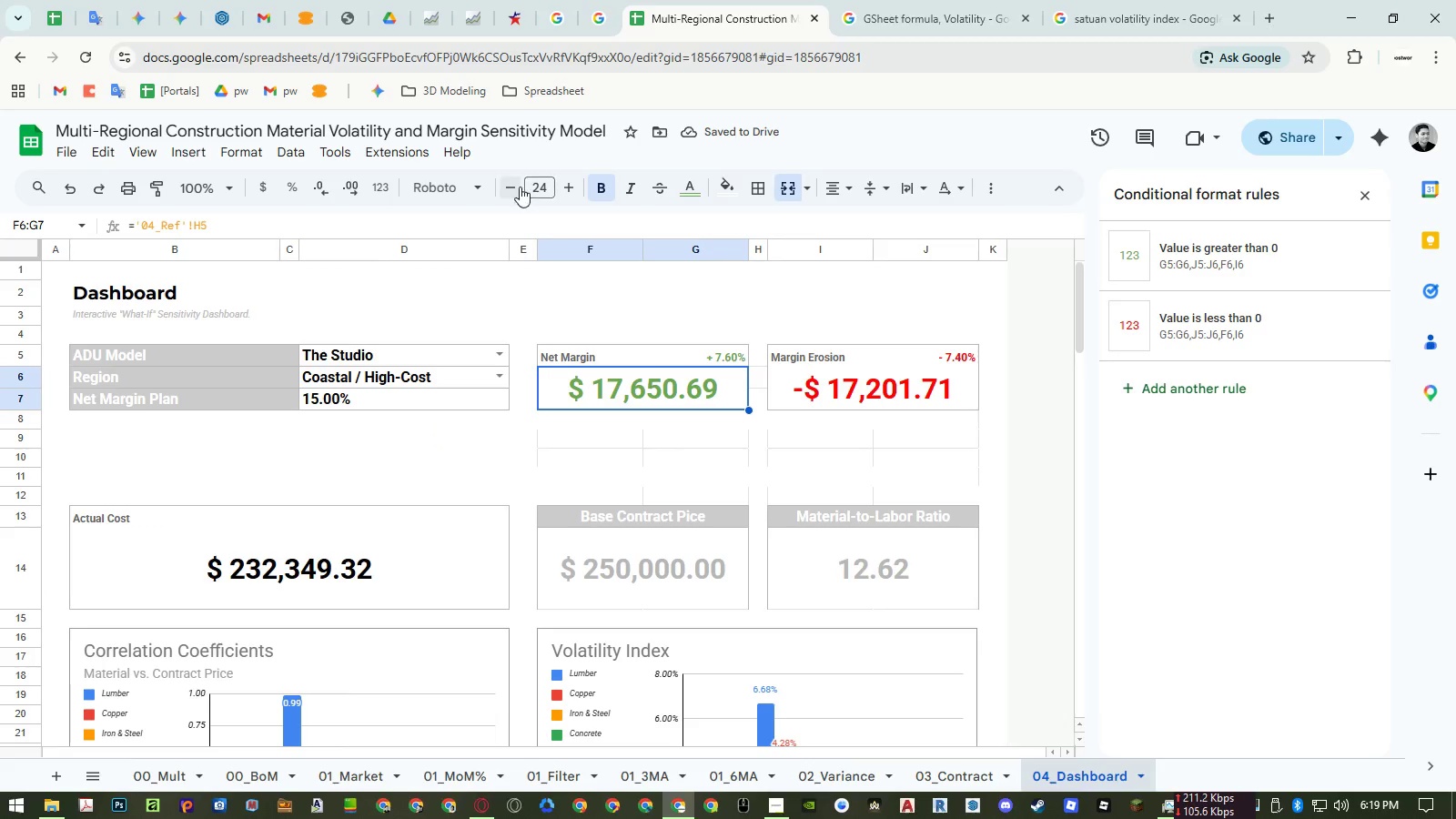 
double_click([514, 187])
 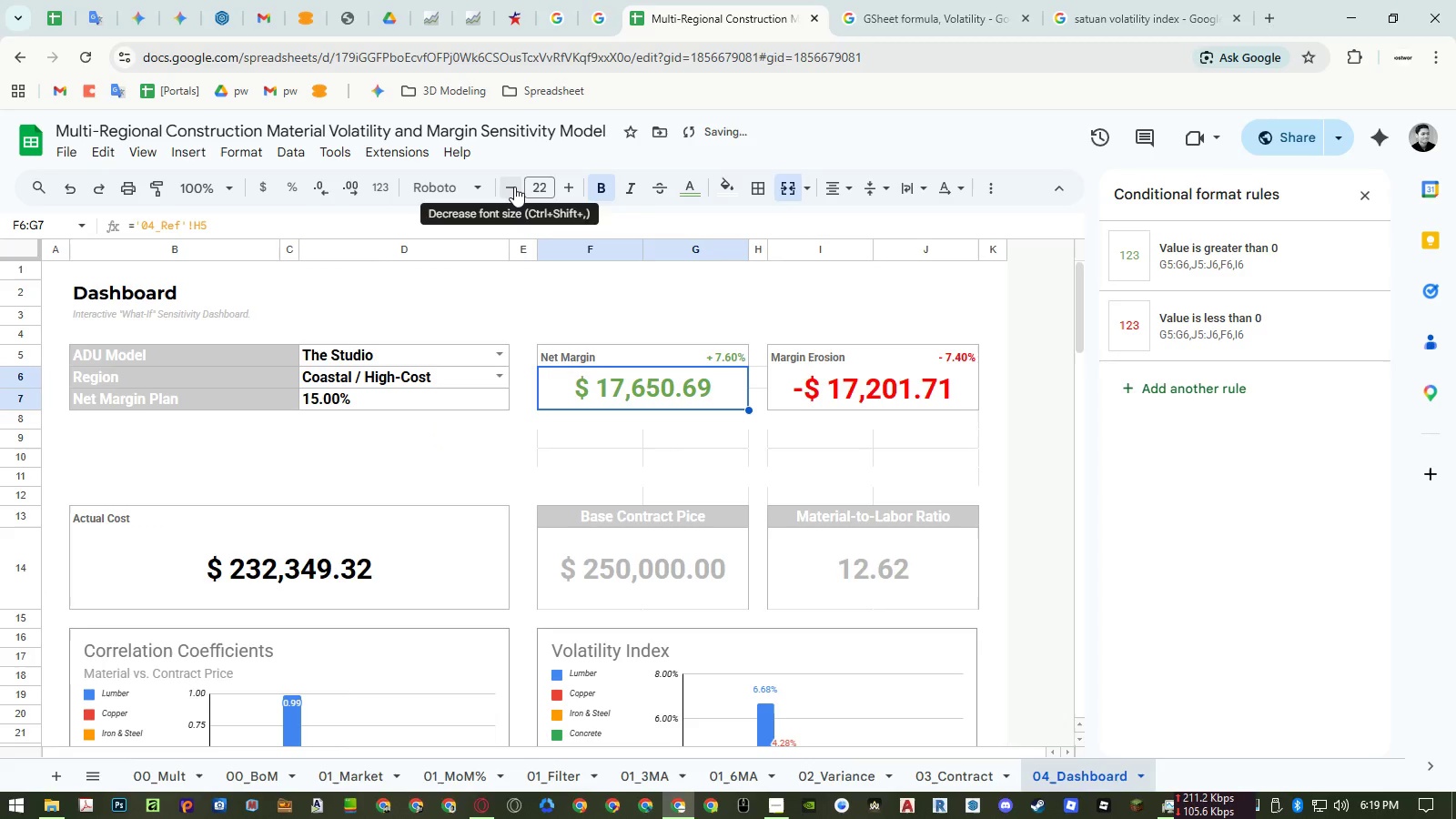 
triple_click([514, 187])
 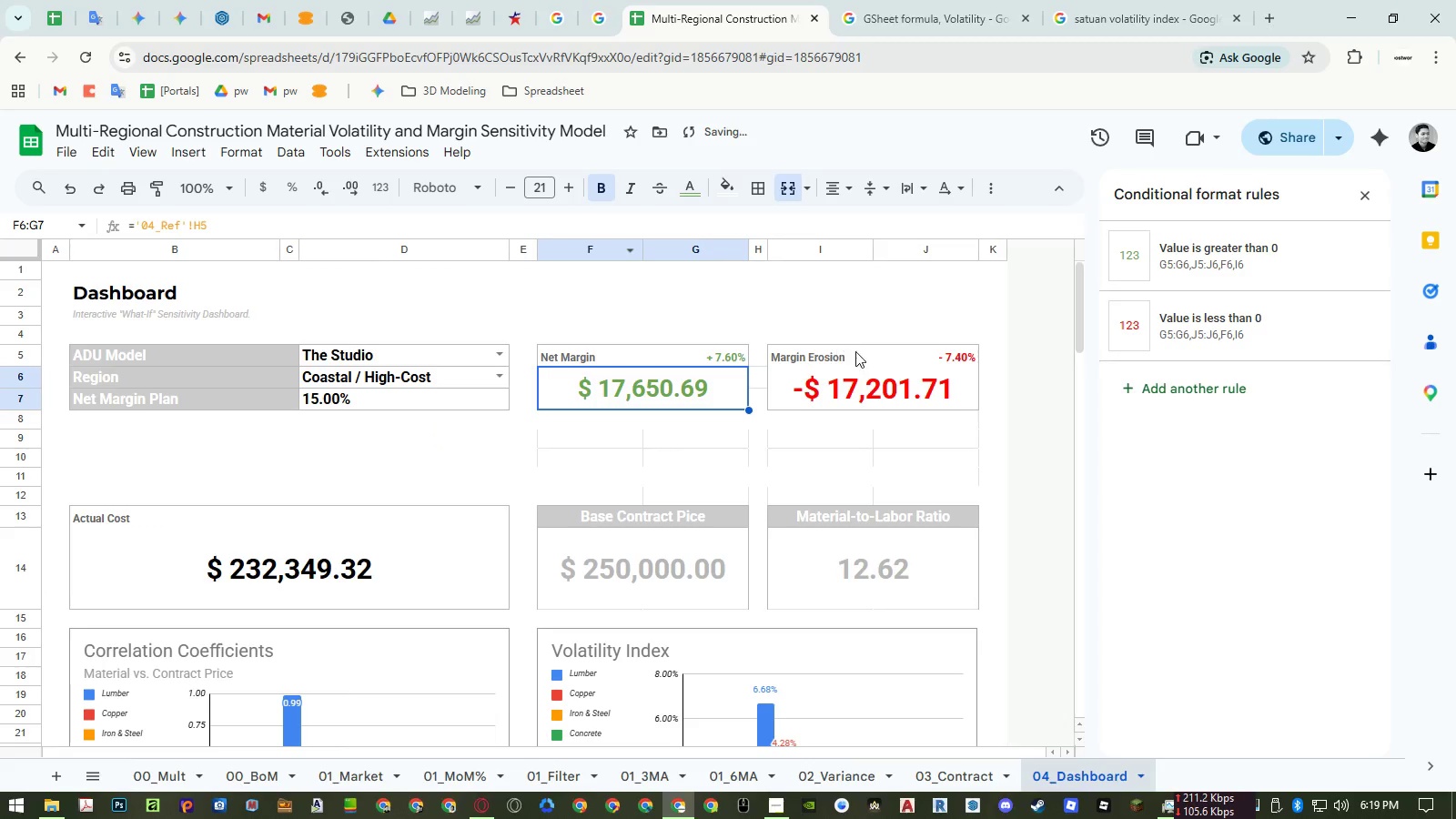 
left_click([854, 382])
 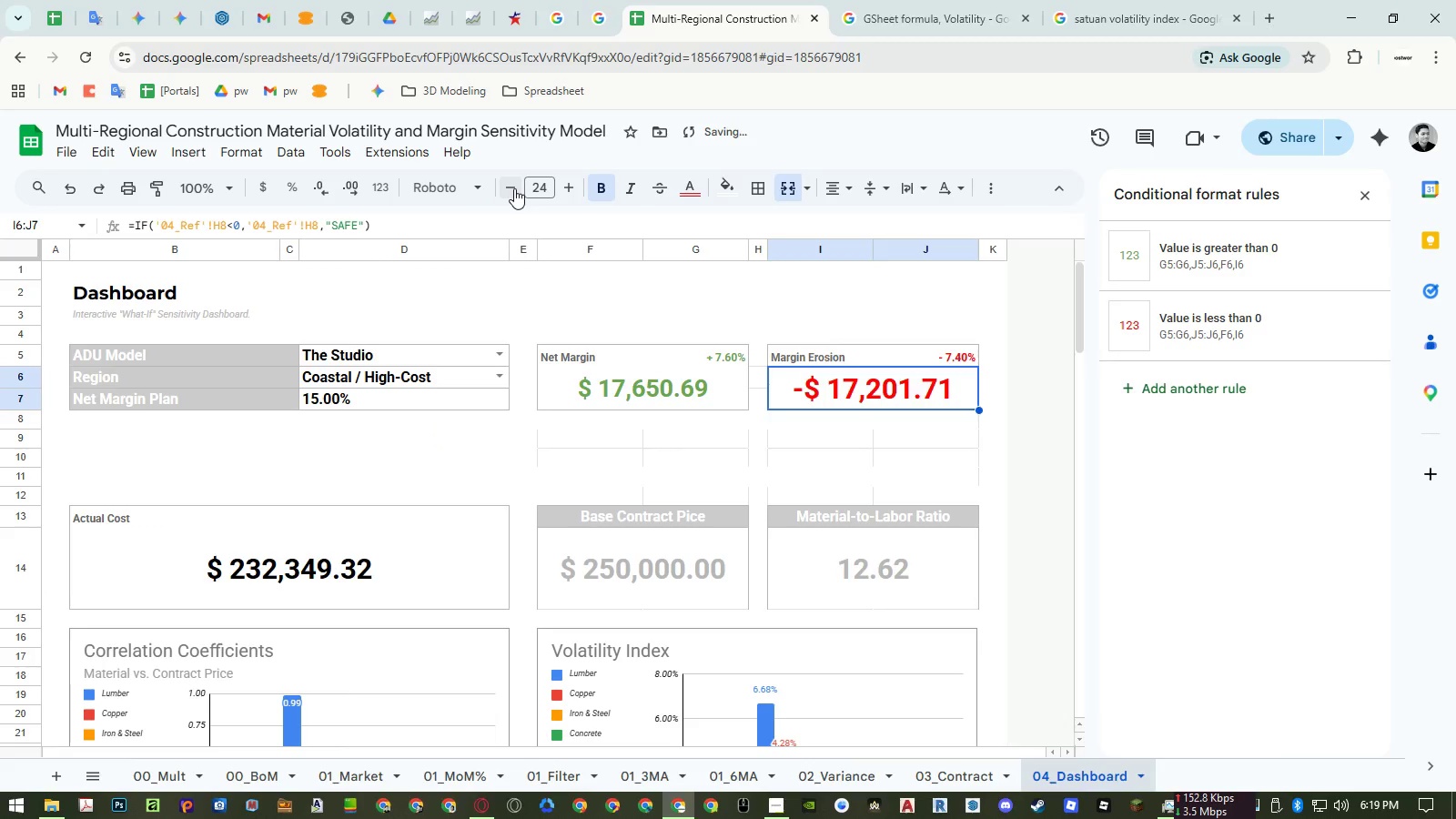 
double_click([514, 188])
 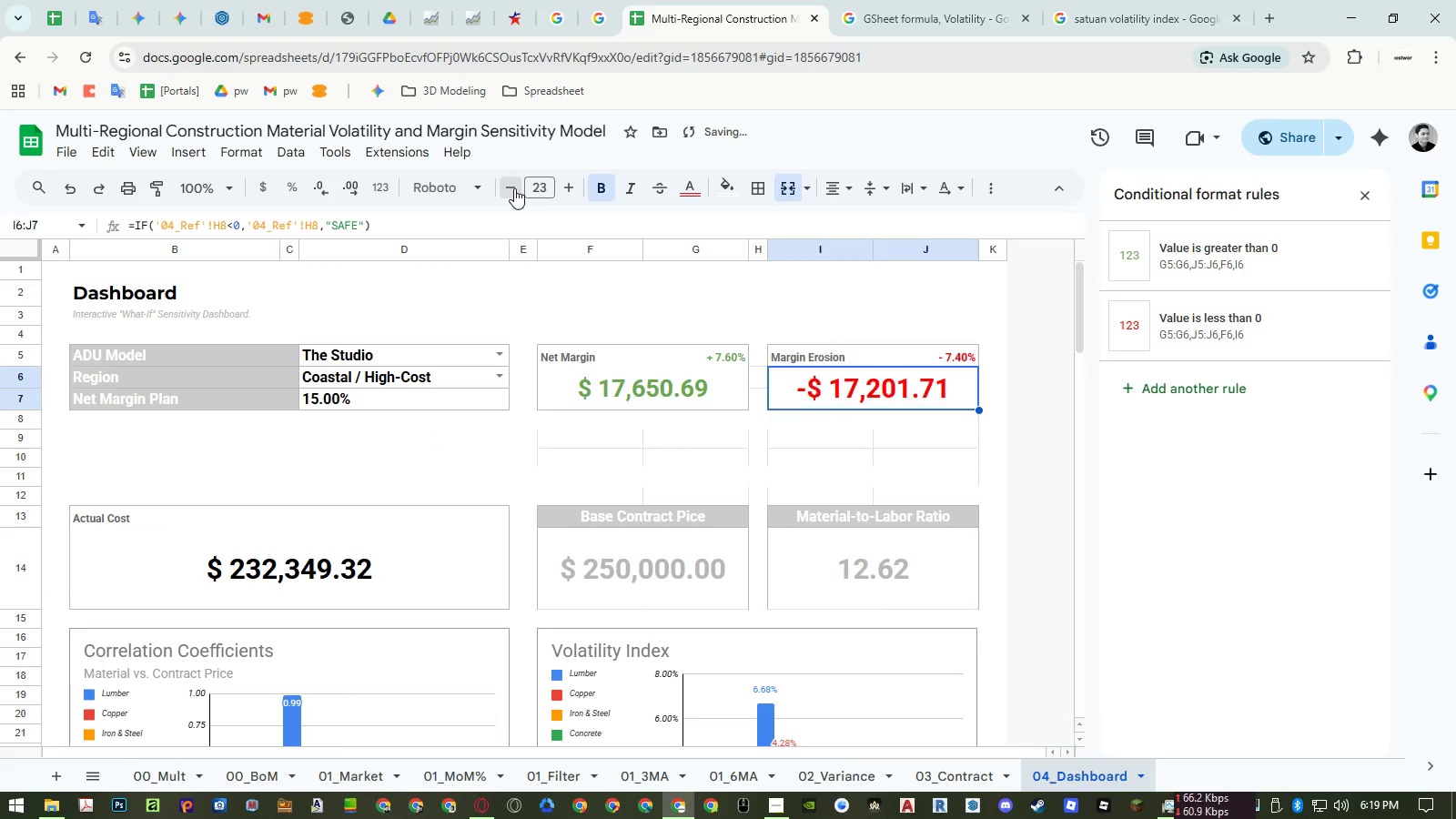 
triple_click([514, 188])
 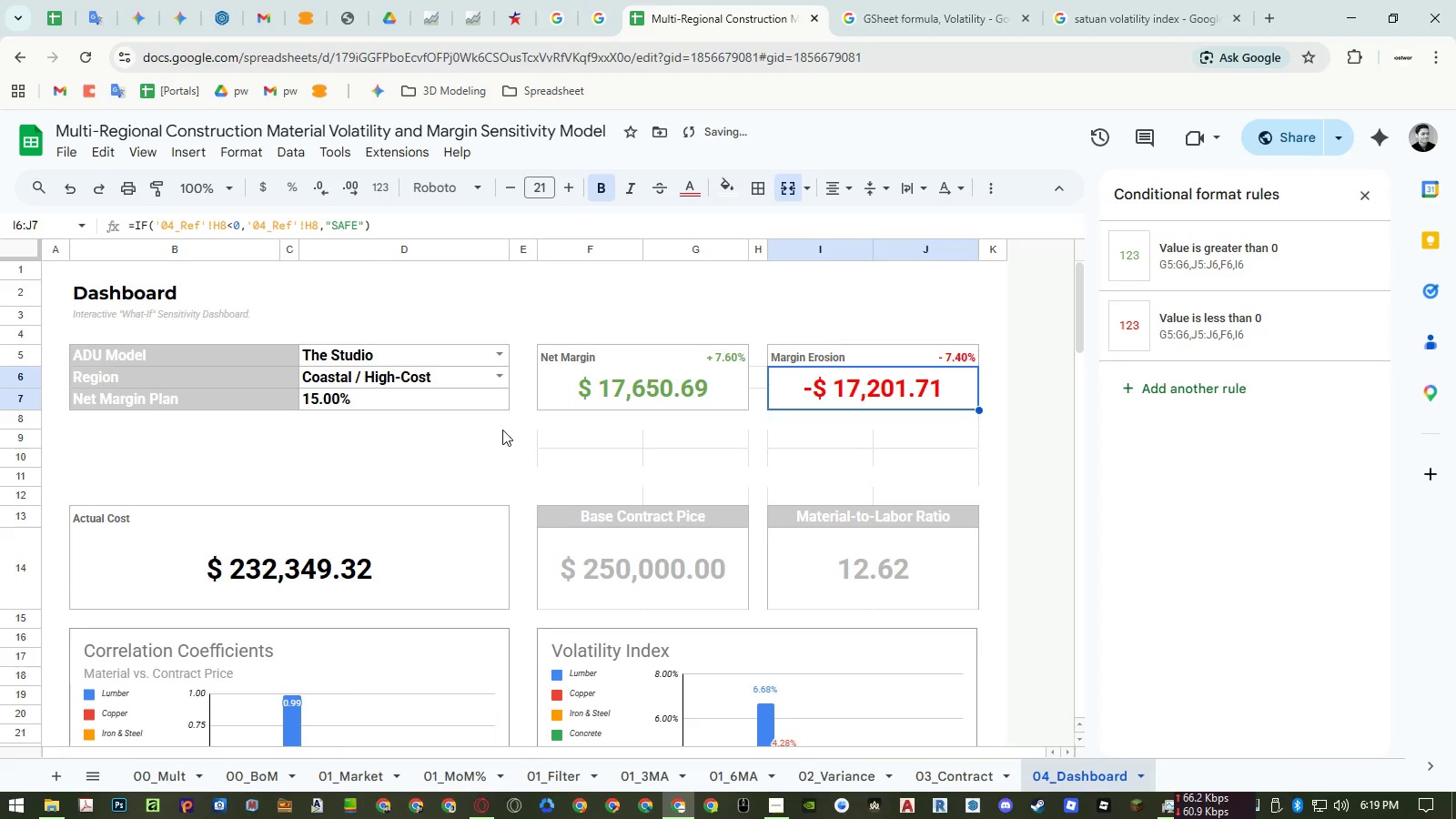 
left_click([495, 442])
 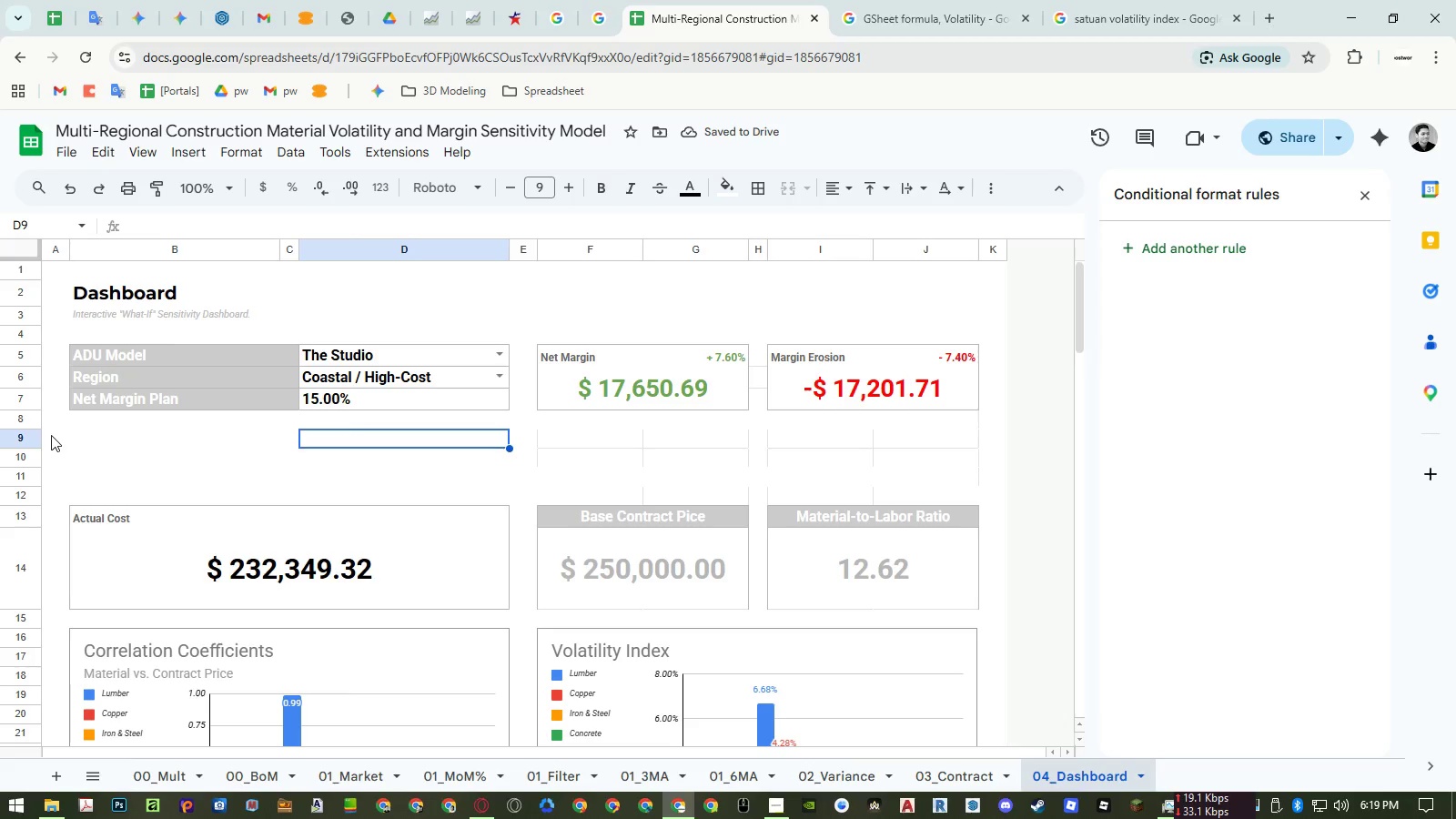 
left_click_drag(start_coordinate=[33, 437], to_coordinate=[33, 492])
 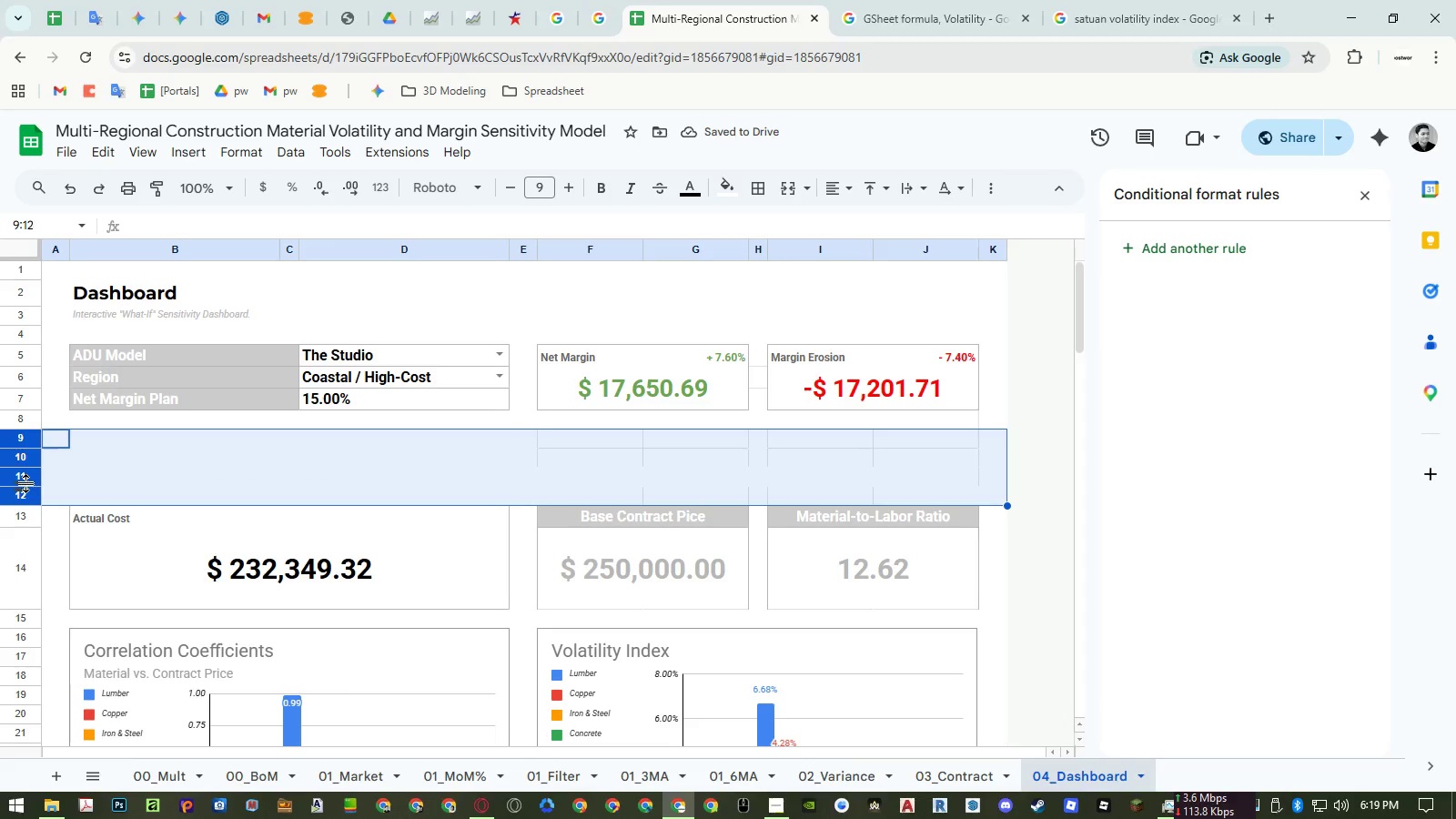 
right_click([26, 483])
 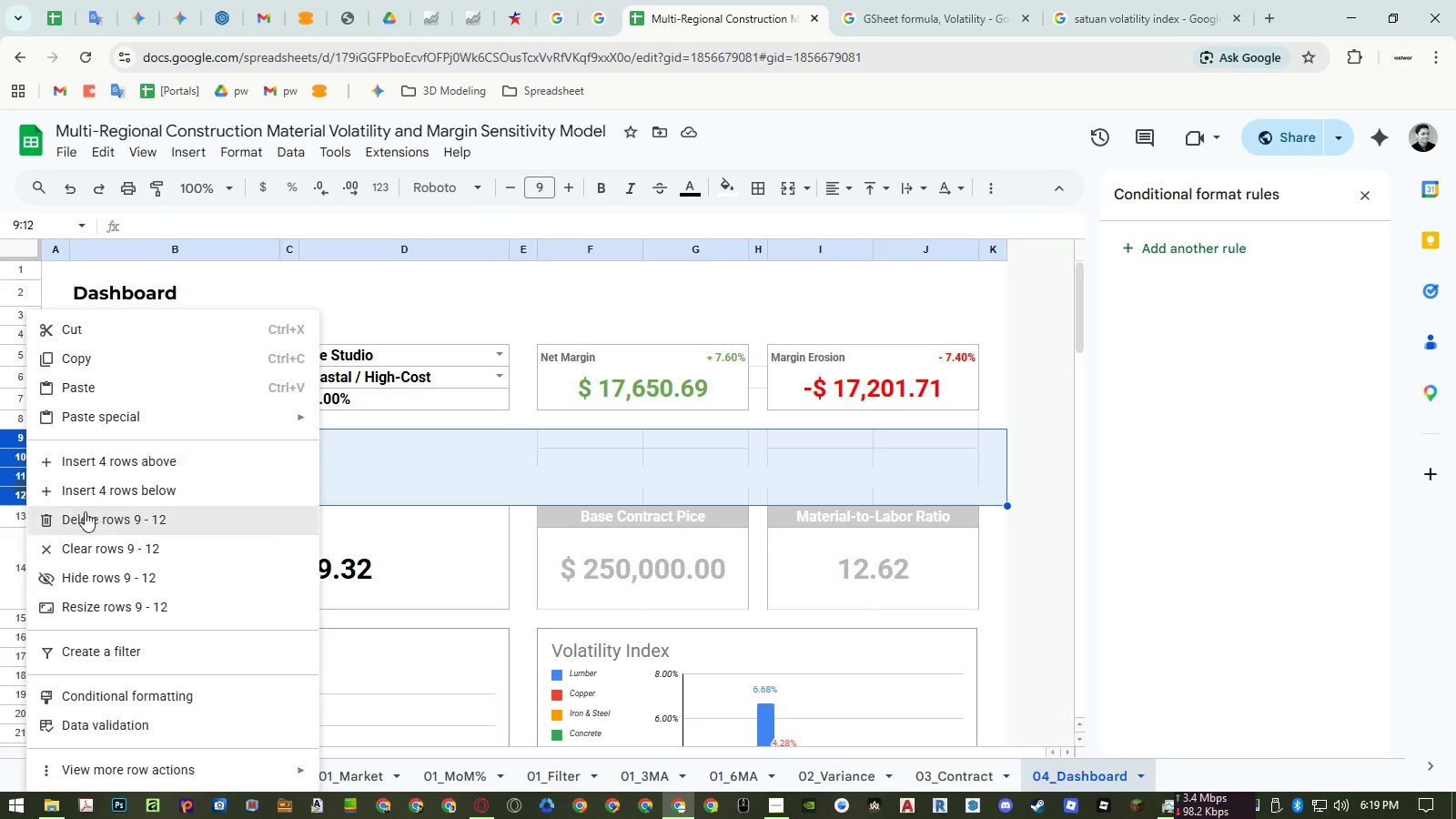 
left_click([86, 520])
 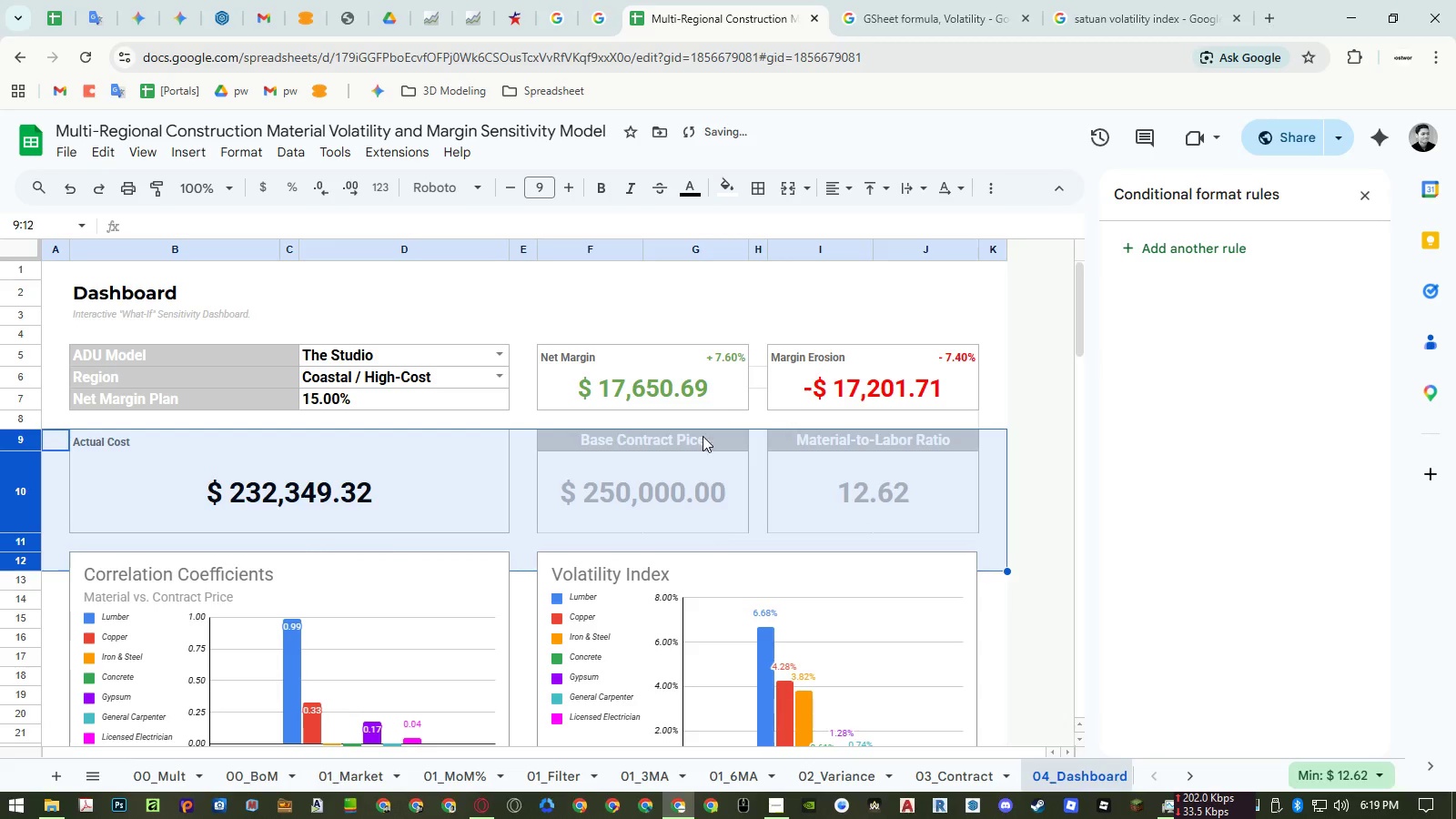 
left_click([760, 330])
 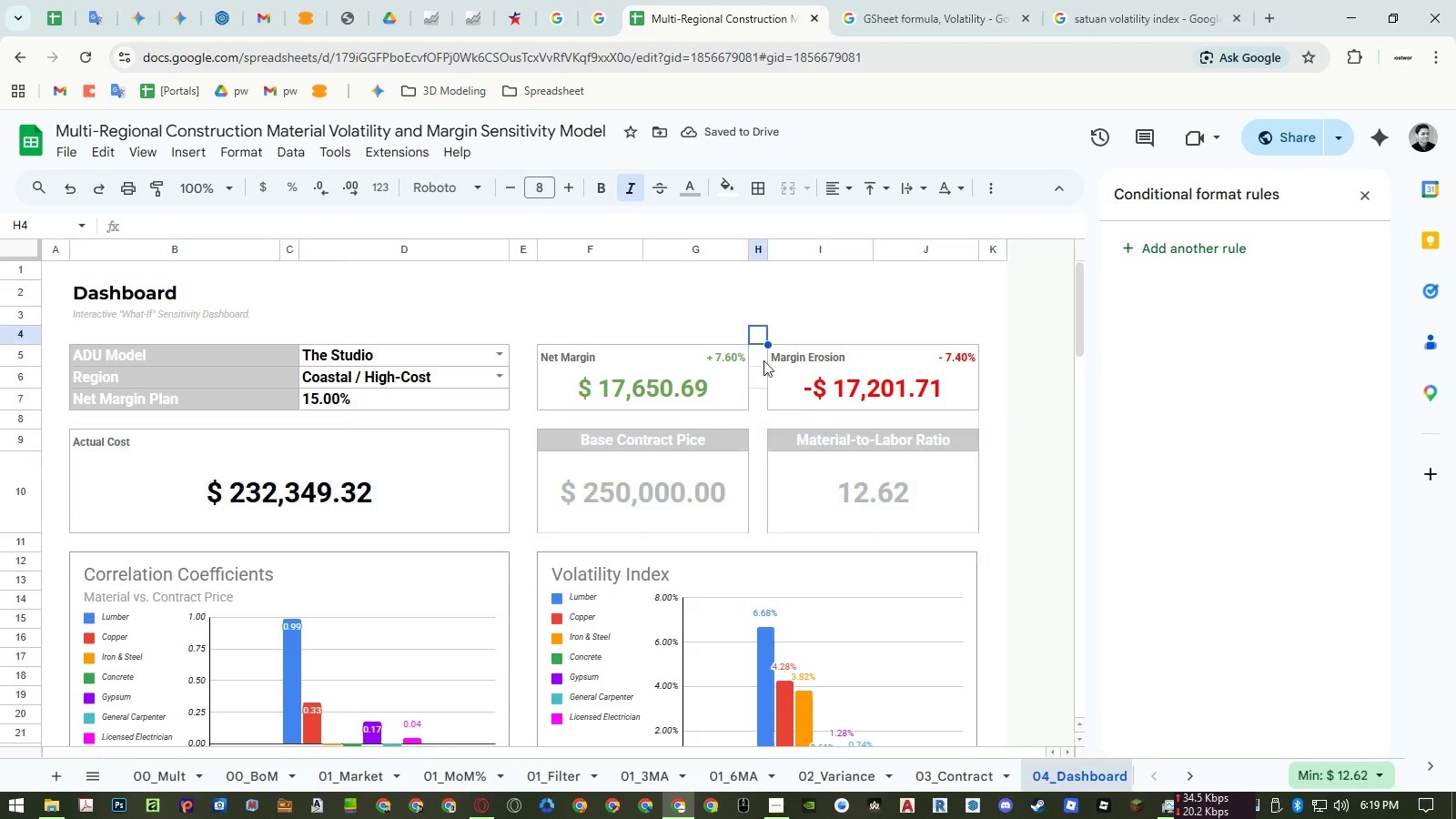 
key(Control+ControlLeft)
 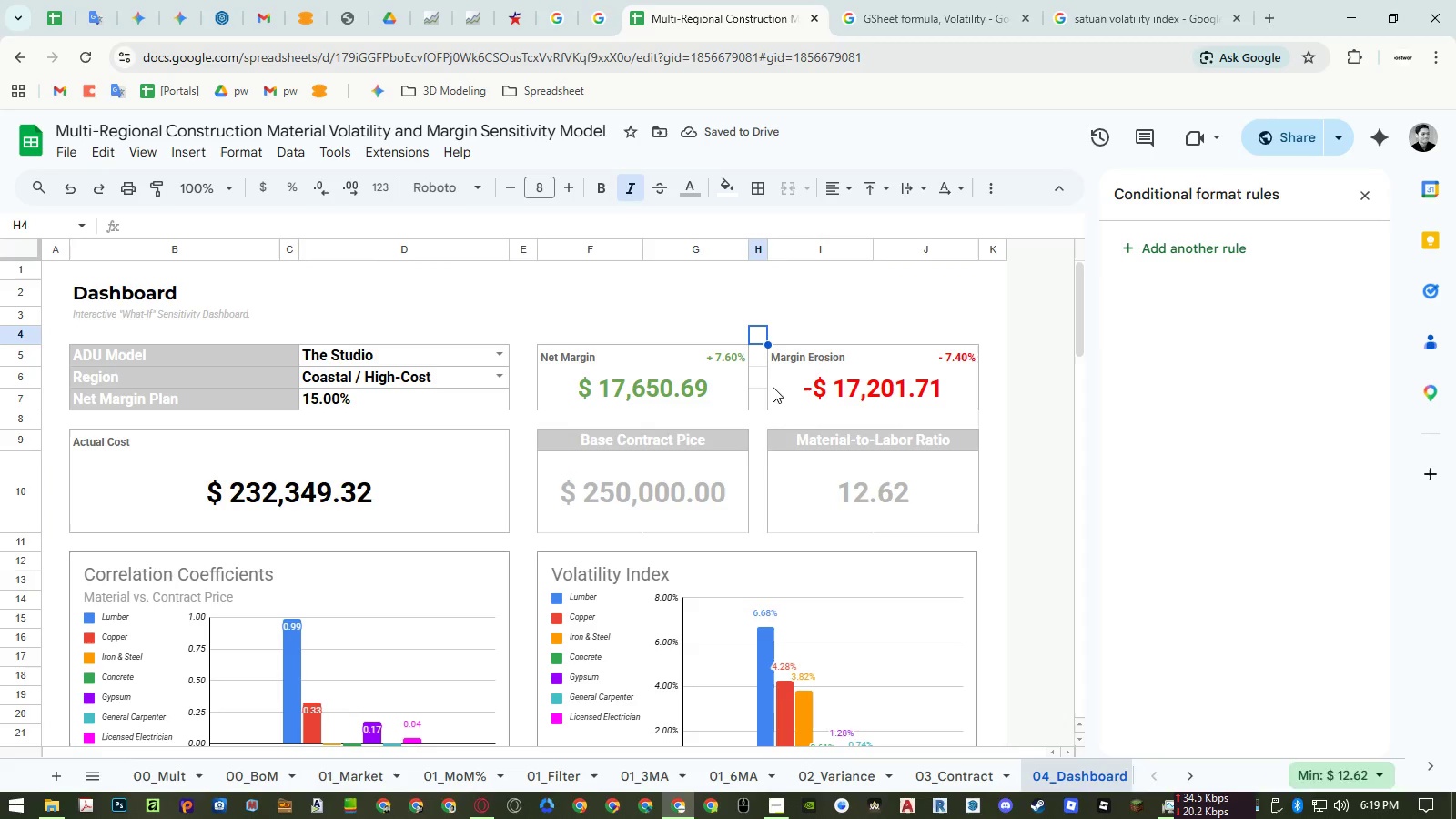 
key(Control+C)
 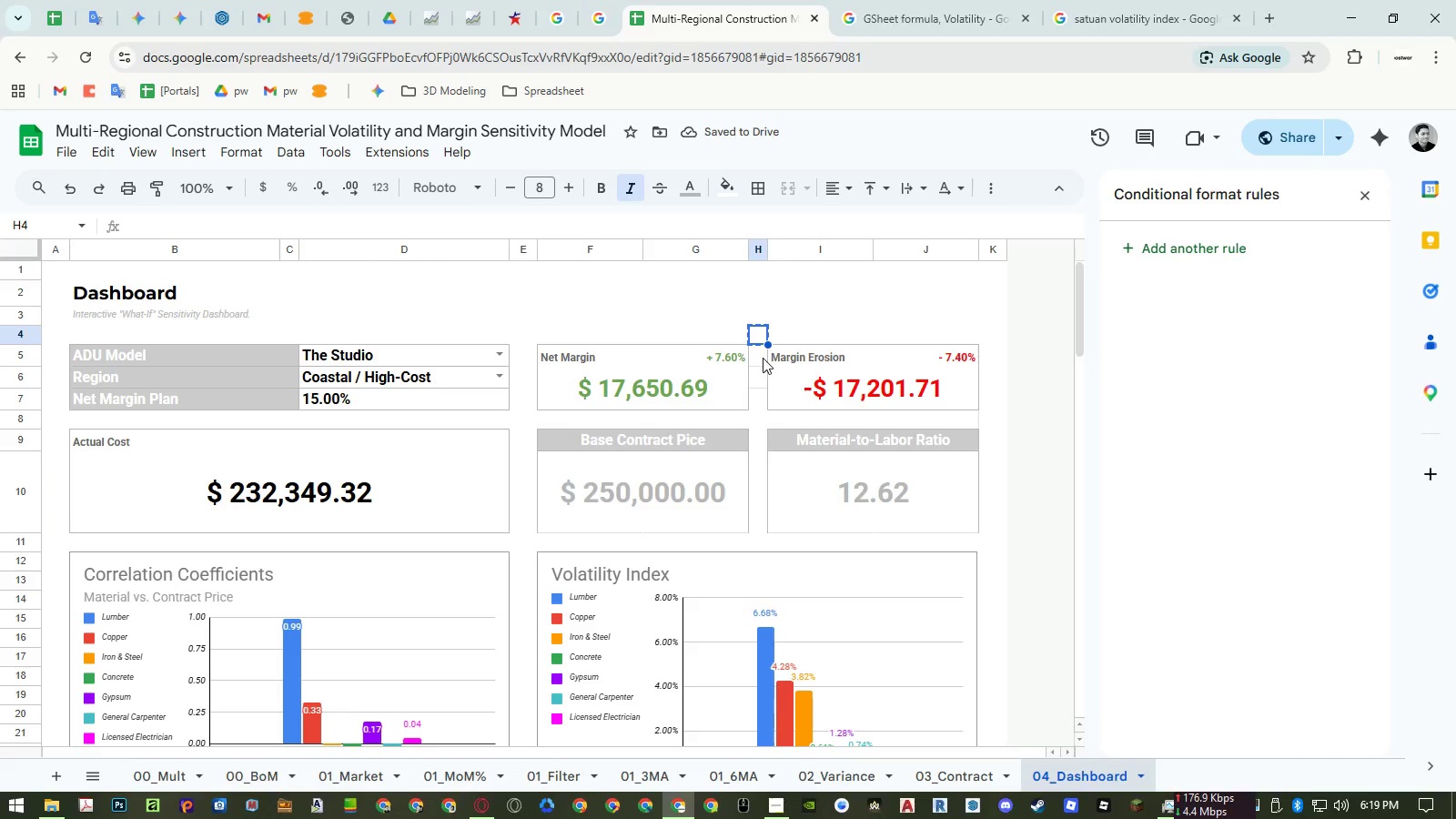 
left_click_drag(start_coordinate=[762, 358], to_coordinate=[759, 413])
 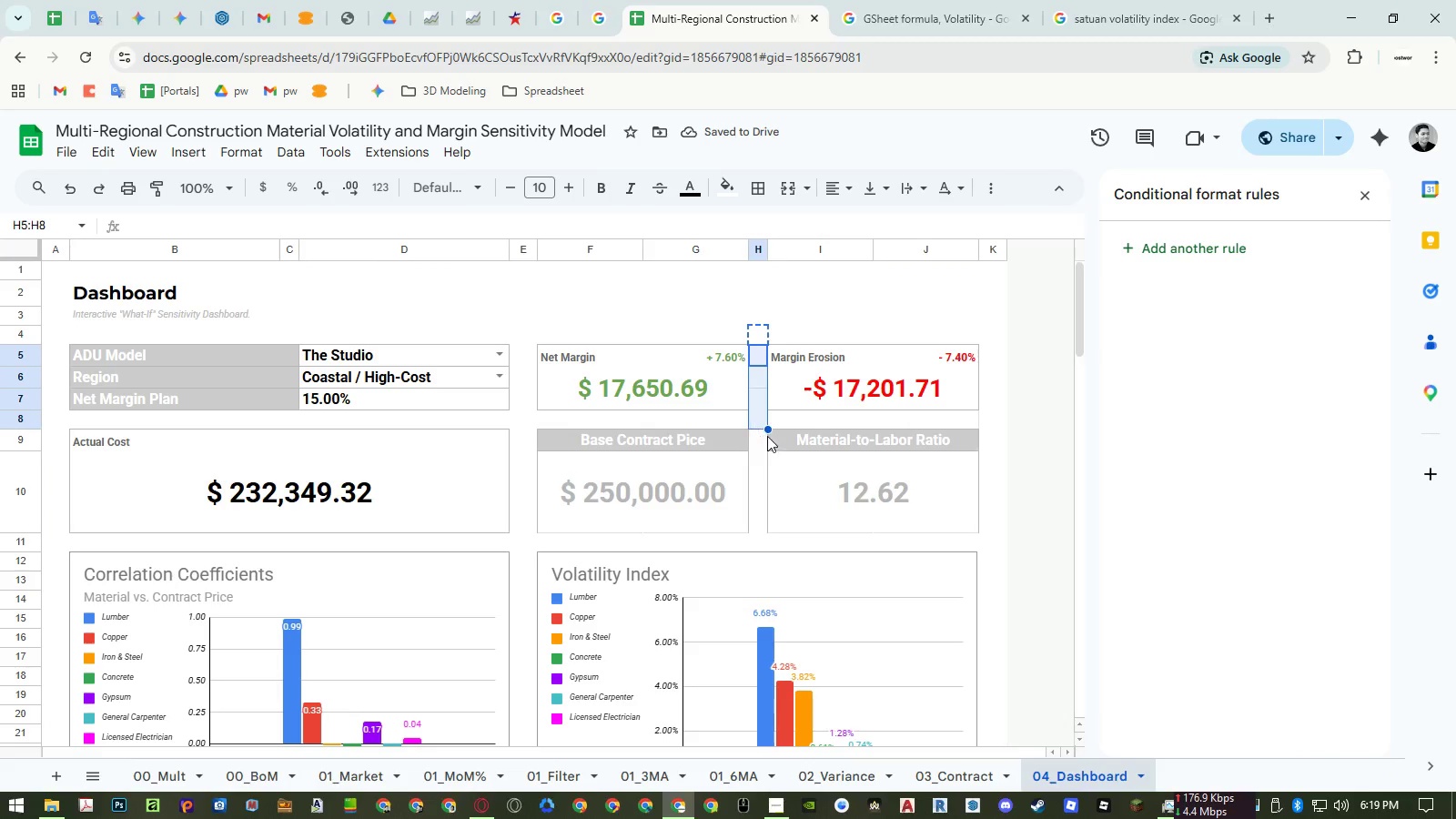 
key(Control+ControlLeft)
 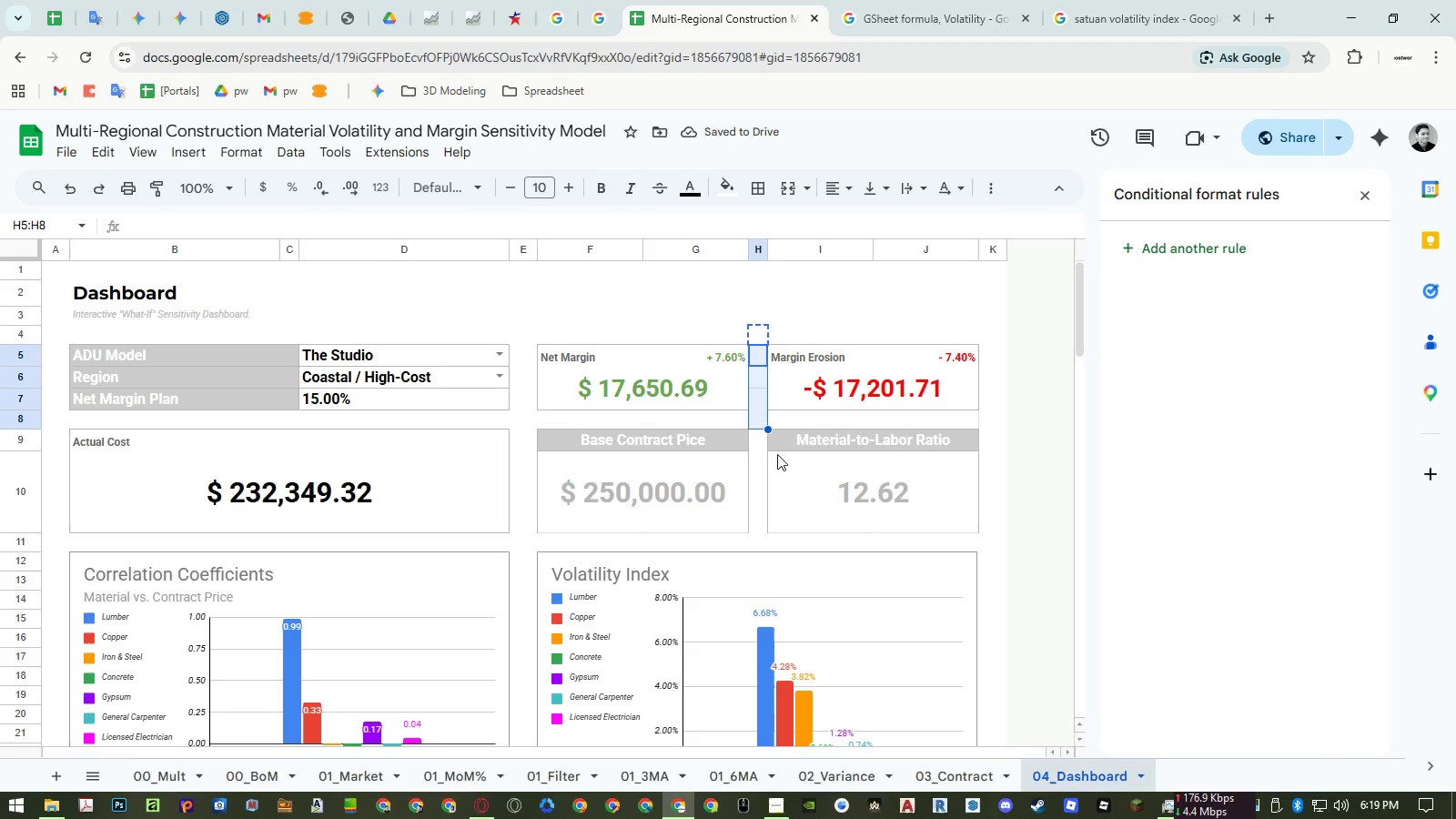 
key(Control+V)
 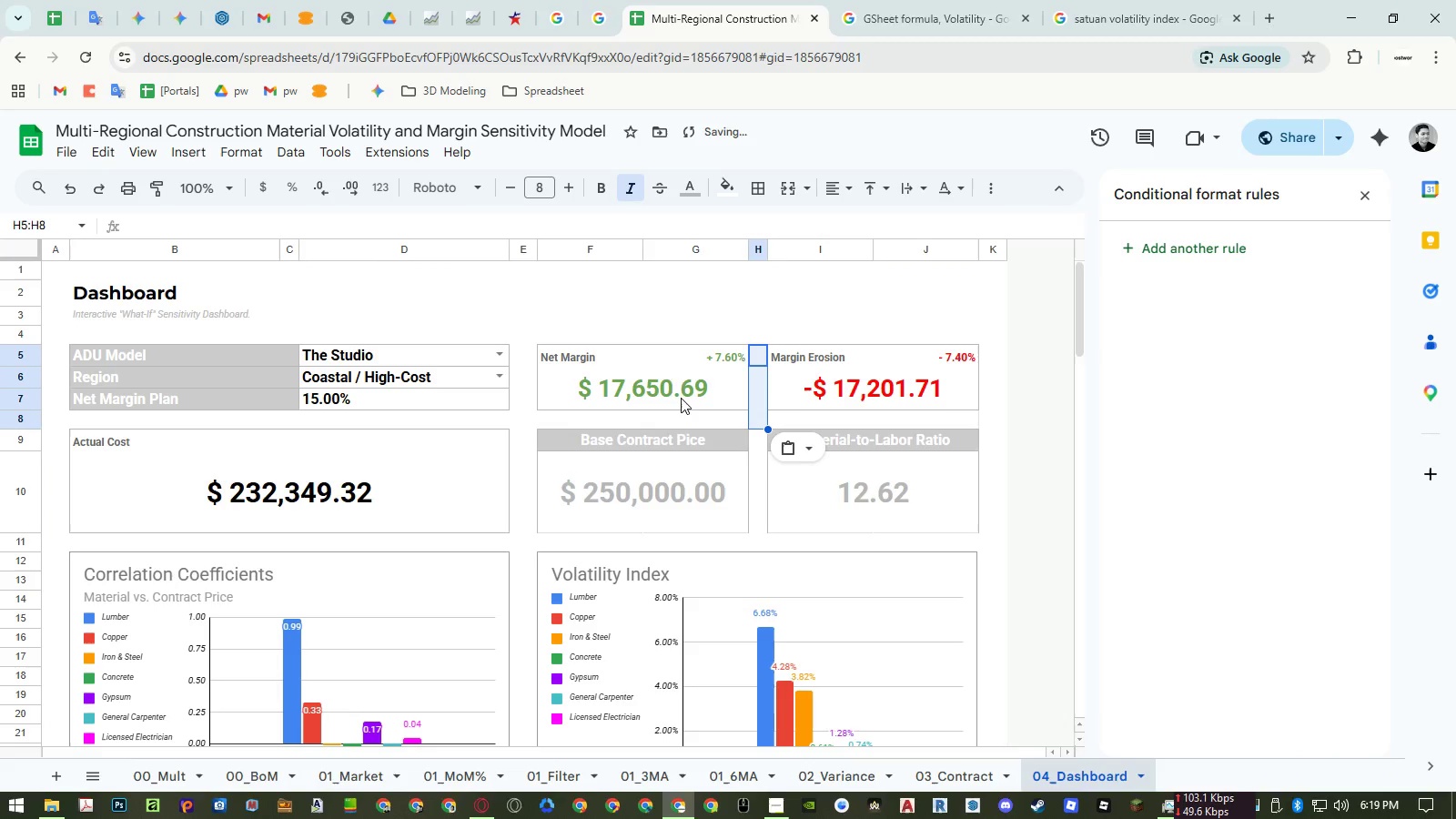 
left_click_drag(start_coordinate=[666, 357], to_coordinate=[666, 390])
 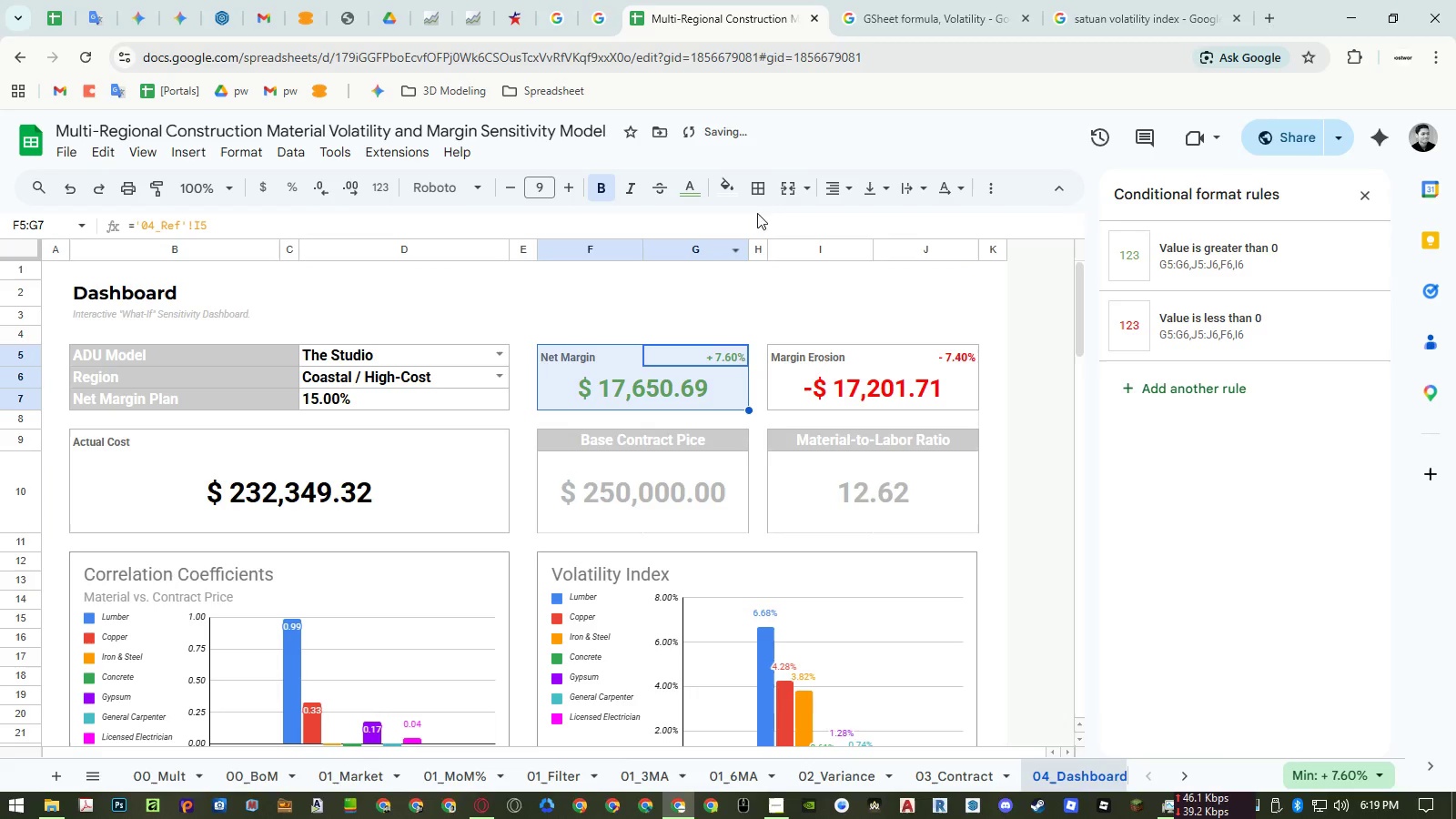 
left_click([764, 190])
 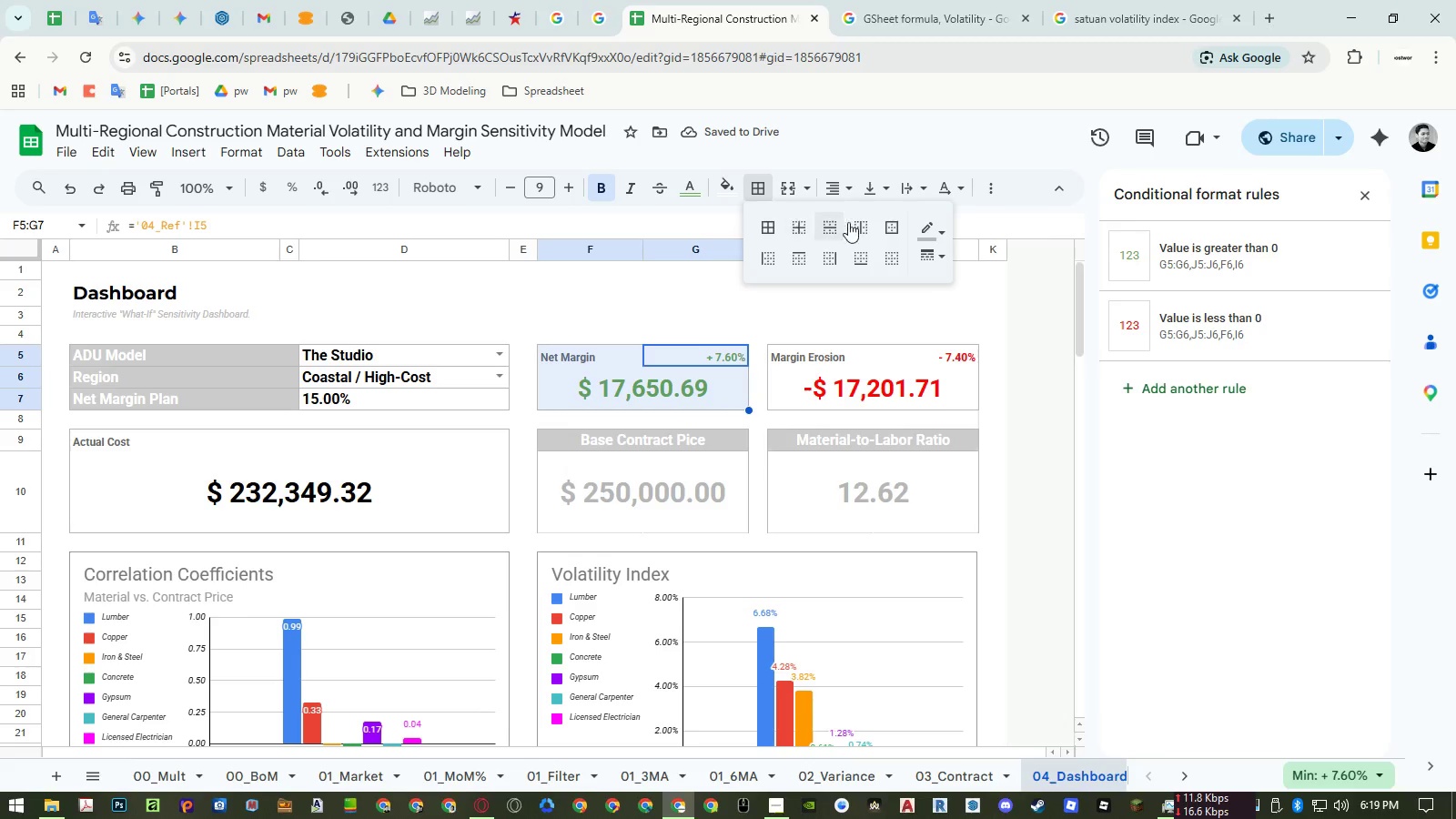 
left_click([901, 227])
 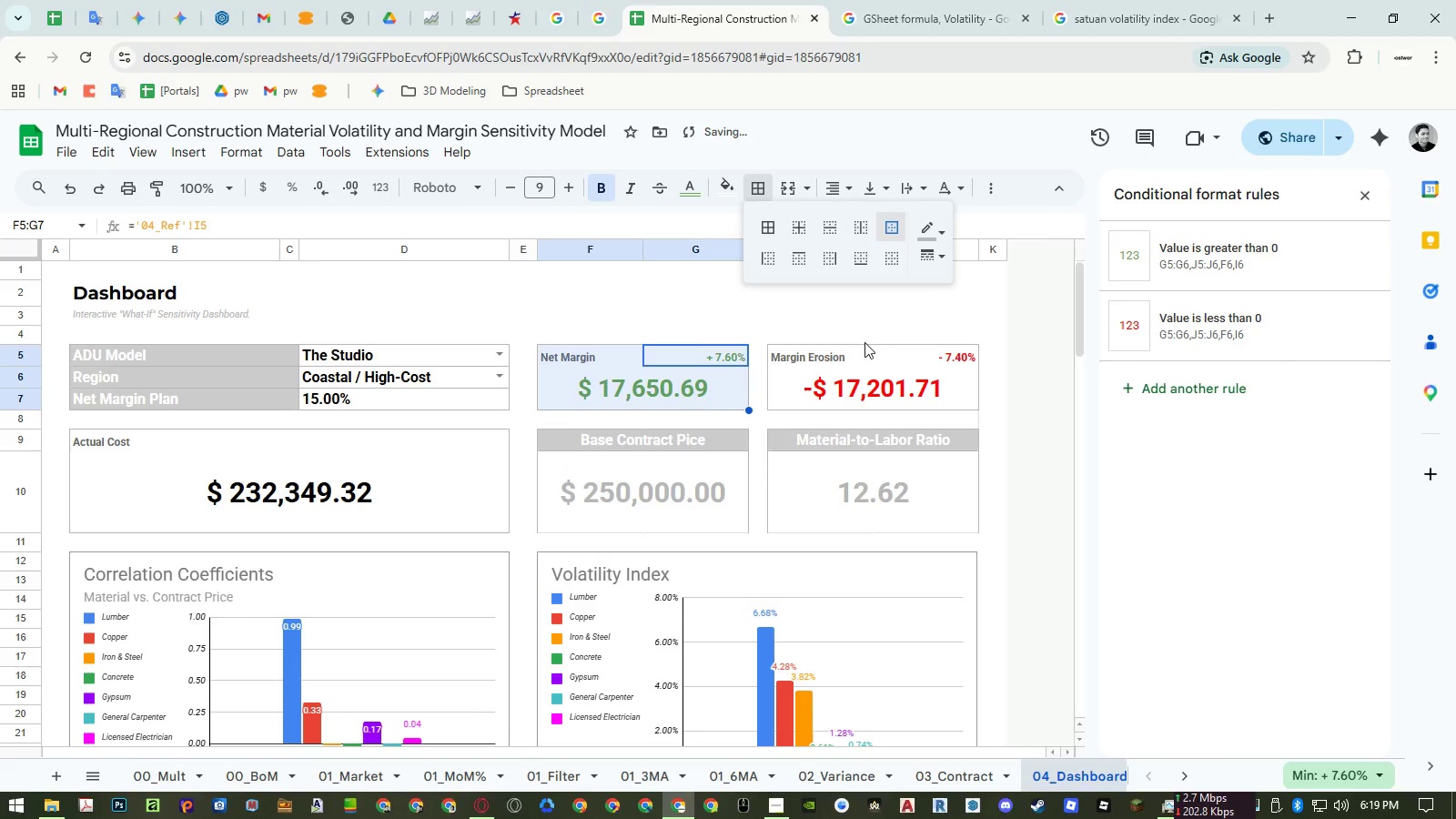 
left_click_drag(start_coordinate=[861, 353], to_coordinate=[863, 392])
 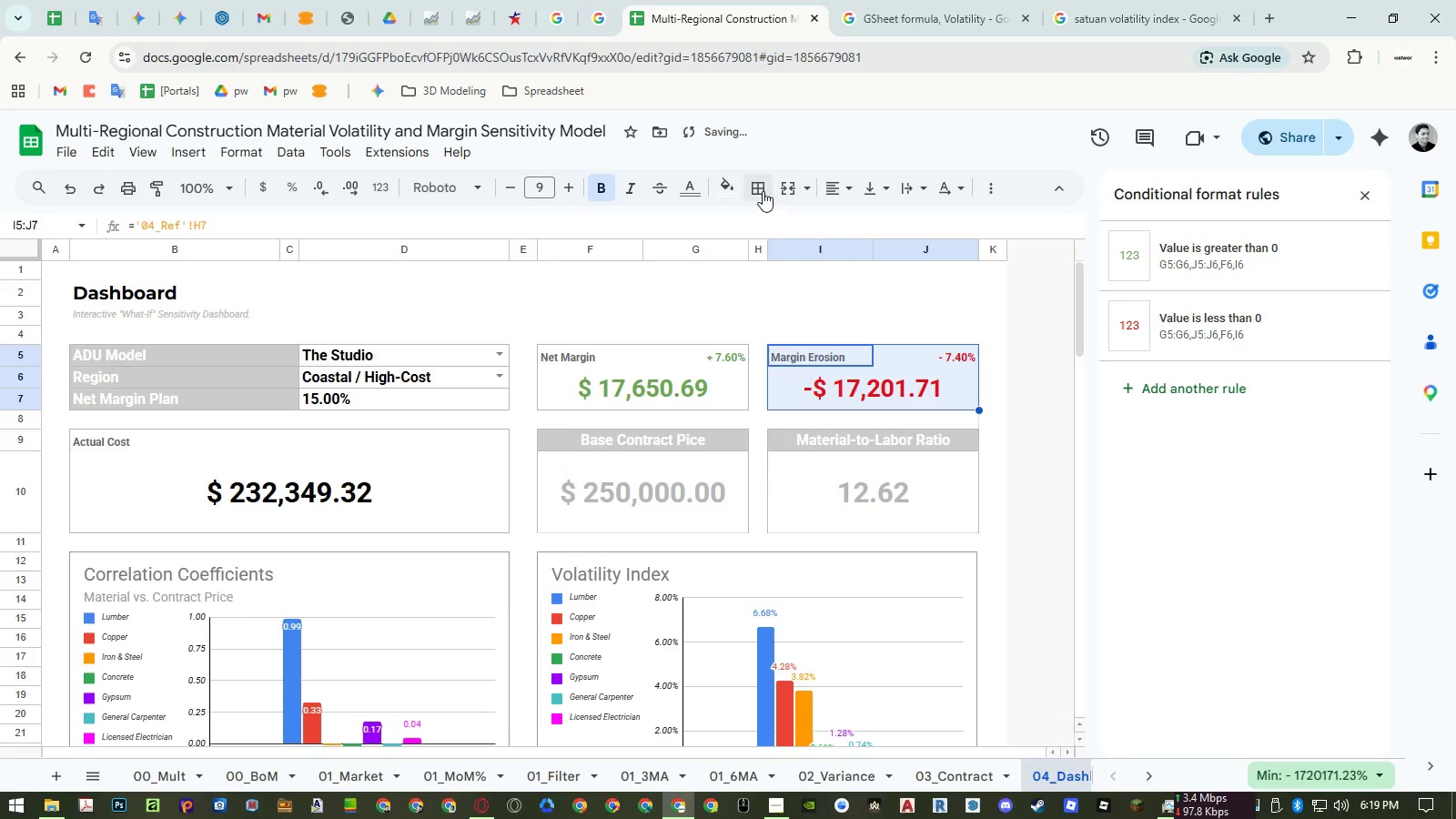 
left_click([763, 191])
 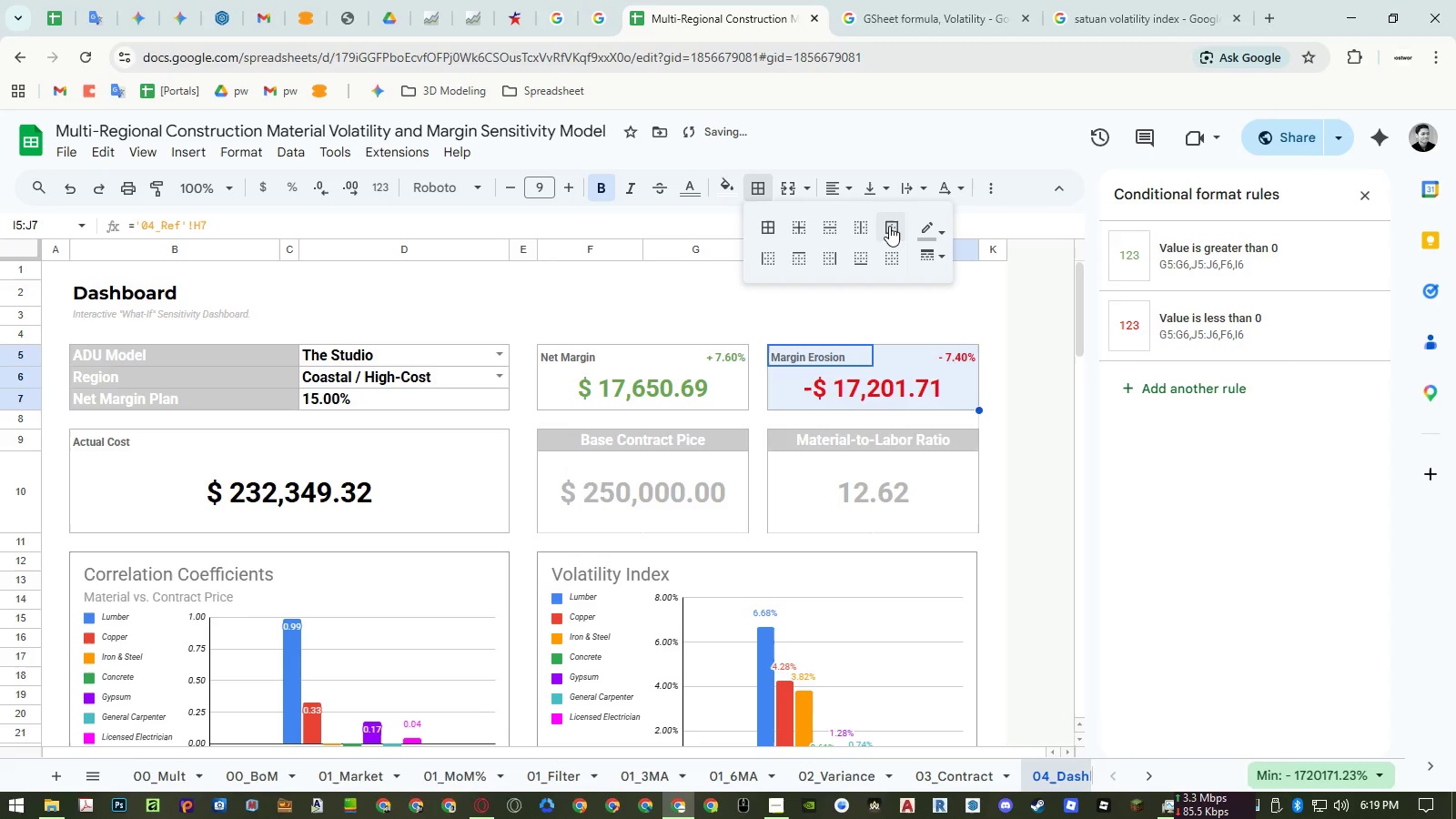 
left_click([889, 226])
 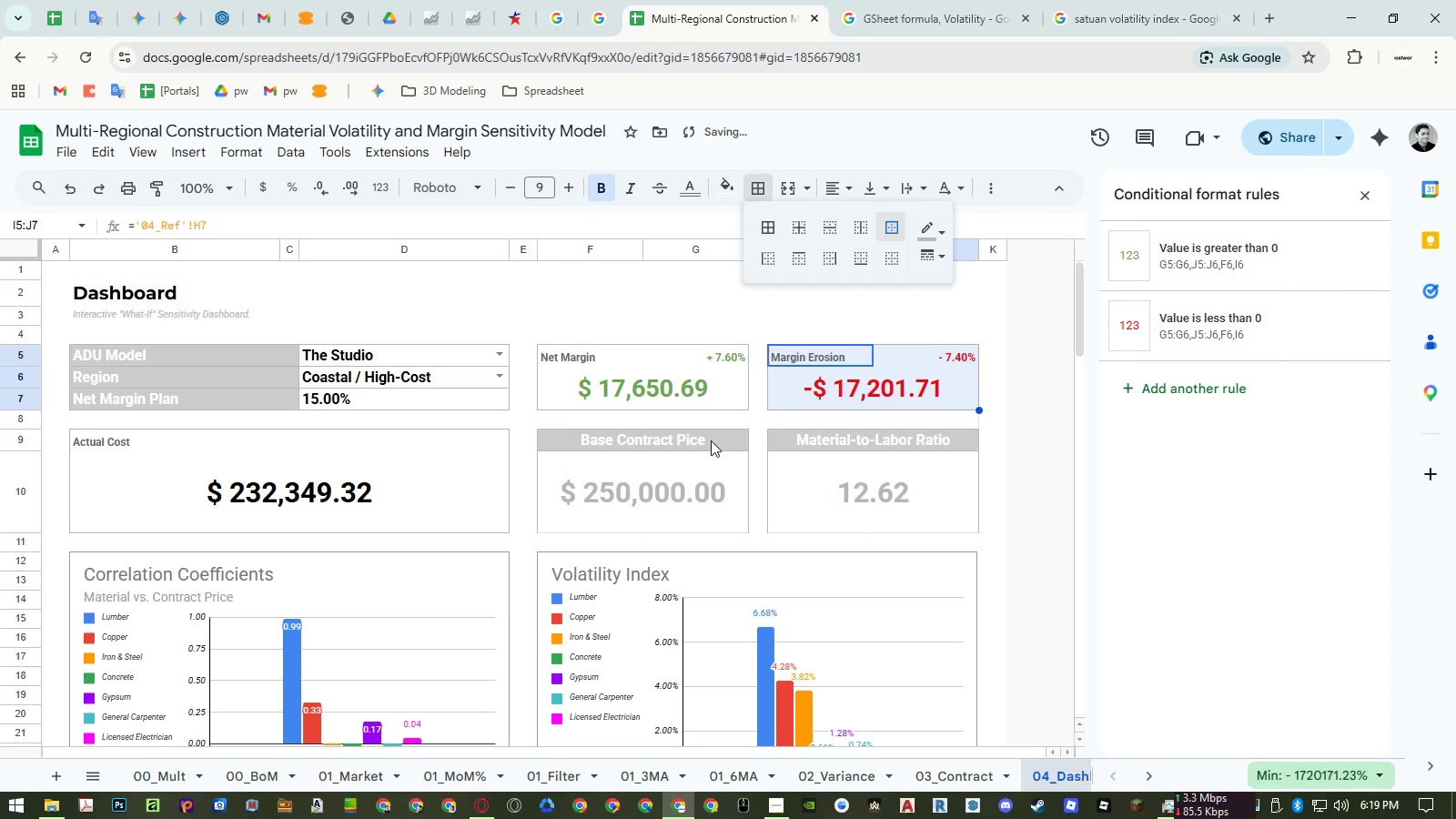 
left_click_drag(start_coordinate=[711, 441], to_coordinate=[701, 513])
 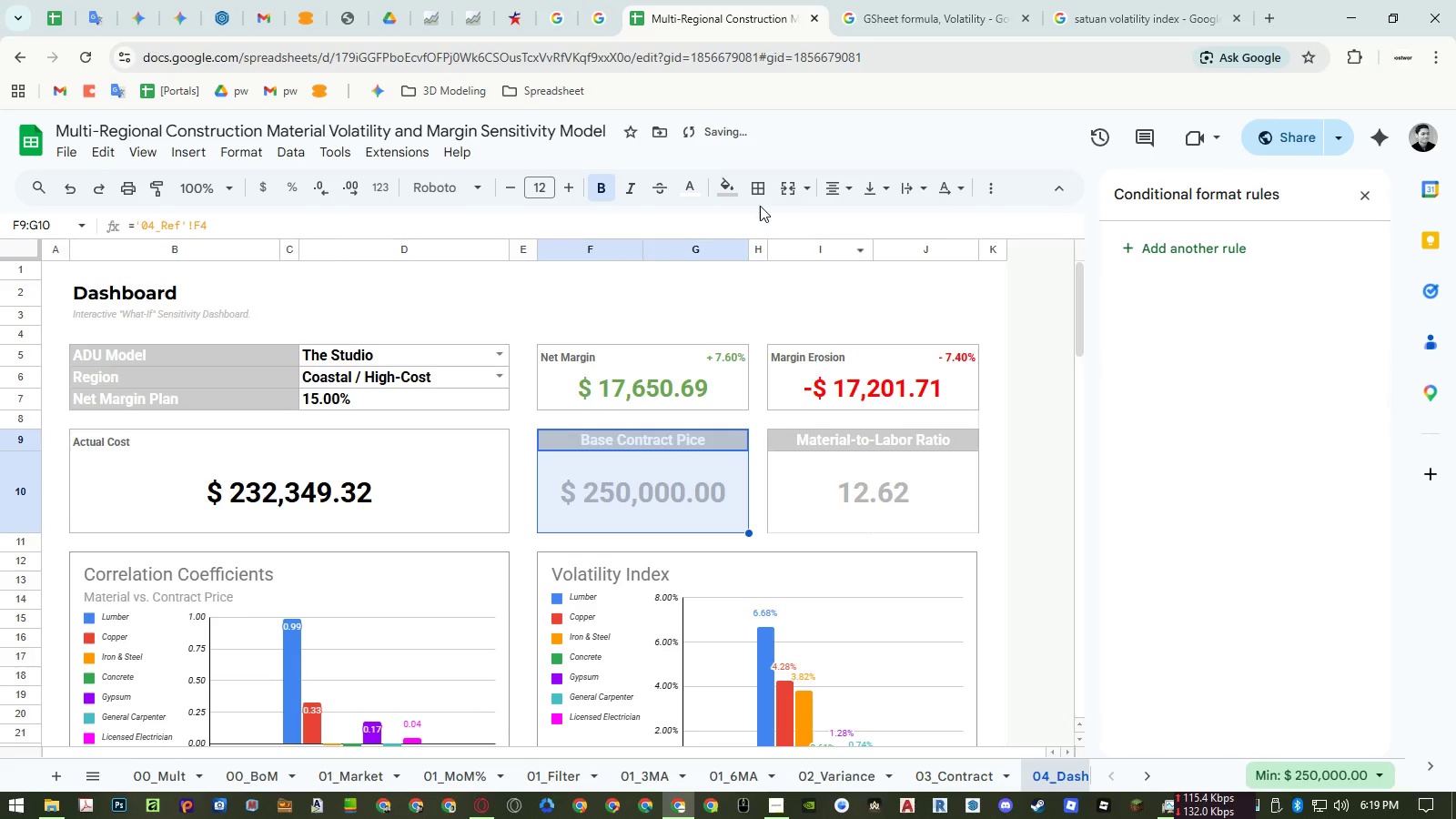 
left_click([759, 196])
 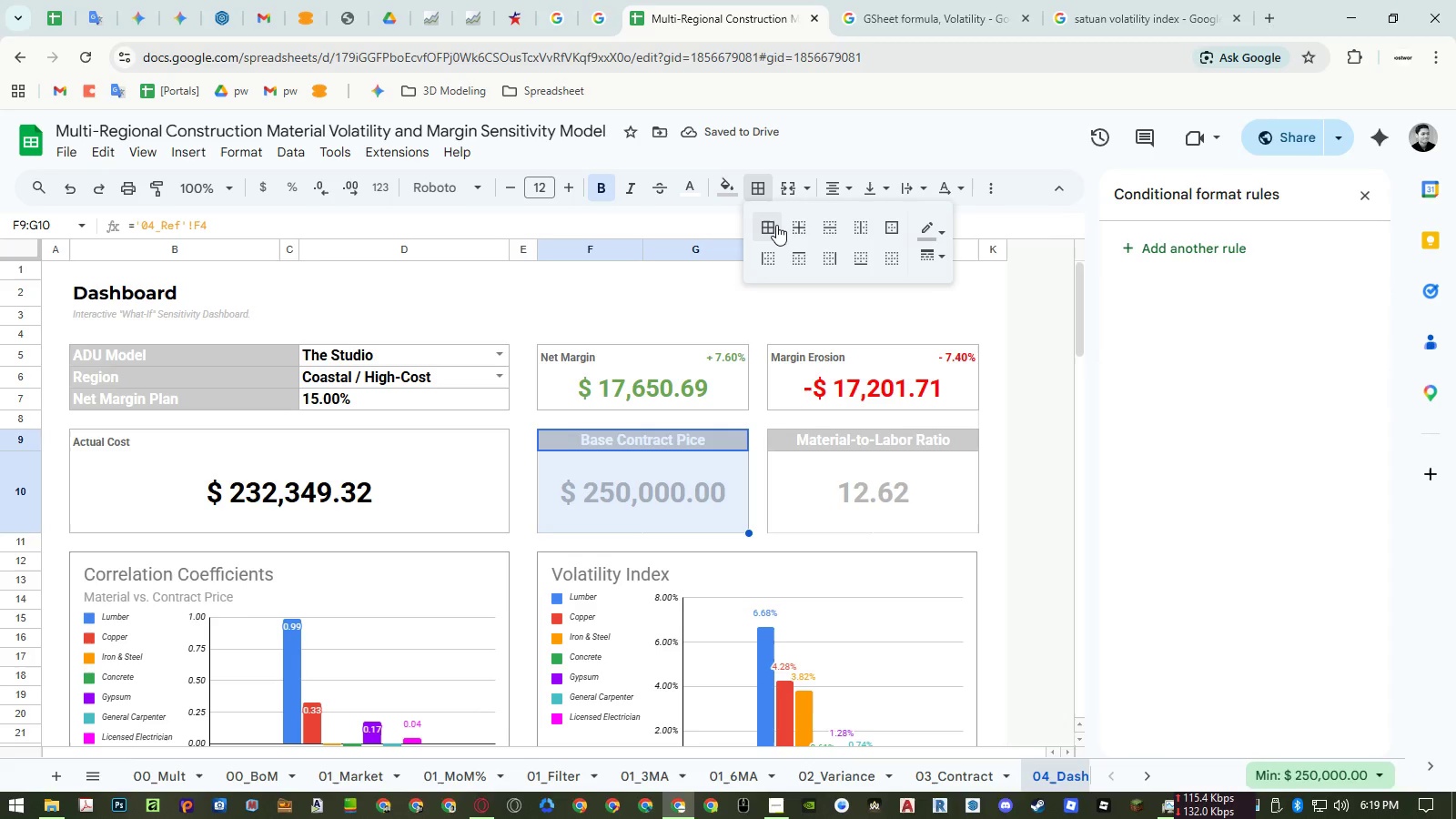 
left_click([772, 226])
 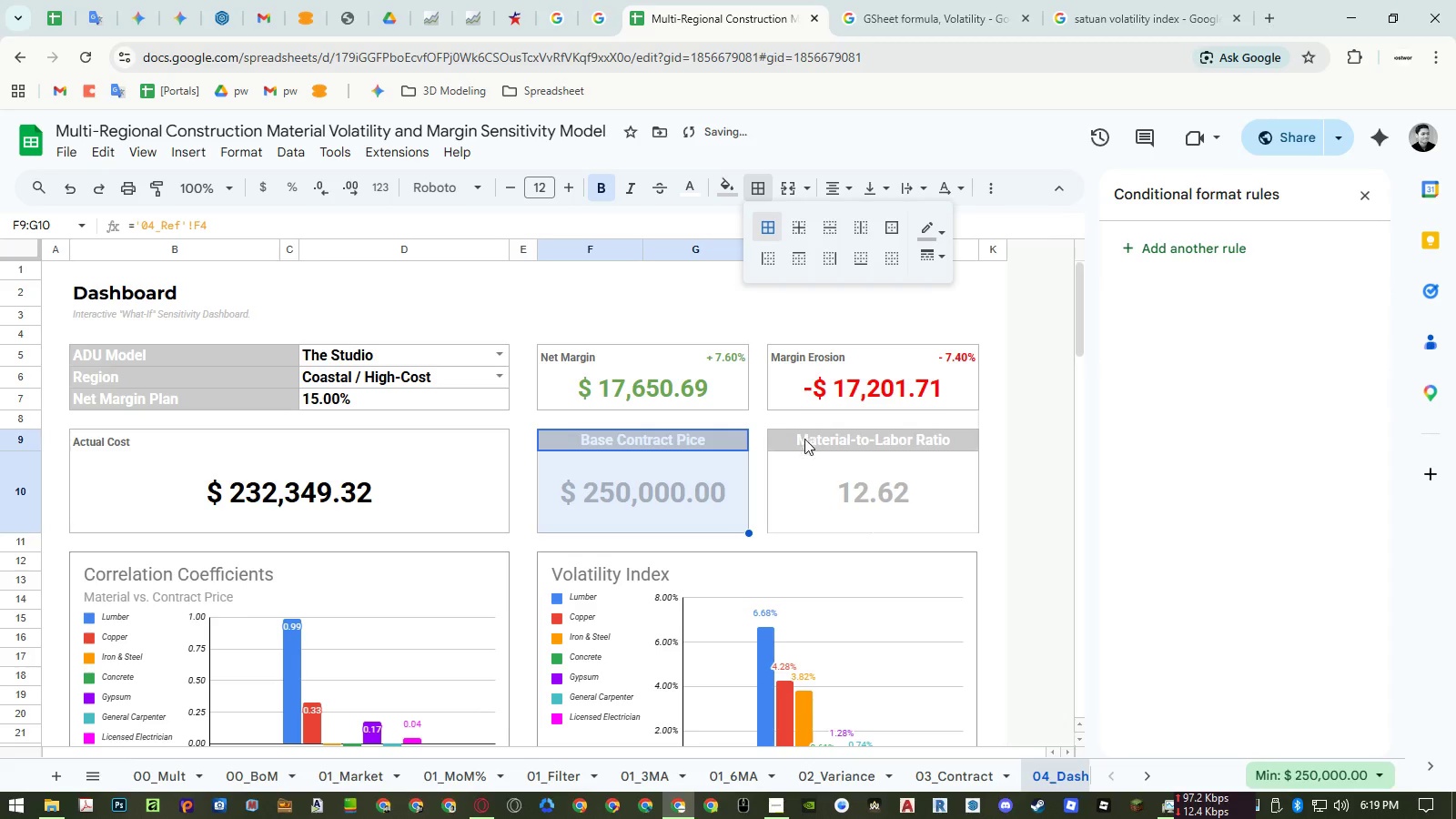 
left_click_drag(start_coordinate=[806, 447], to_coordinate=[814, 488])
 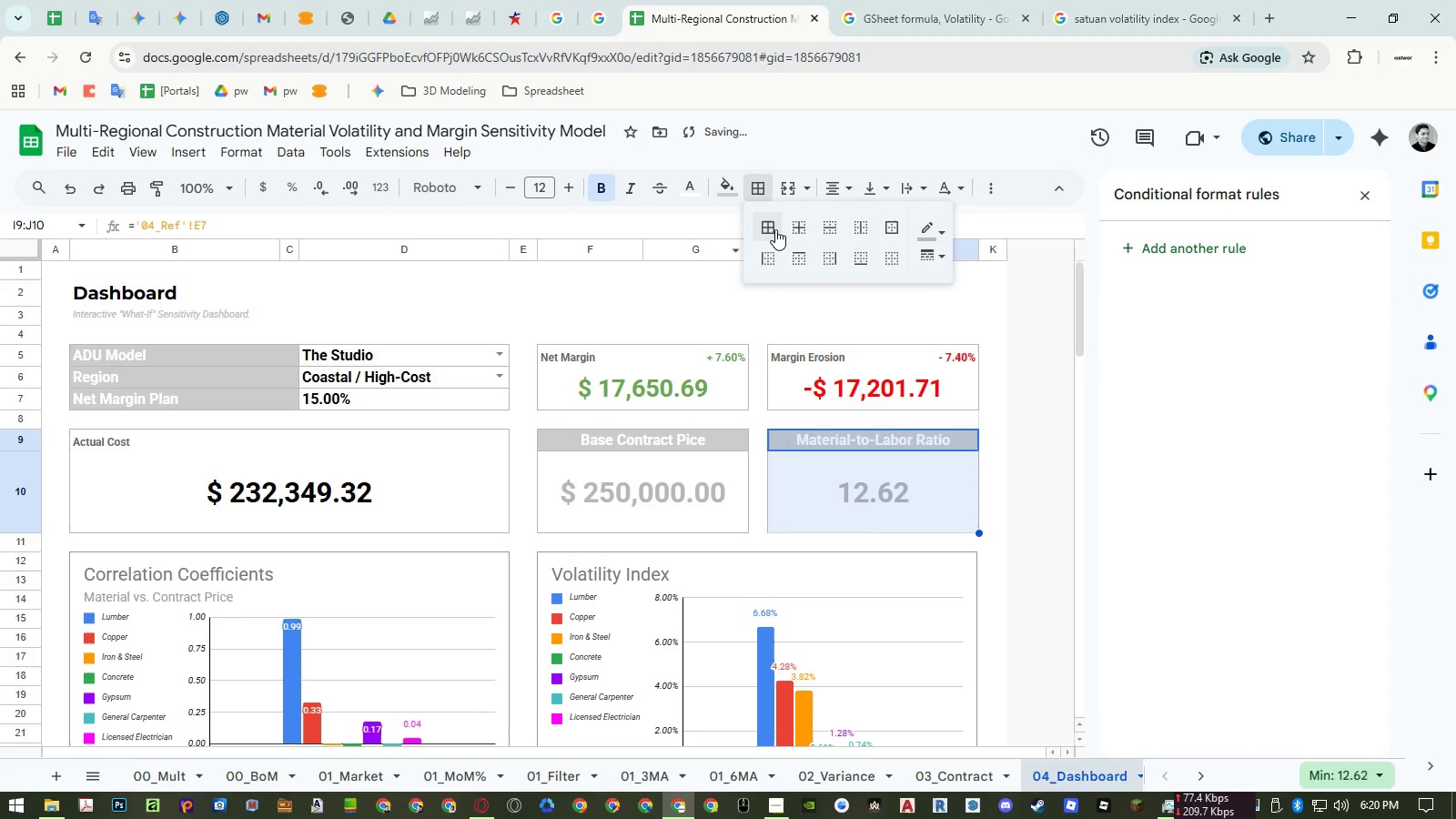 
left_click([767, 228])
 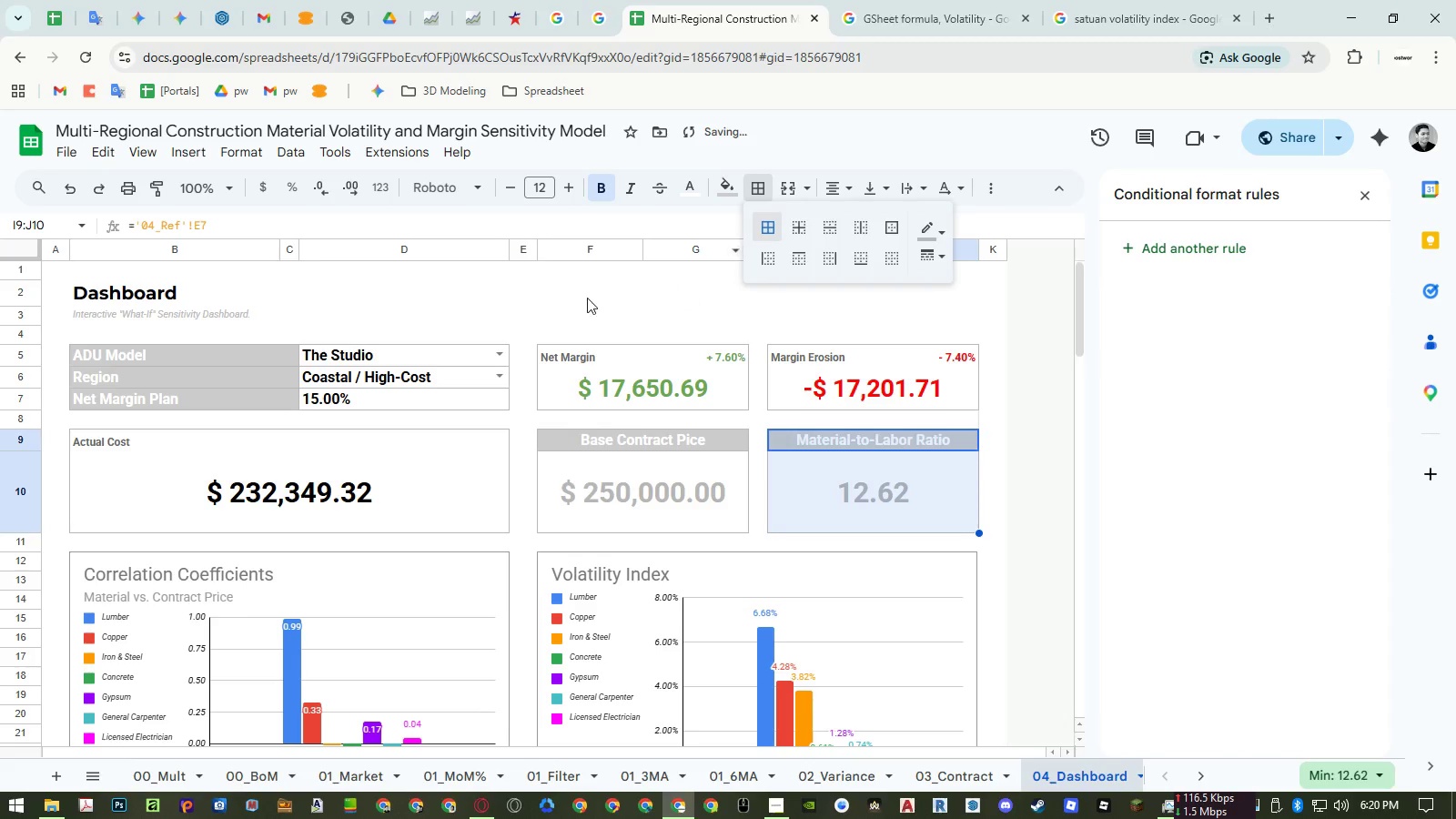 
double_click([575, 292])
 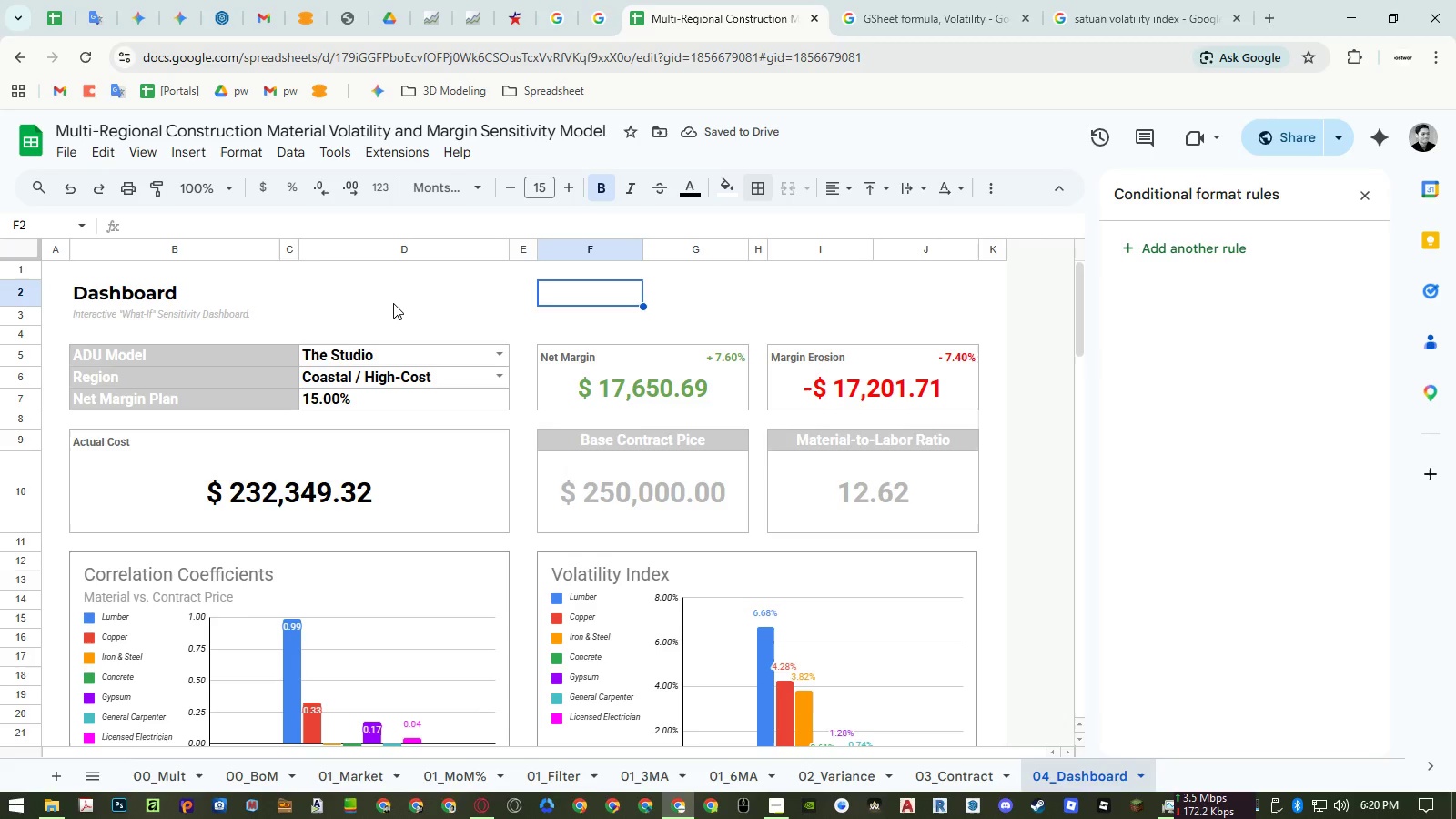 
wait(8.94)
 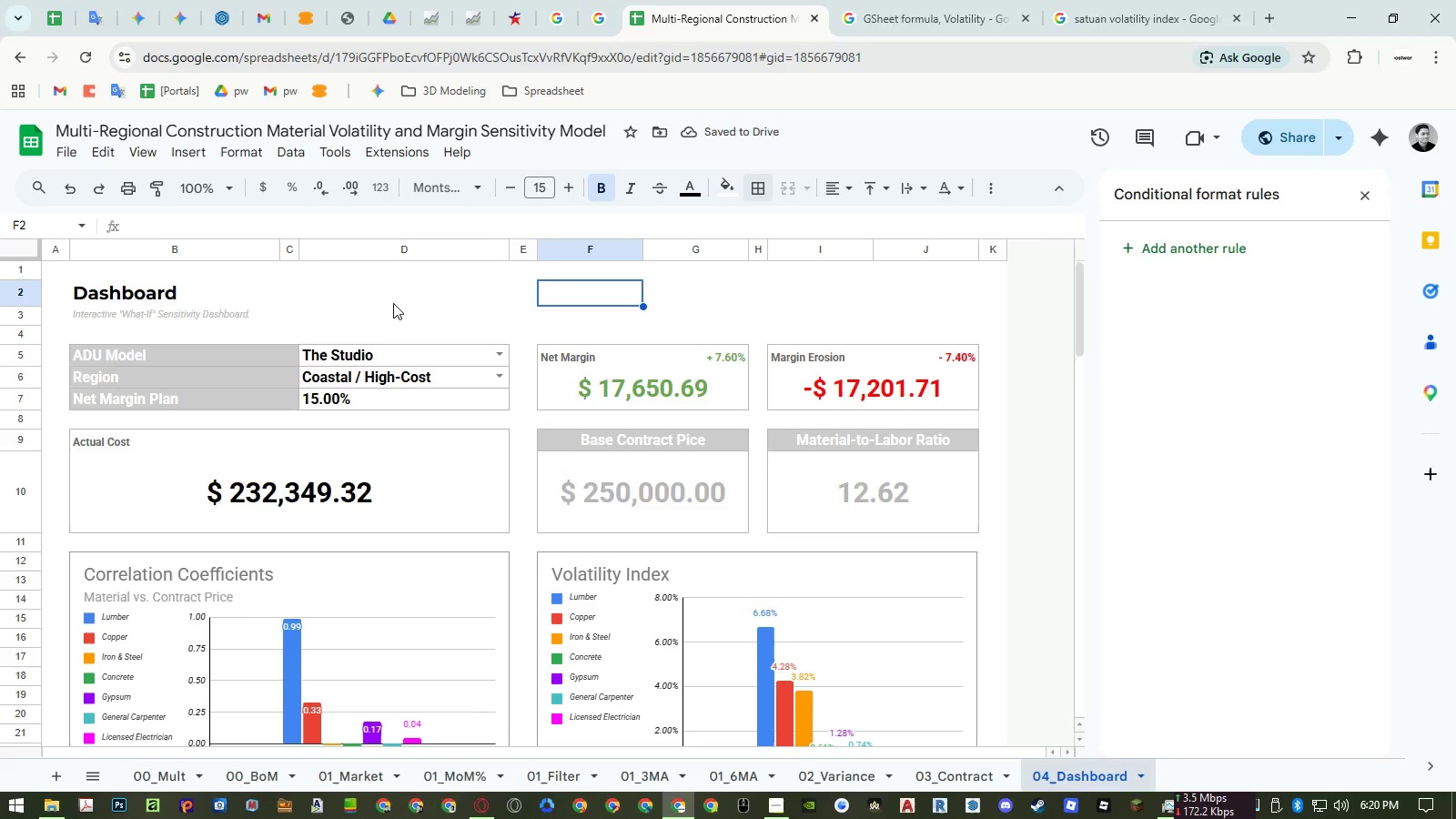 
left_click([584, 430])
 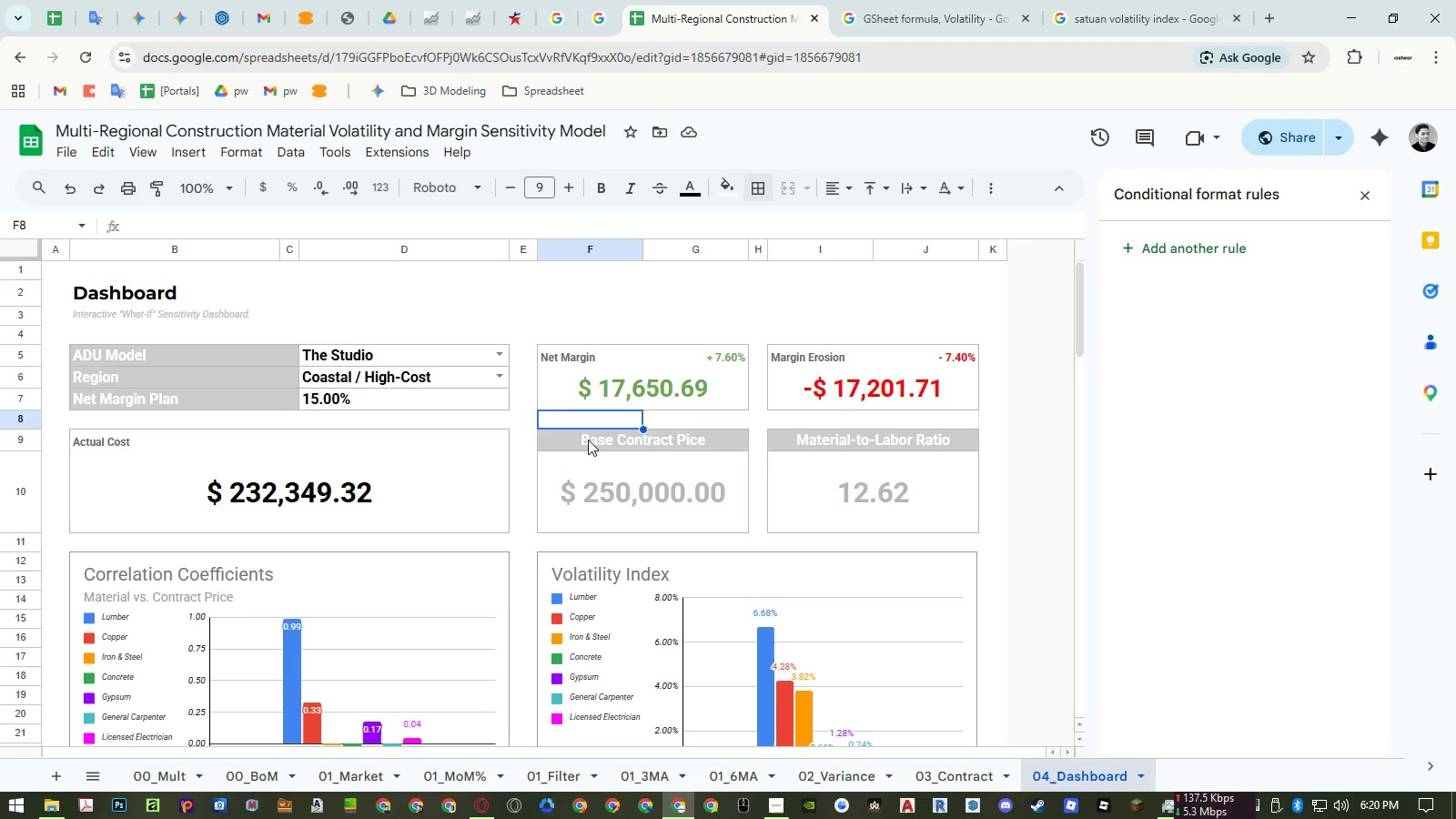 
left_click([588, 440])
 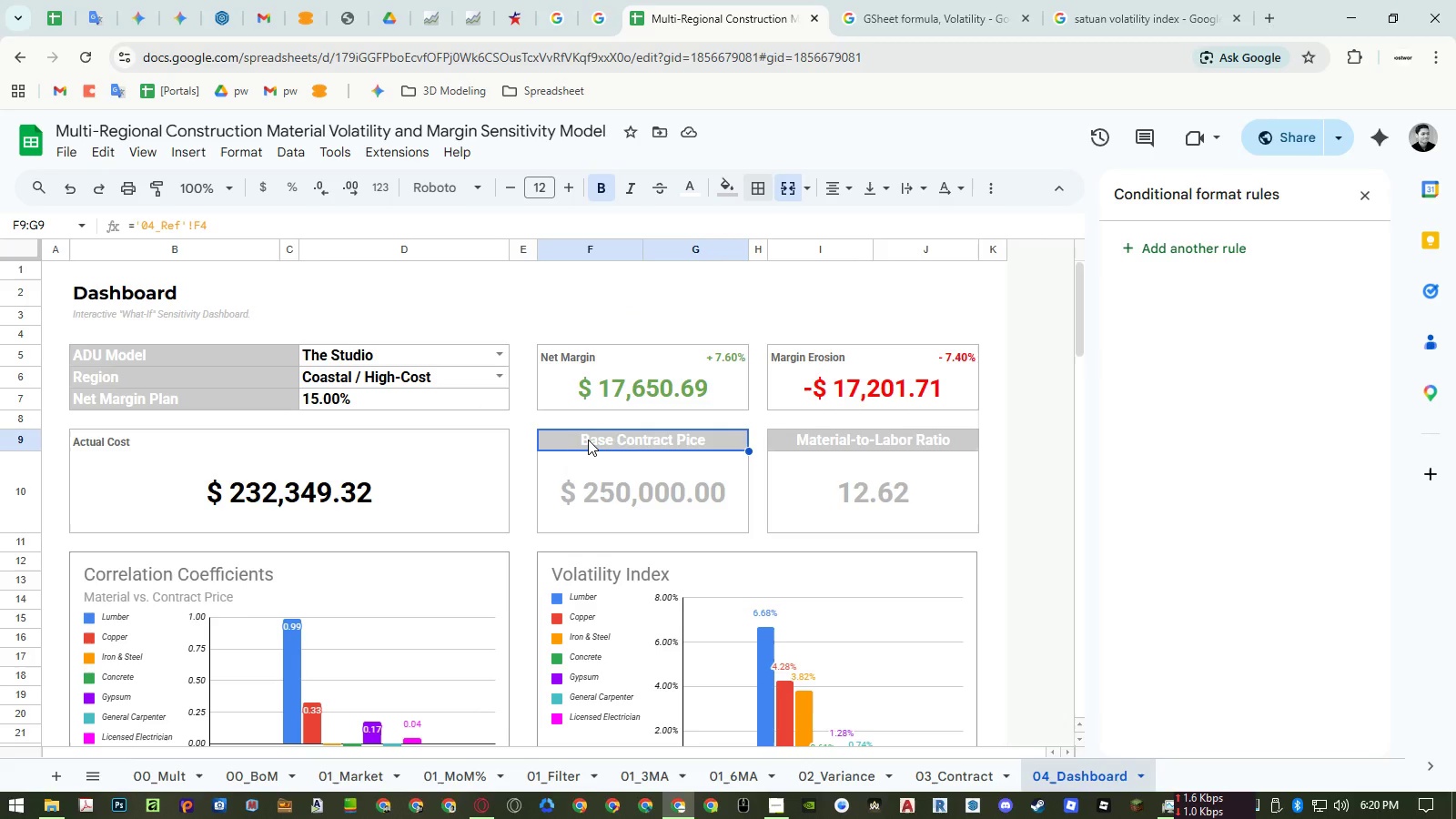 
left_click([349, 443])
 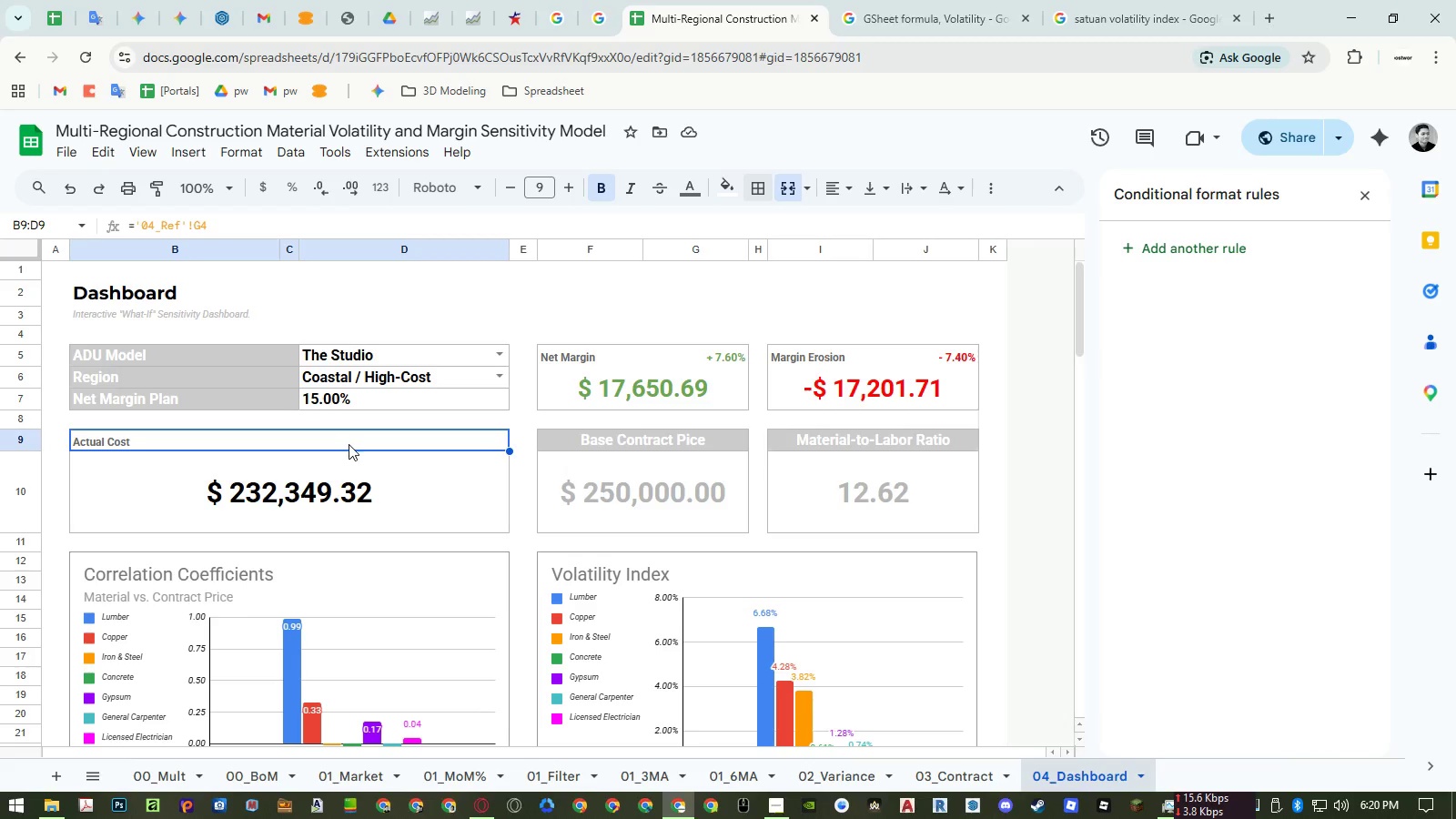 
key(Control+ControlLeft)
 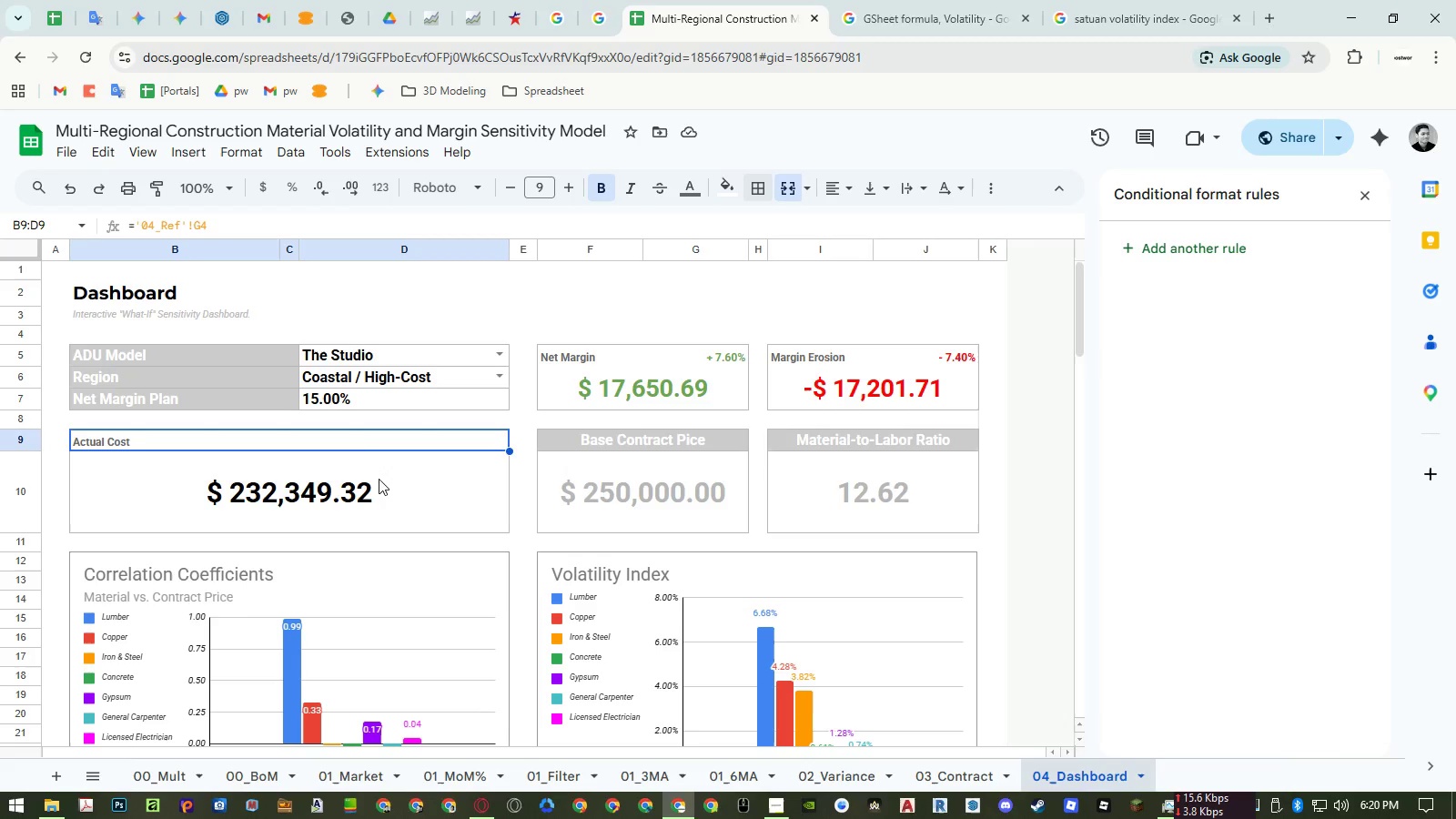 
key(Control+C)
 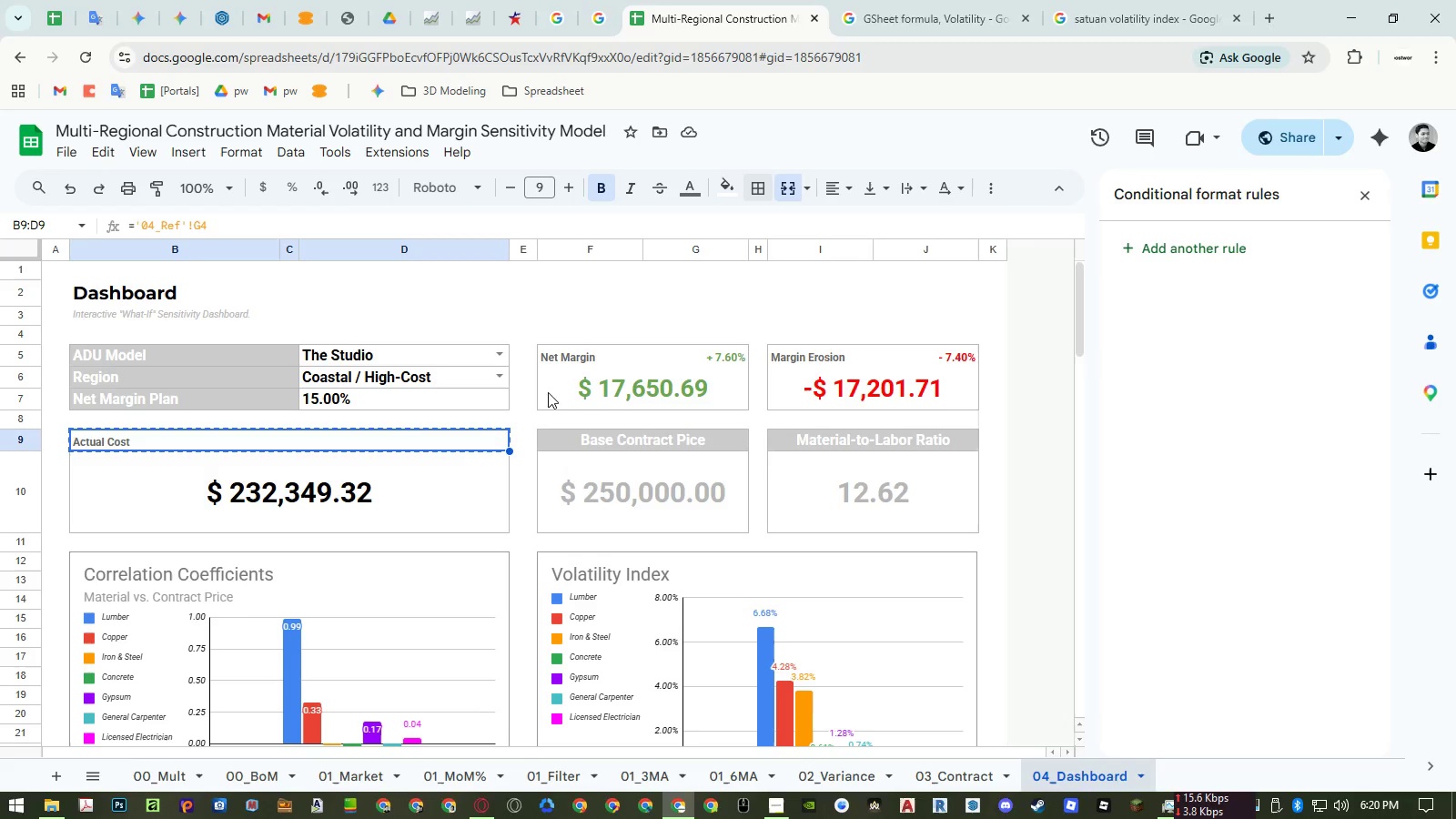 
left_click([561, 355])
 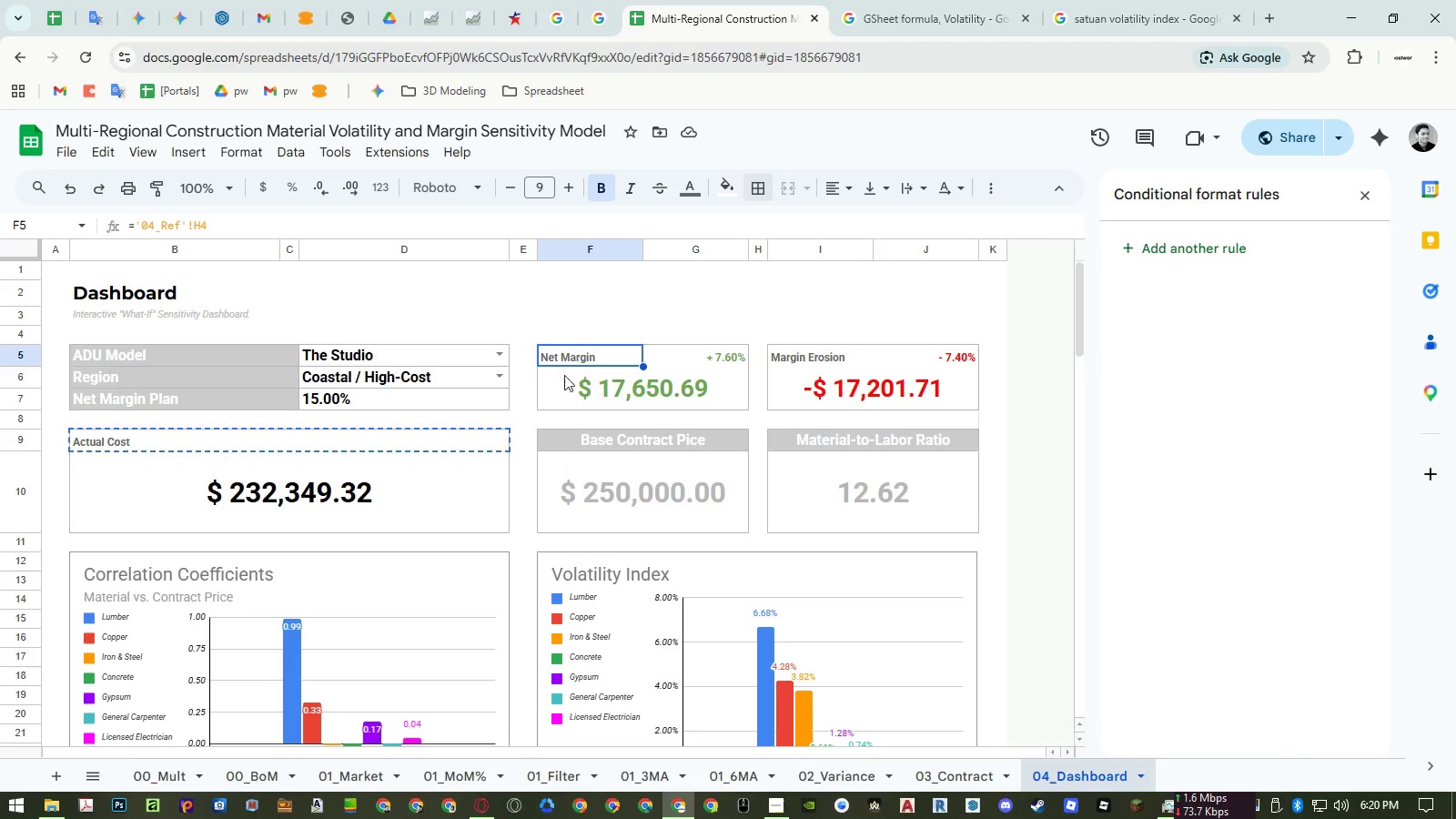 
key(Control+ControlLeft)
 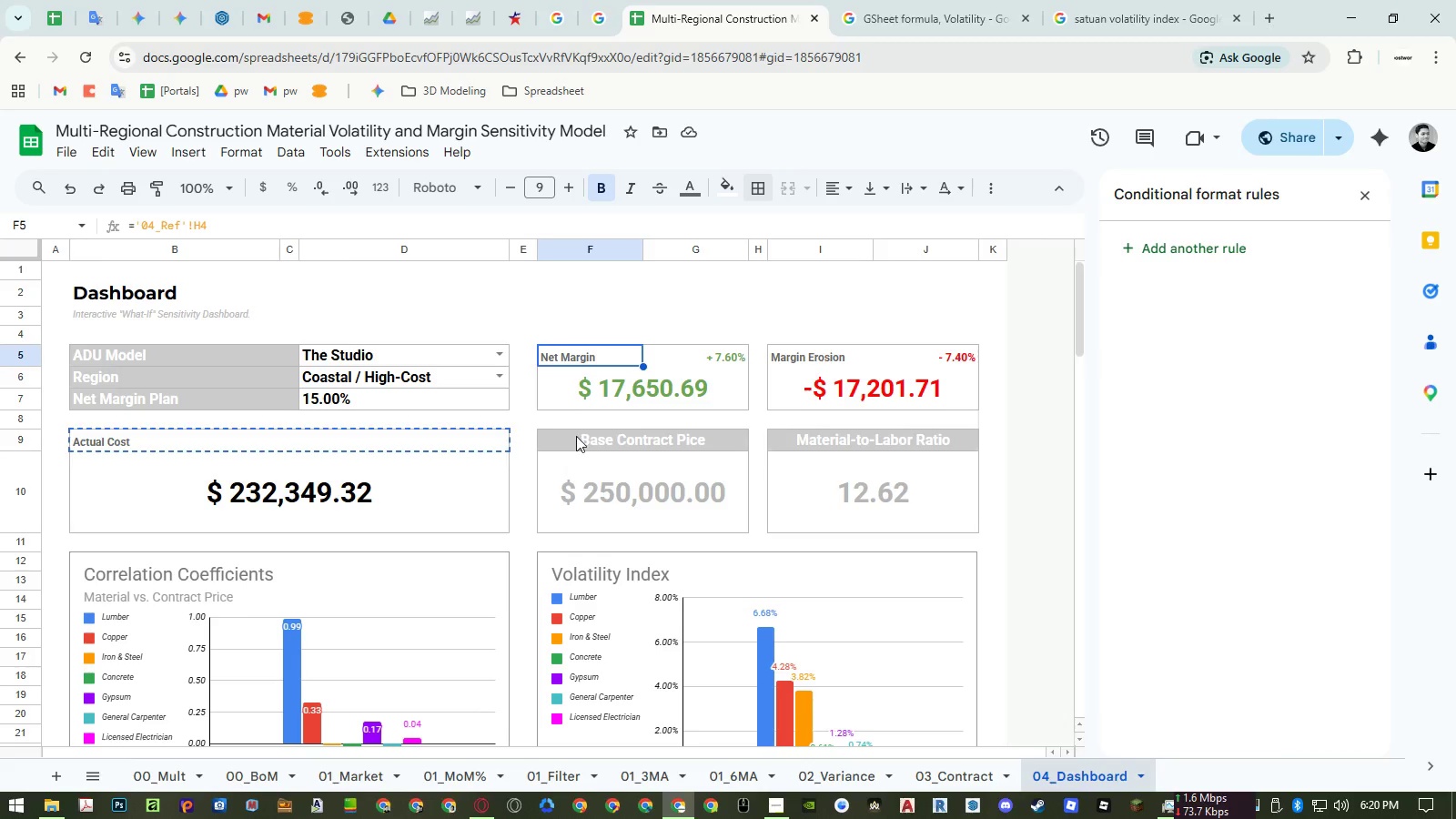 
key(Control+C)
 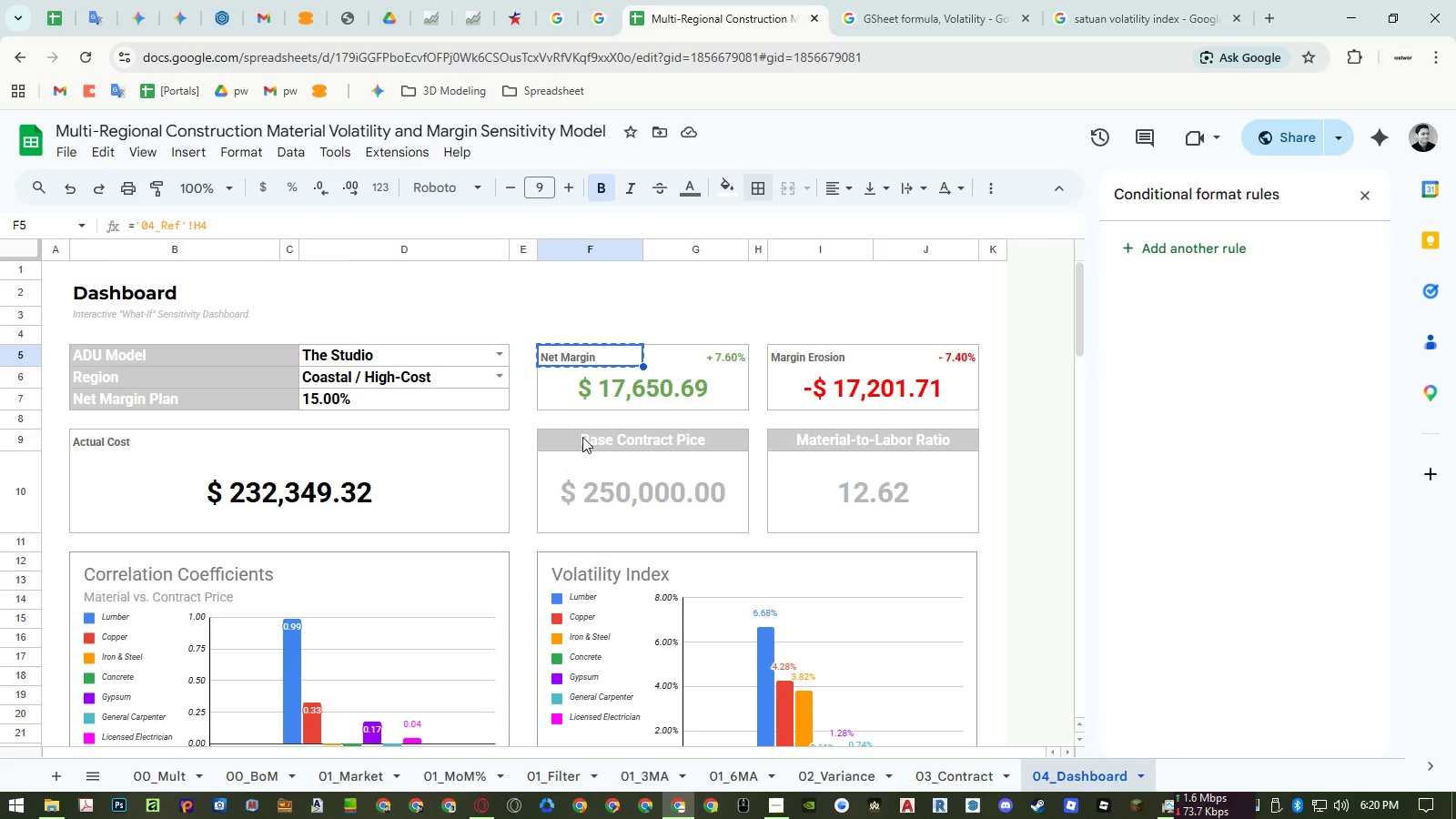 
left_click([581, 436])
 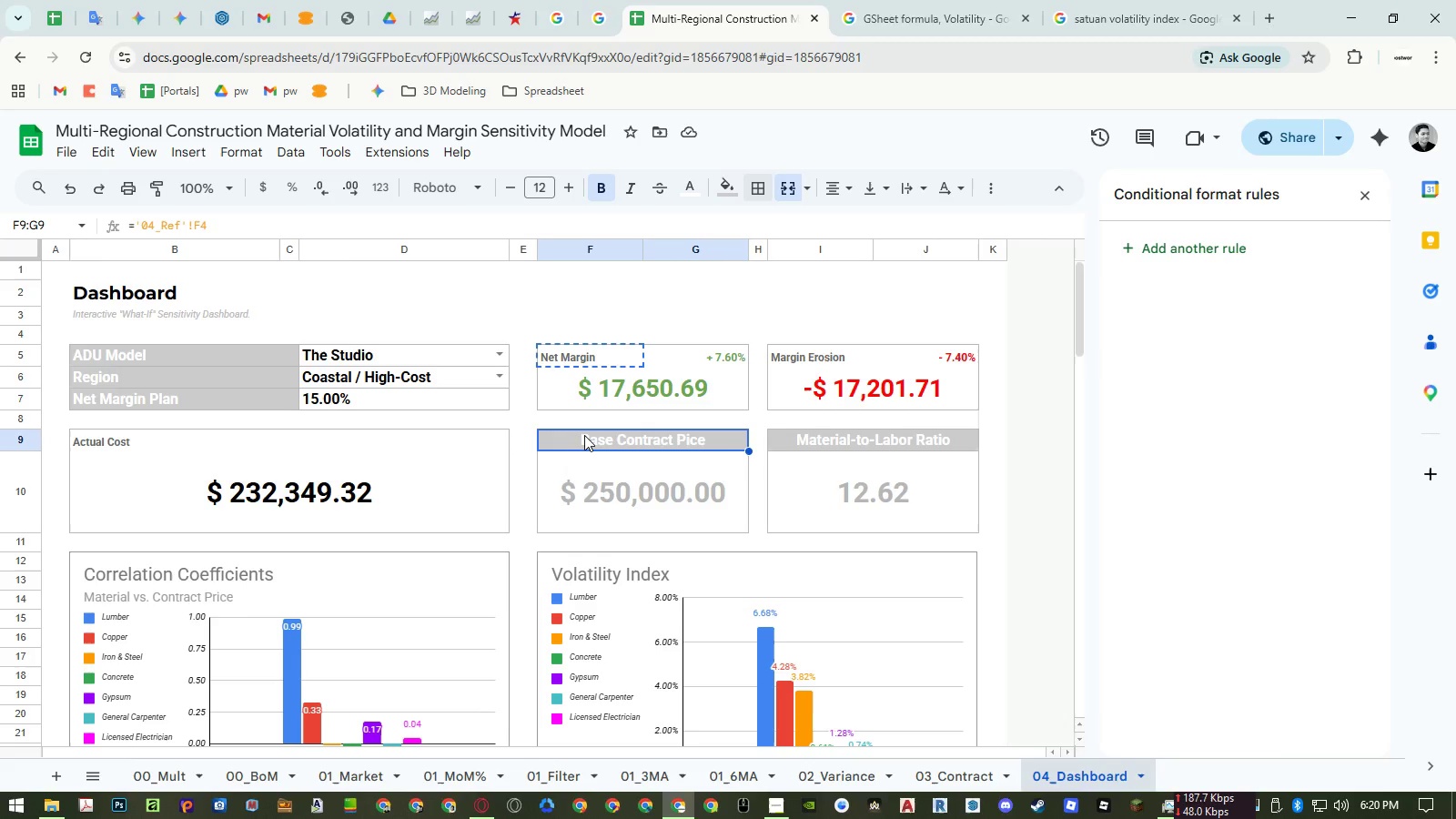 
key(Alt+Control+V)
 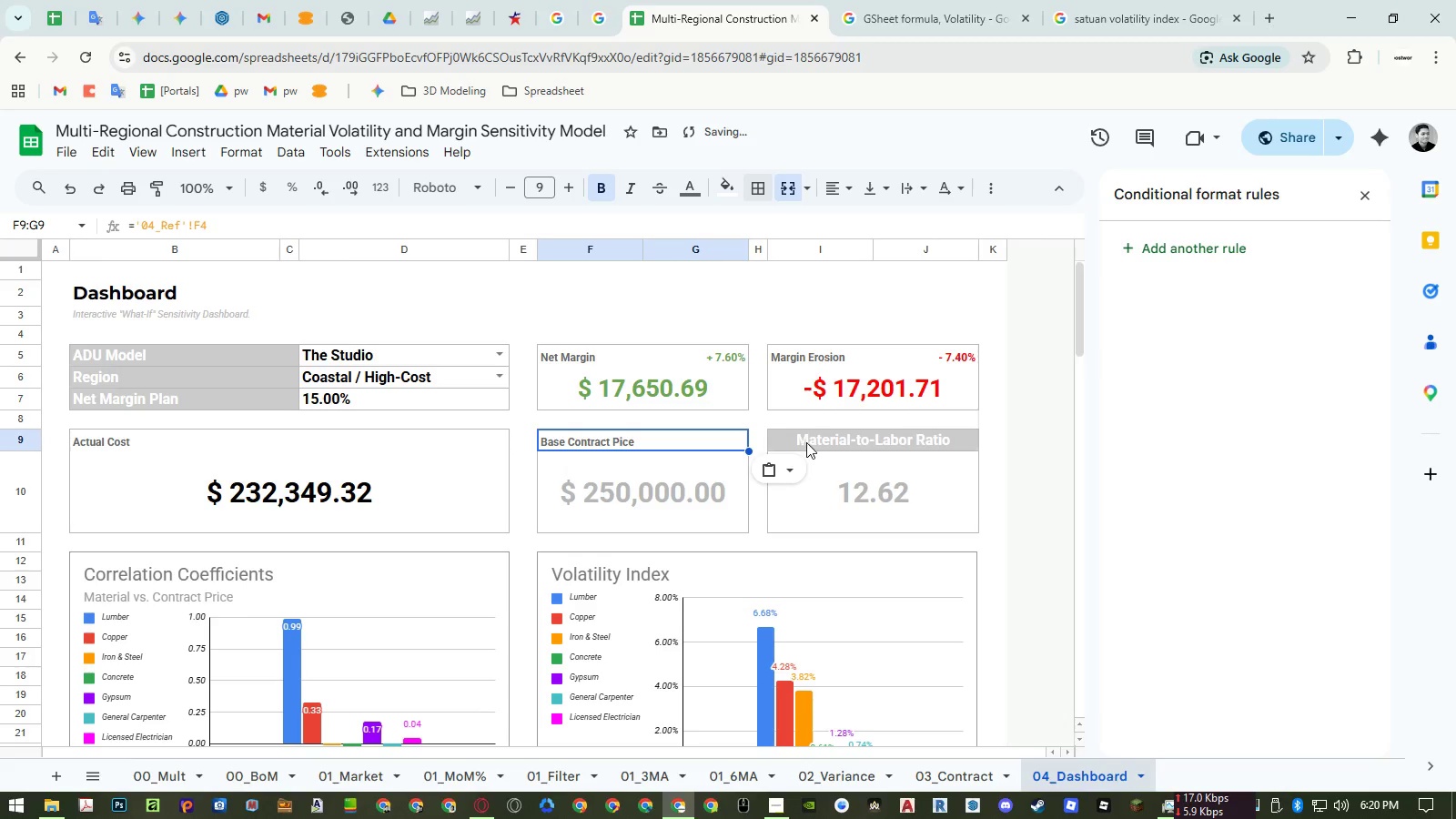 
left_click([804, 438])
 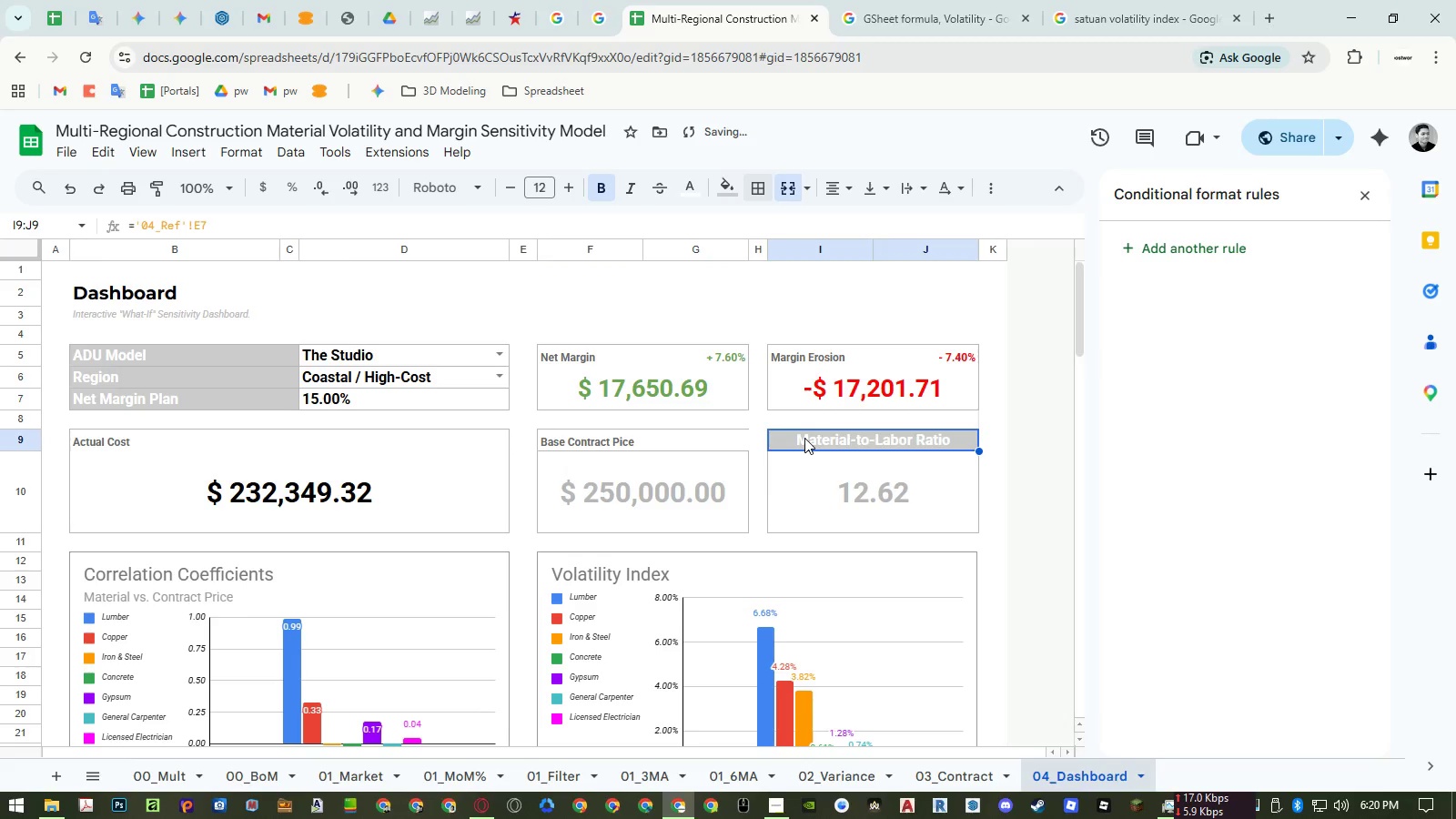 
key(Alt+Control+V)
 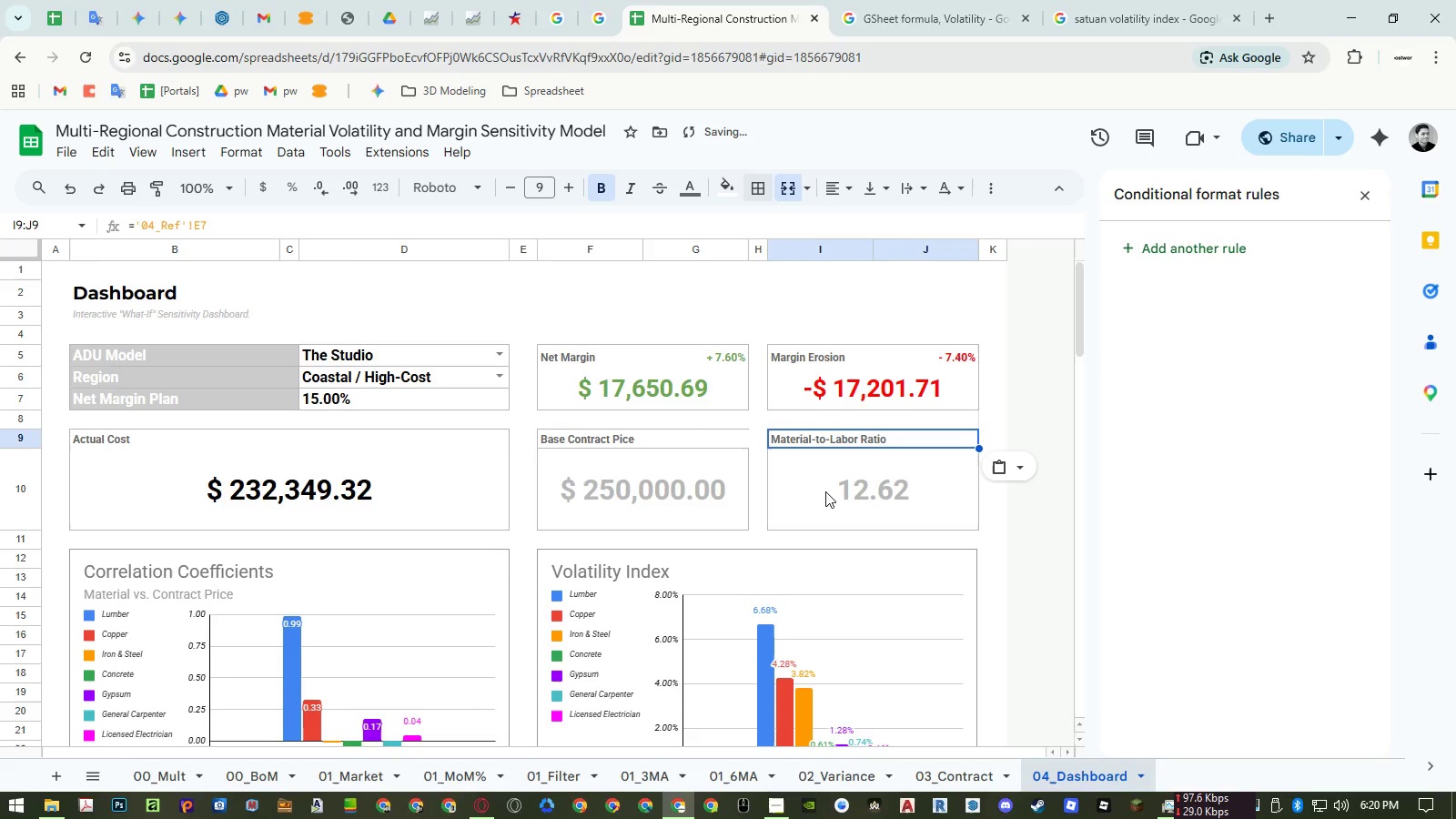 
left_click([824, 491])
 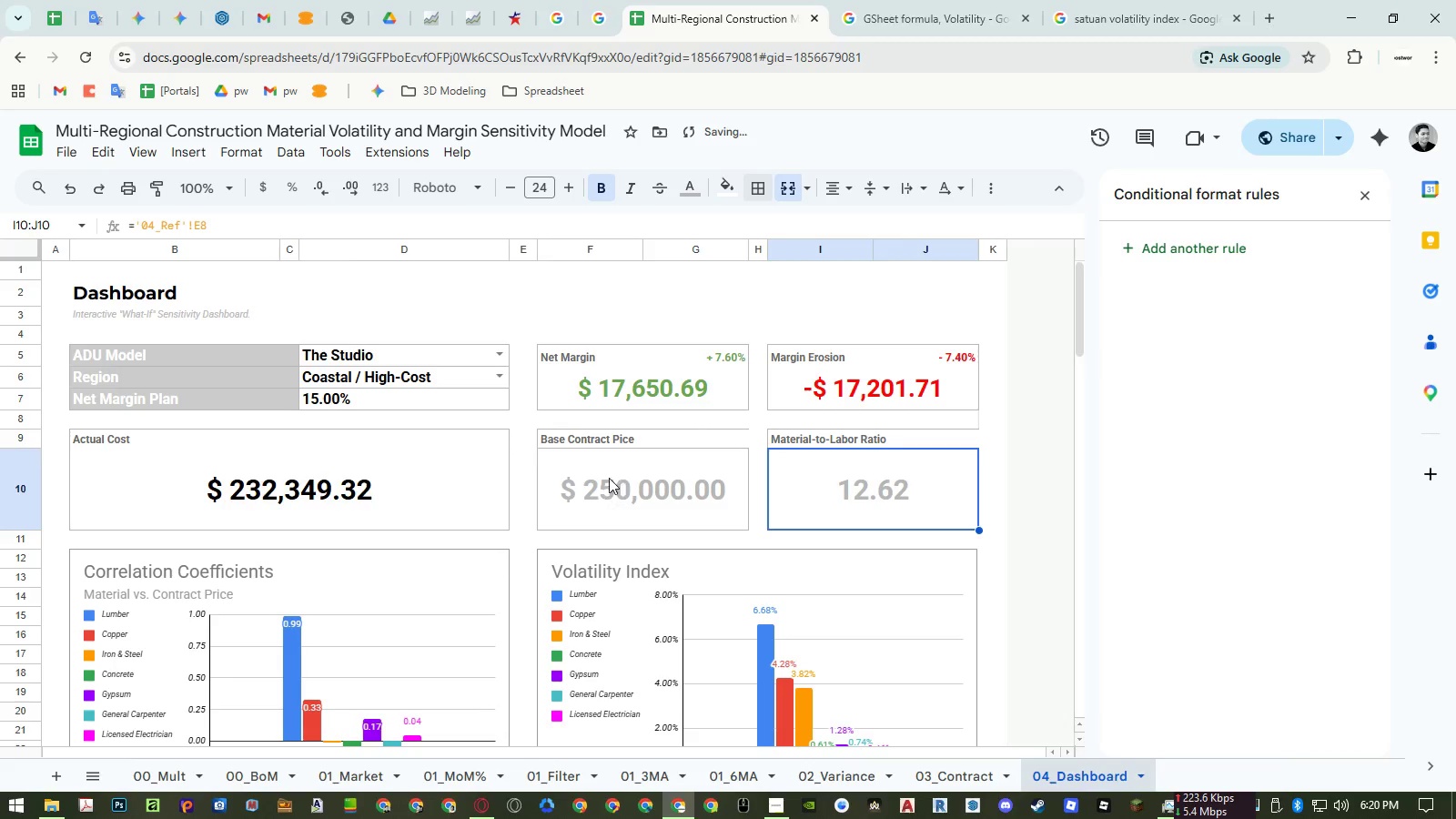 
left_click_drag(start_coordinate=[616, 440], to_coordinate=[622, 470])
 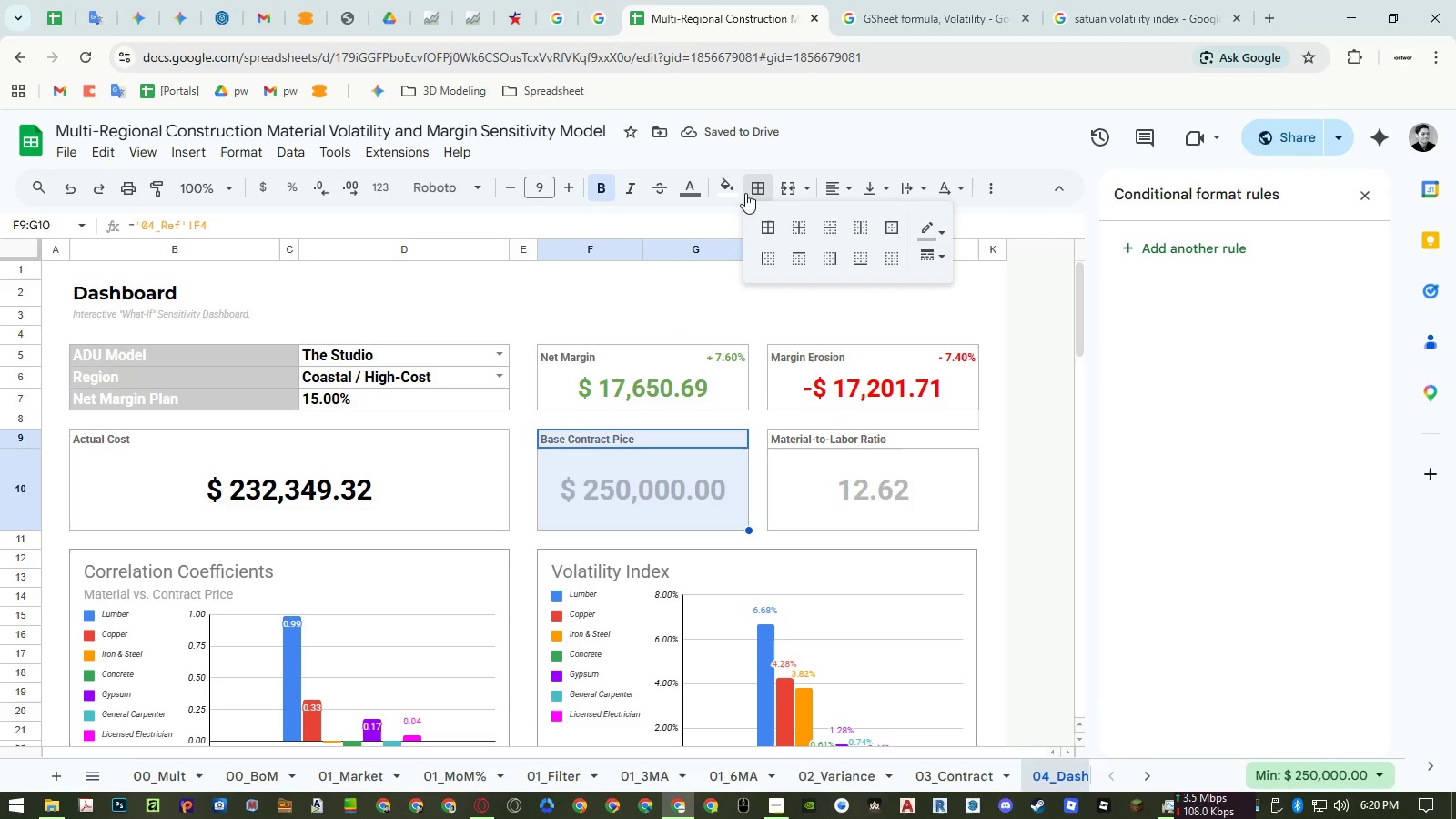 
left_click([928, 229])
 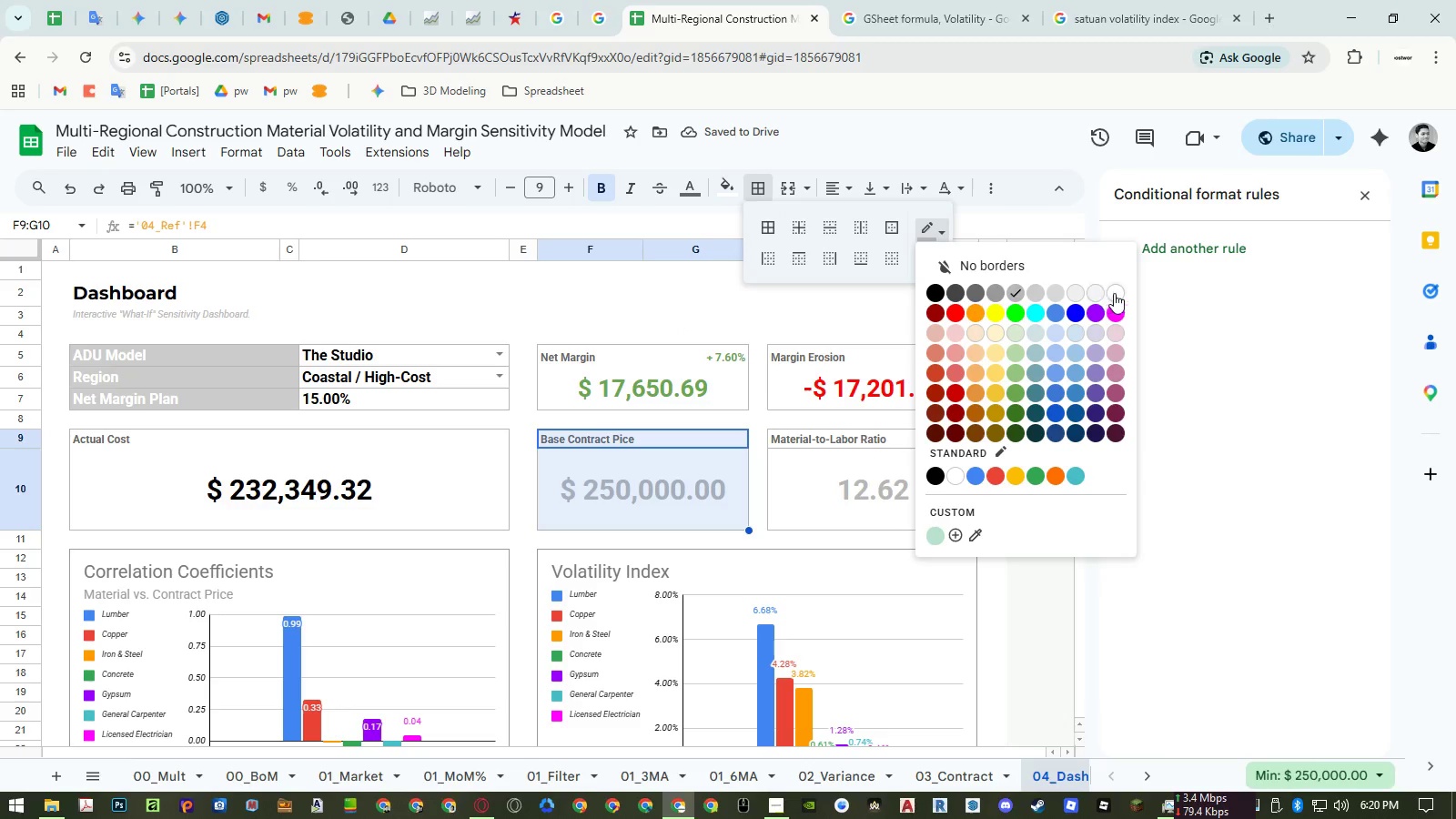 
left_click([1117, 293])
 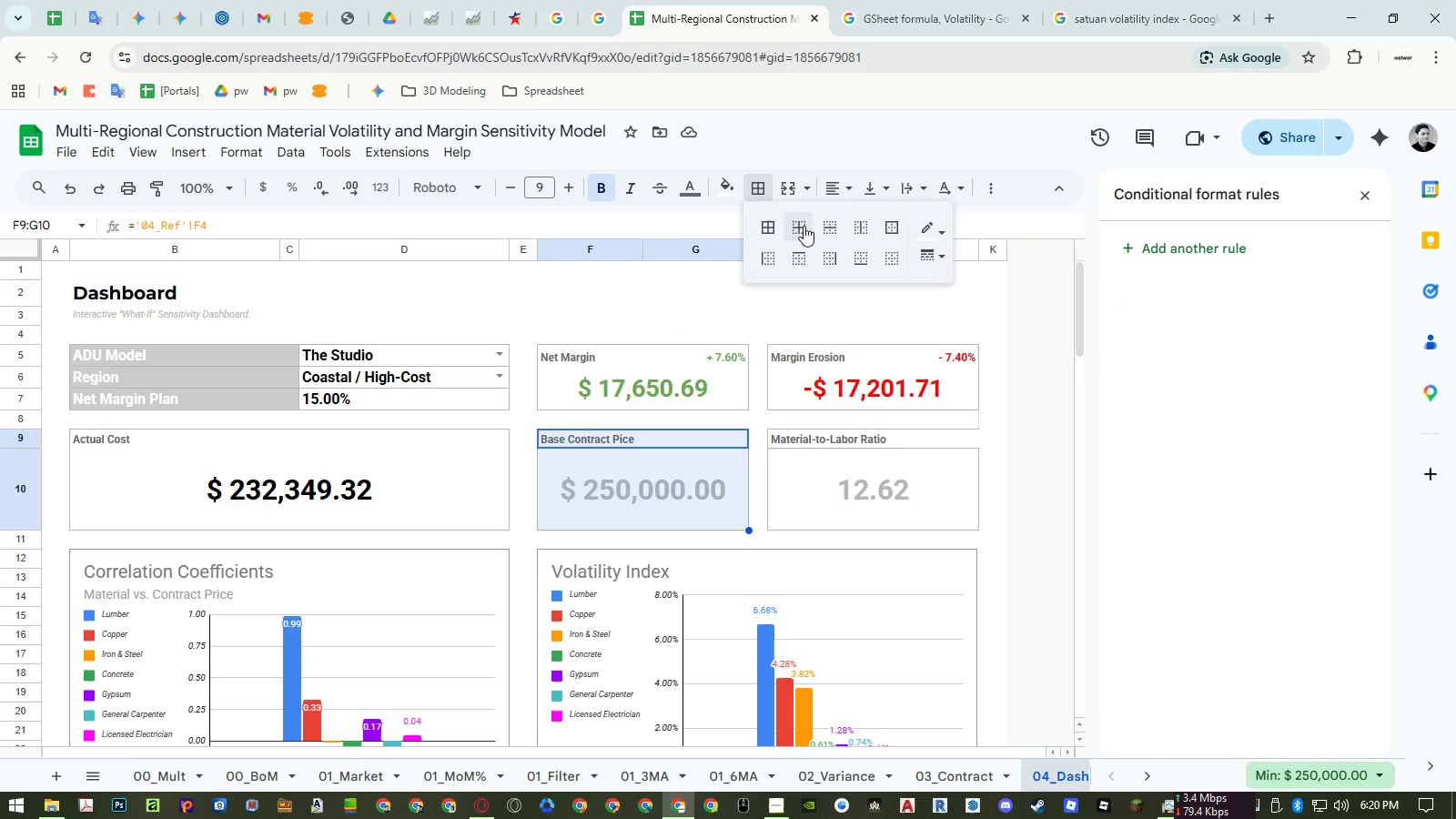 
left_click([803, 226])
 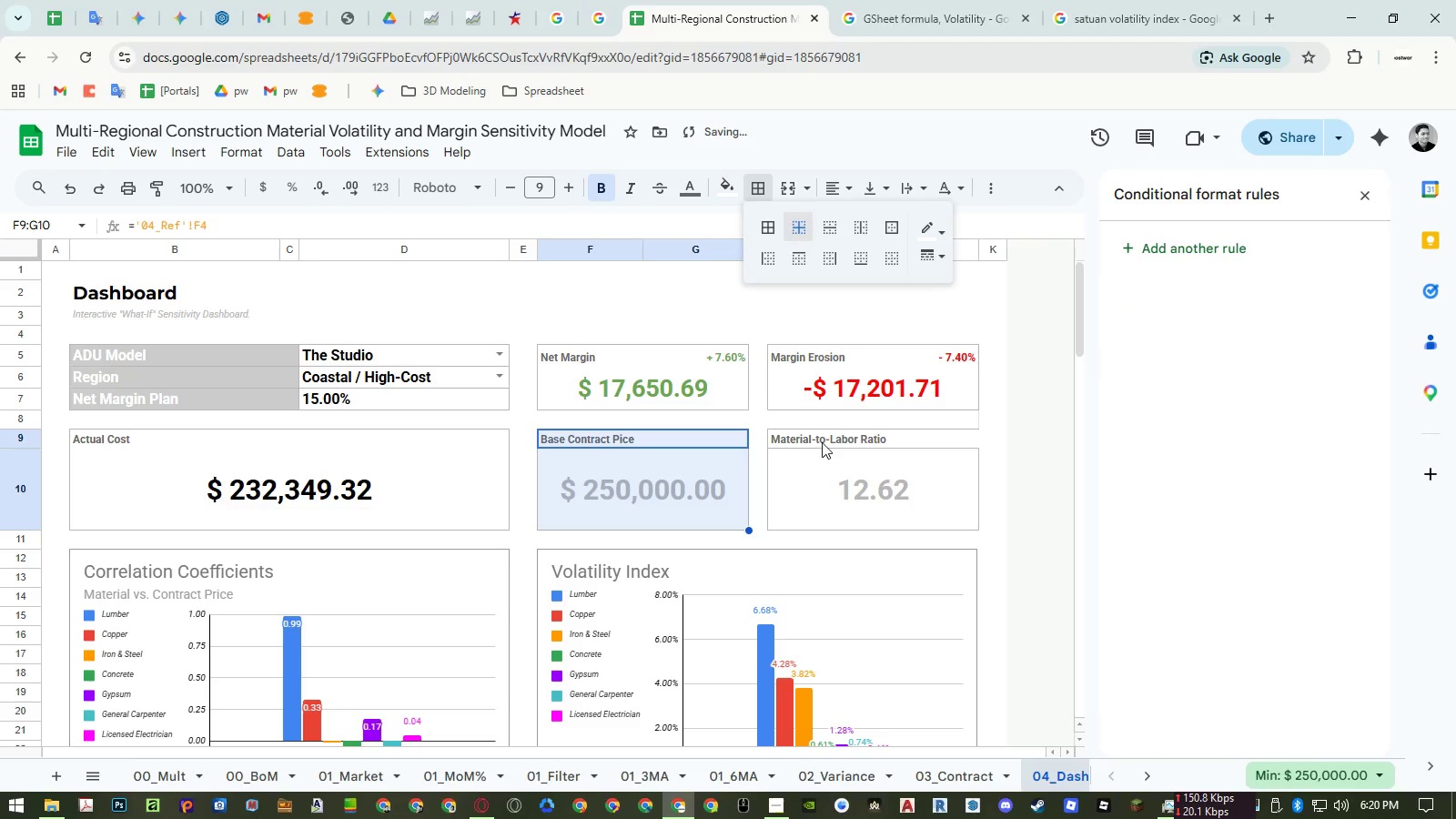 
left_click_drag(start_coordinate=[822, 439], to_coordinate=[822, 472])
 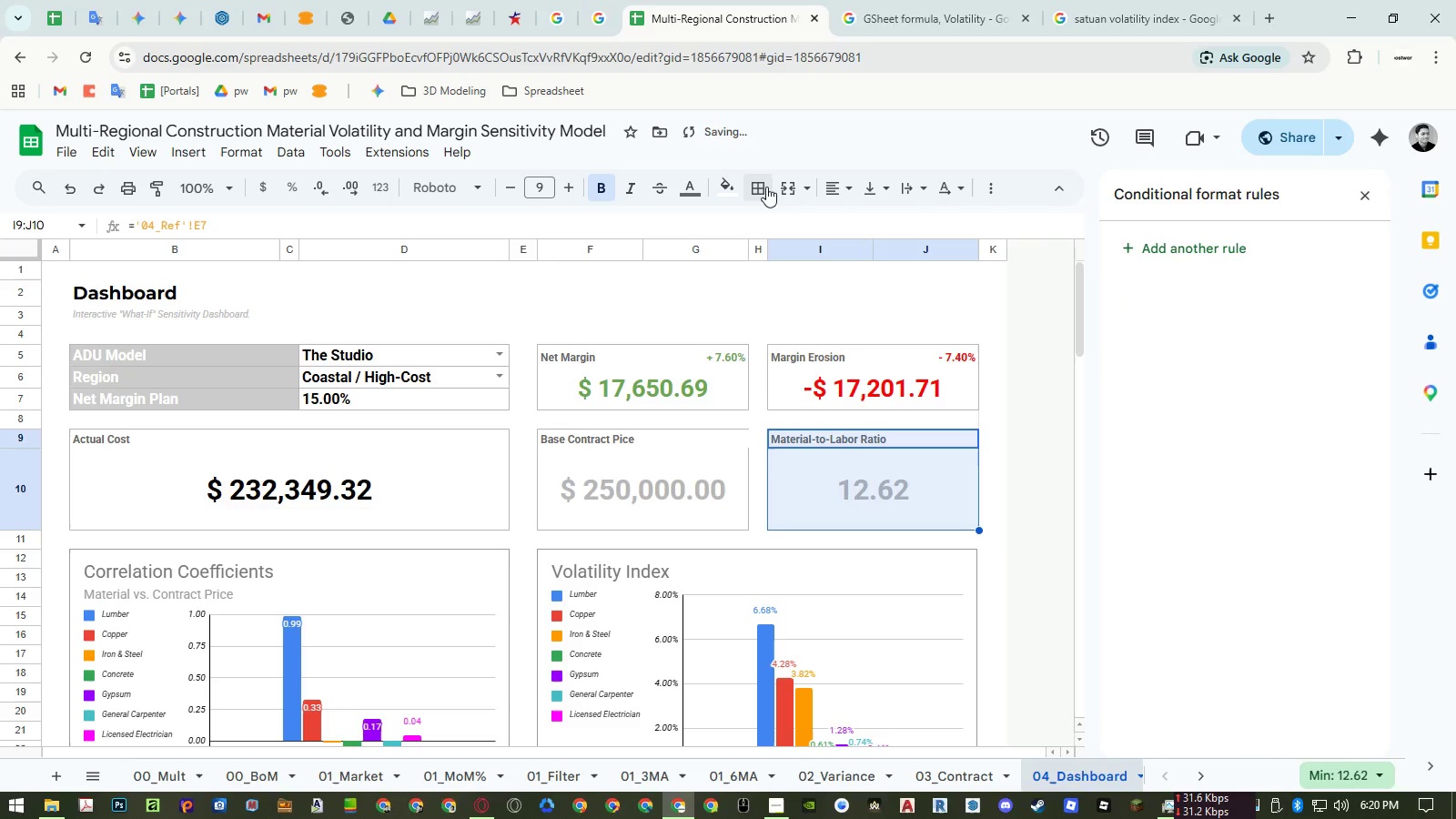 
left_click([763, 185])
 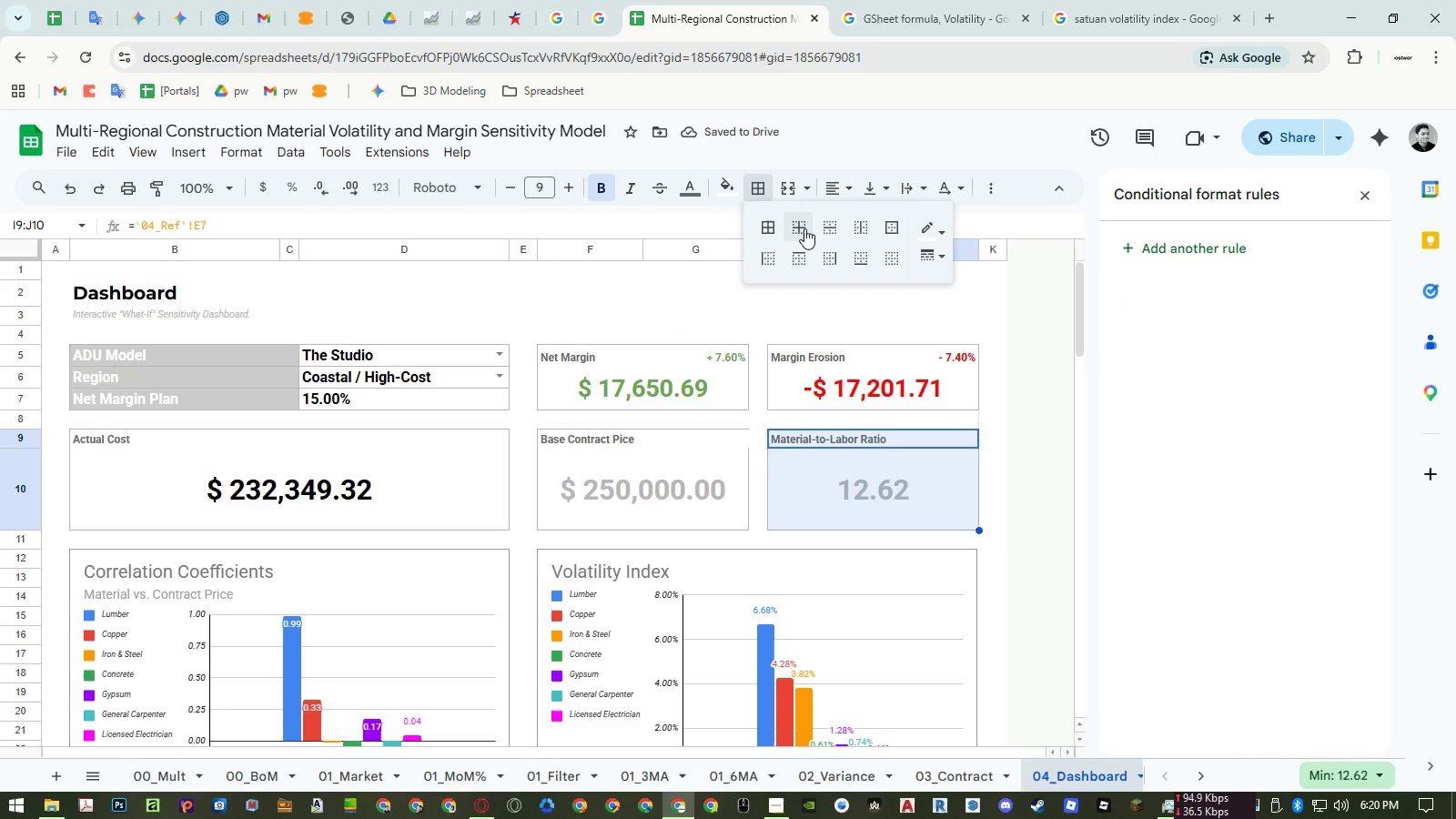 
left_click([804, 228])
 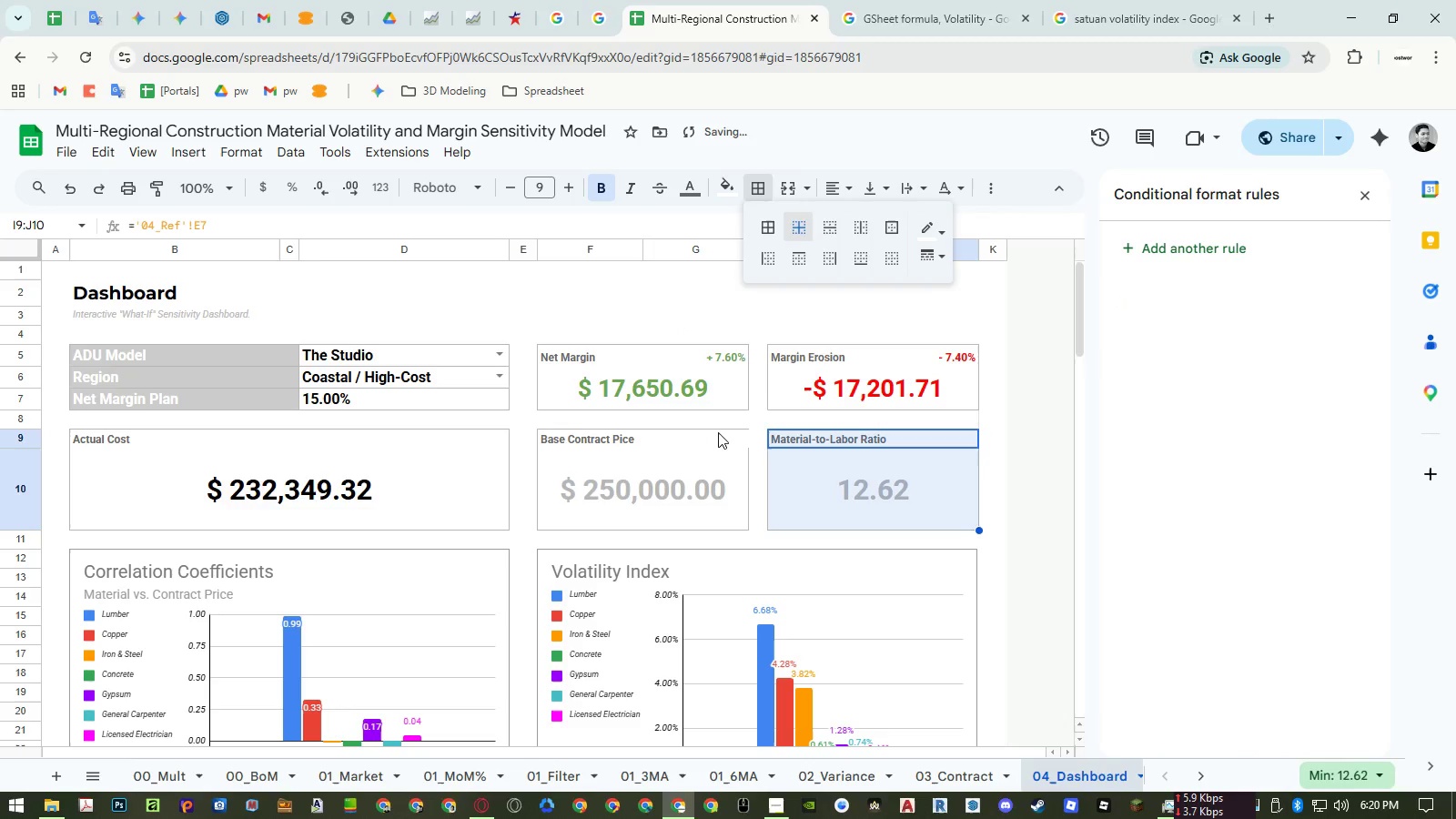 
left_click_drag(start_coordinate=[712, 442], to_coordinate=[708, 483])
 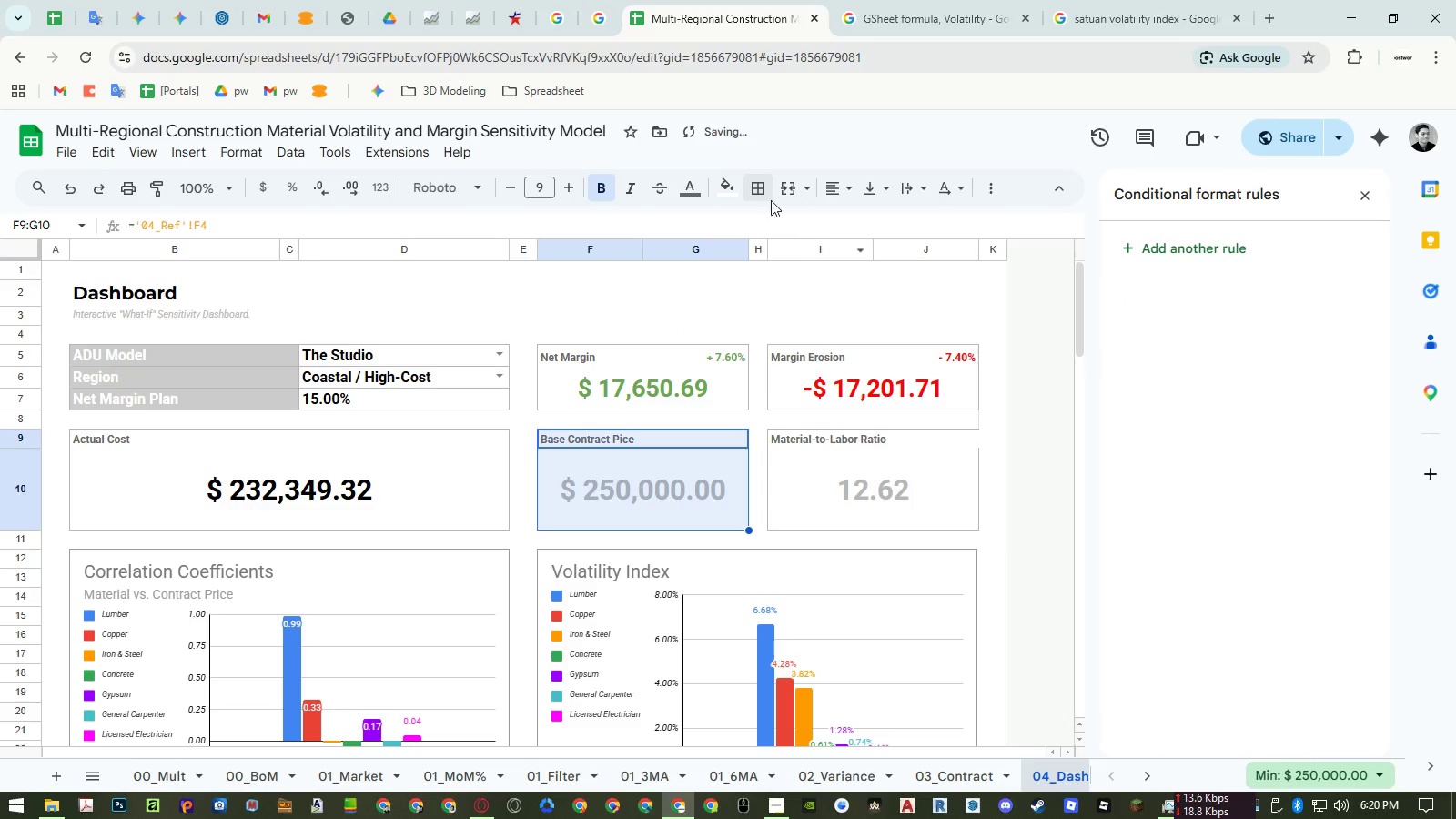 
left_click([761, 189])
 